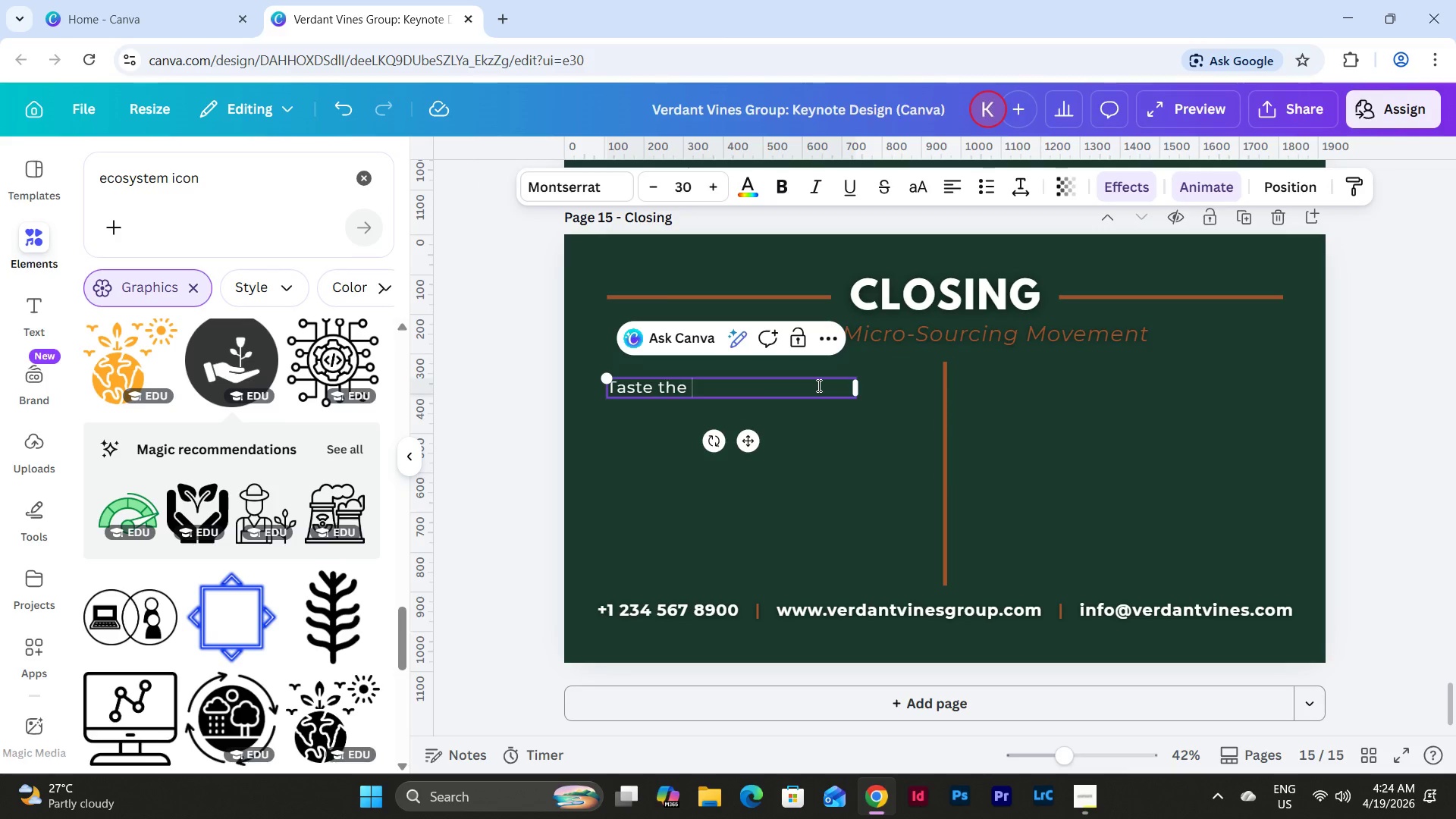 
hold_key(key=ShiftLeft, duration=0.55)
 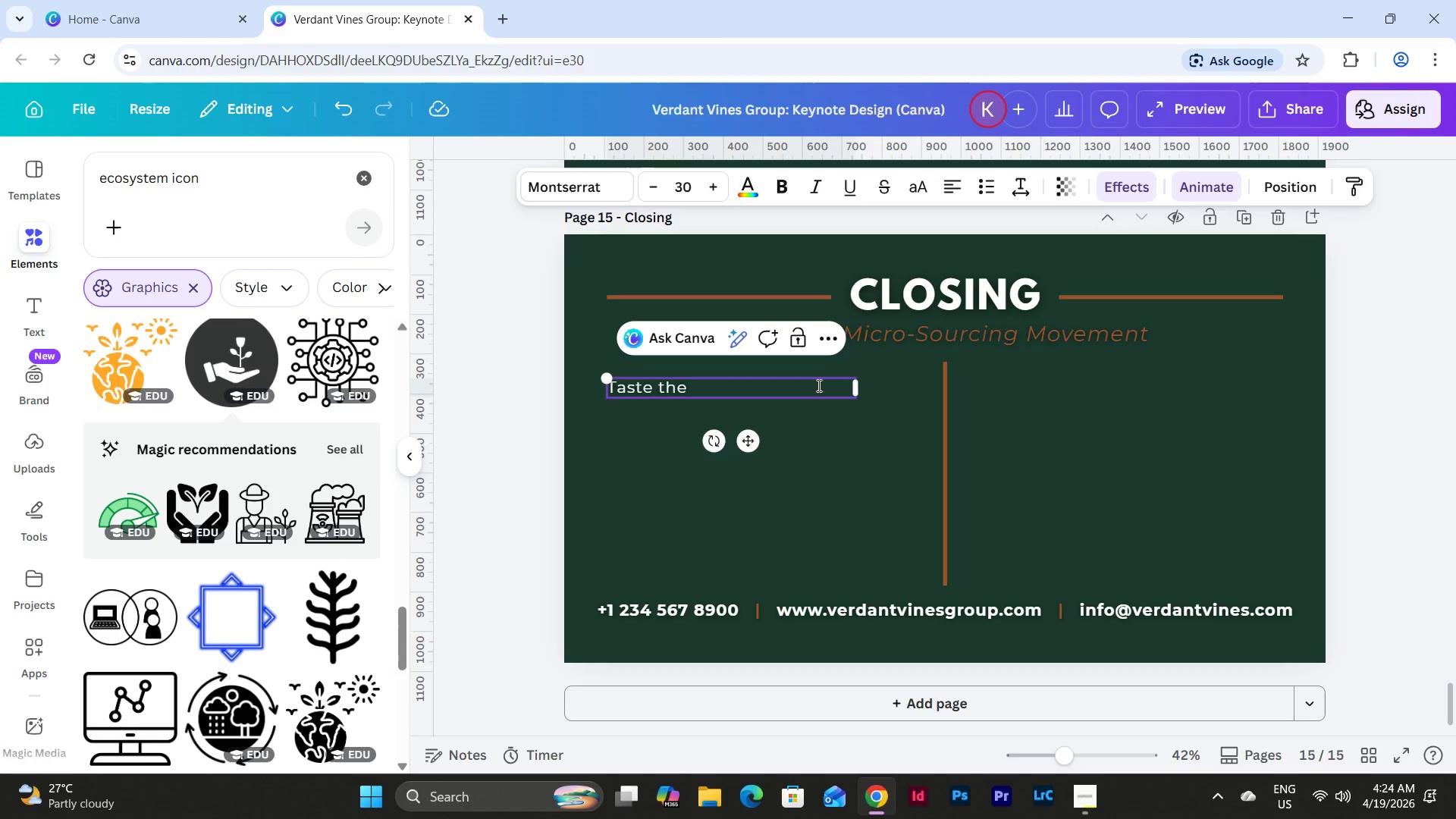 
type(difference/)
key(Backspace)
type(.)
 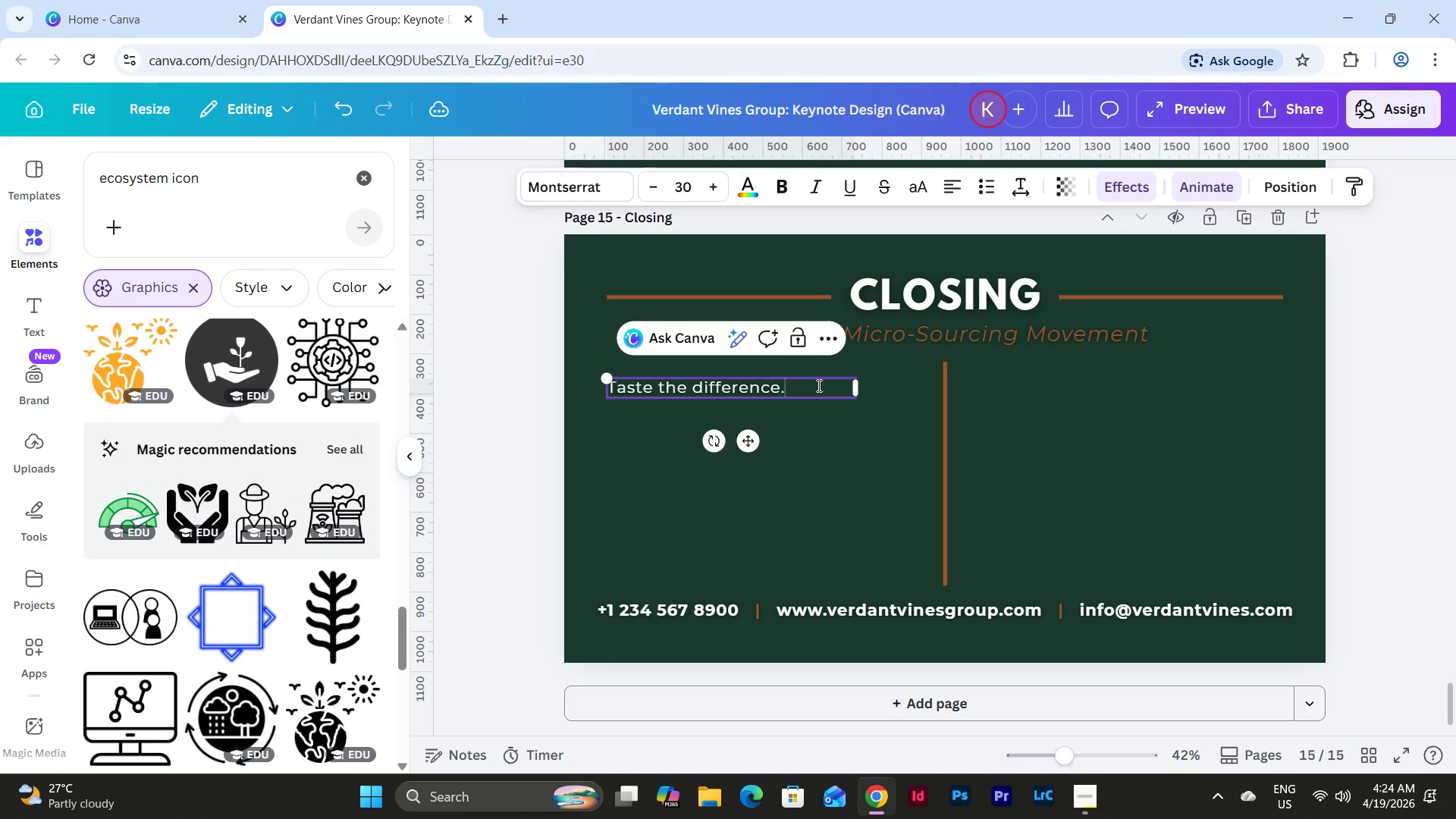 
key(Enter)
 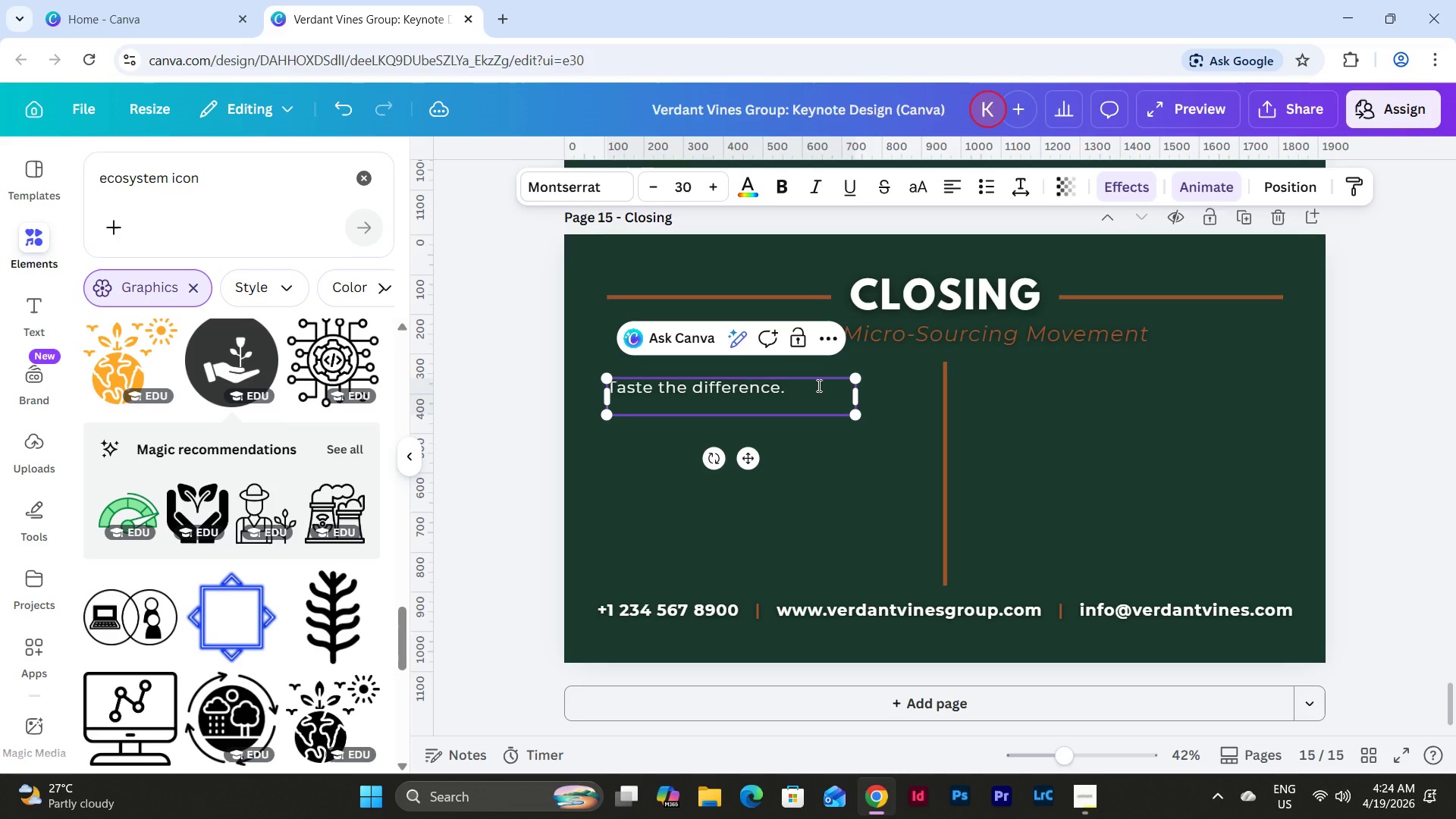 
type(Save the future.)
 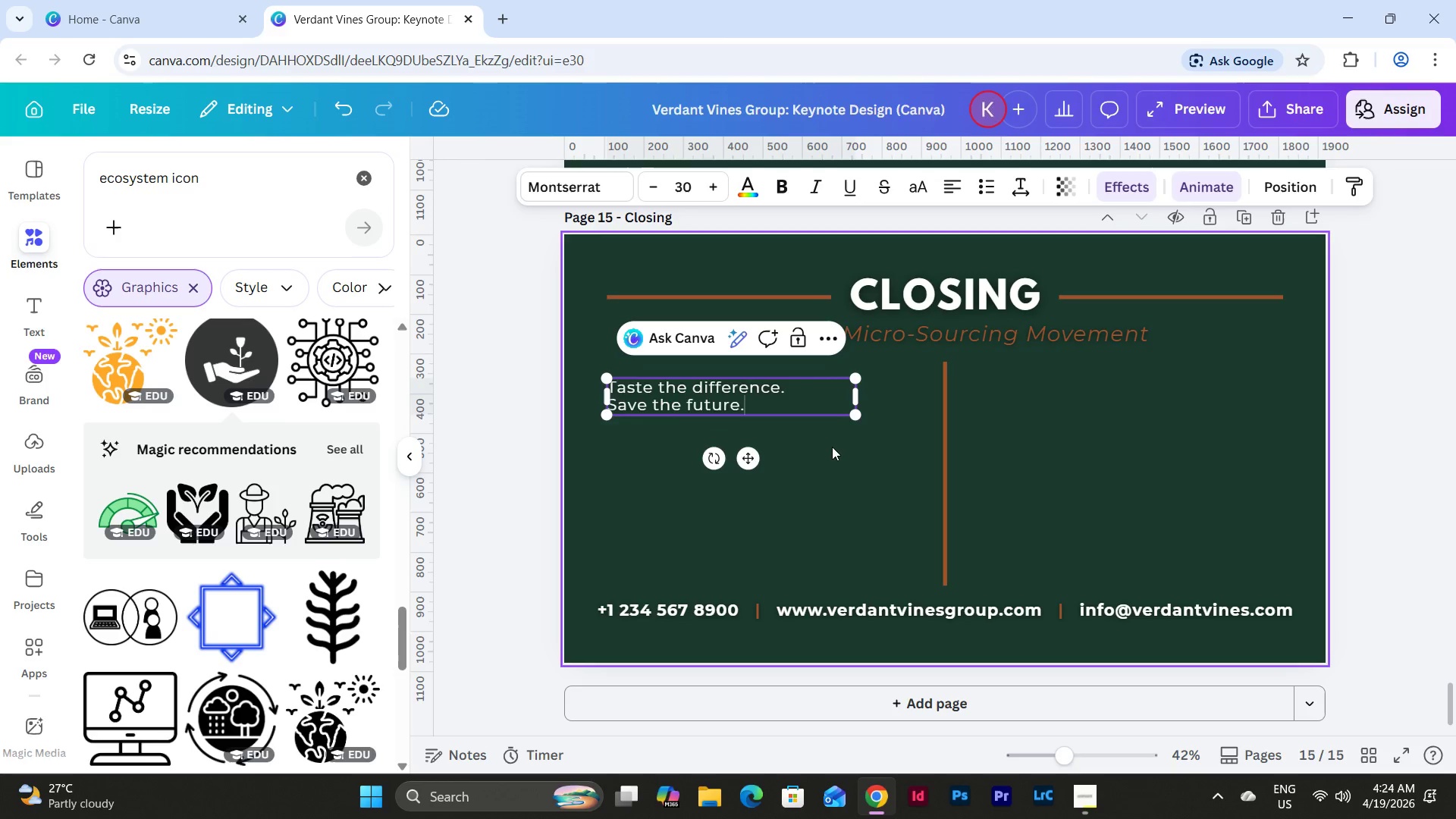 
left_click([832, 447])
 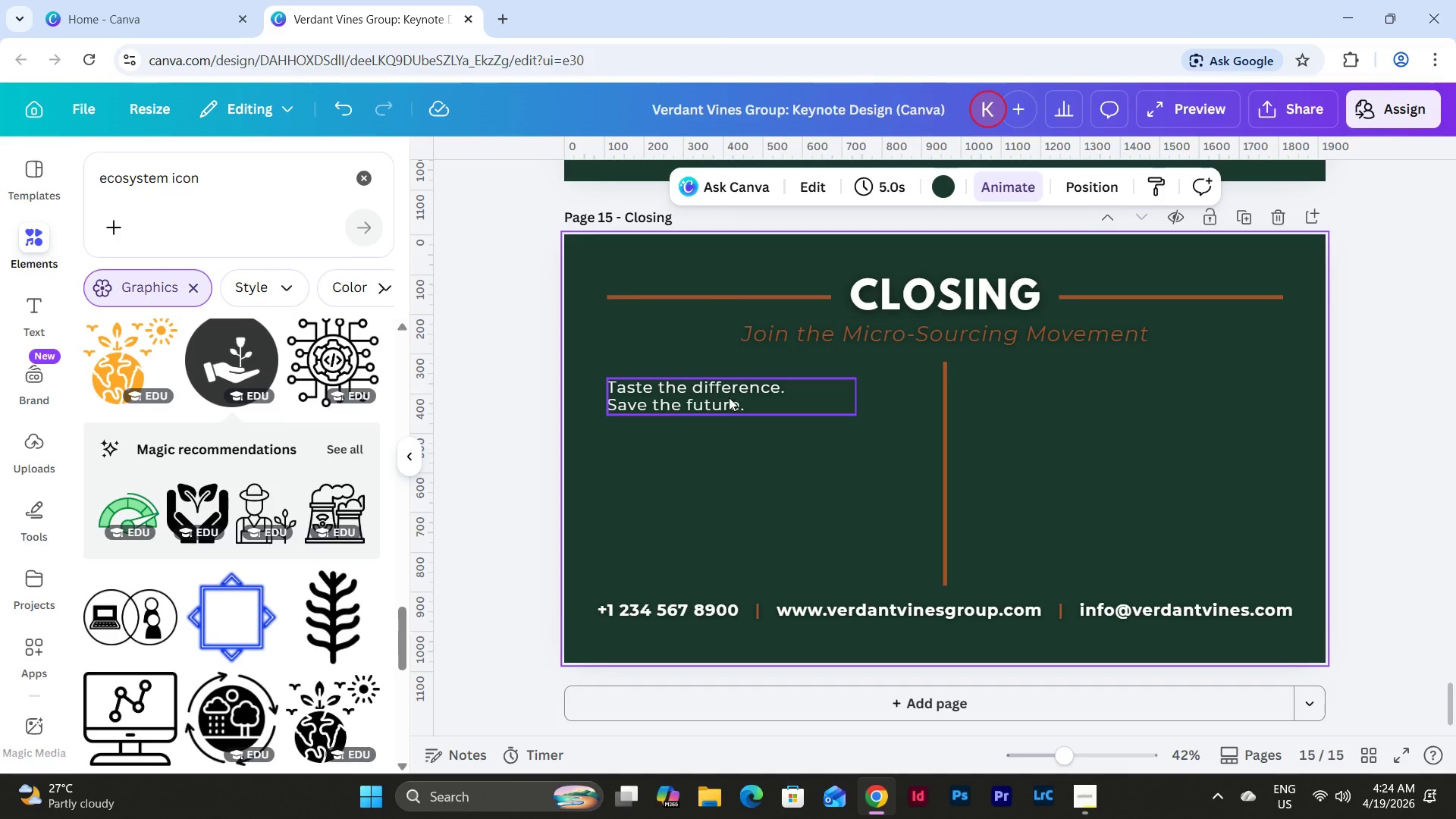 
left_click([719, 403])
 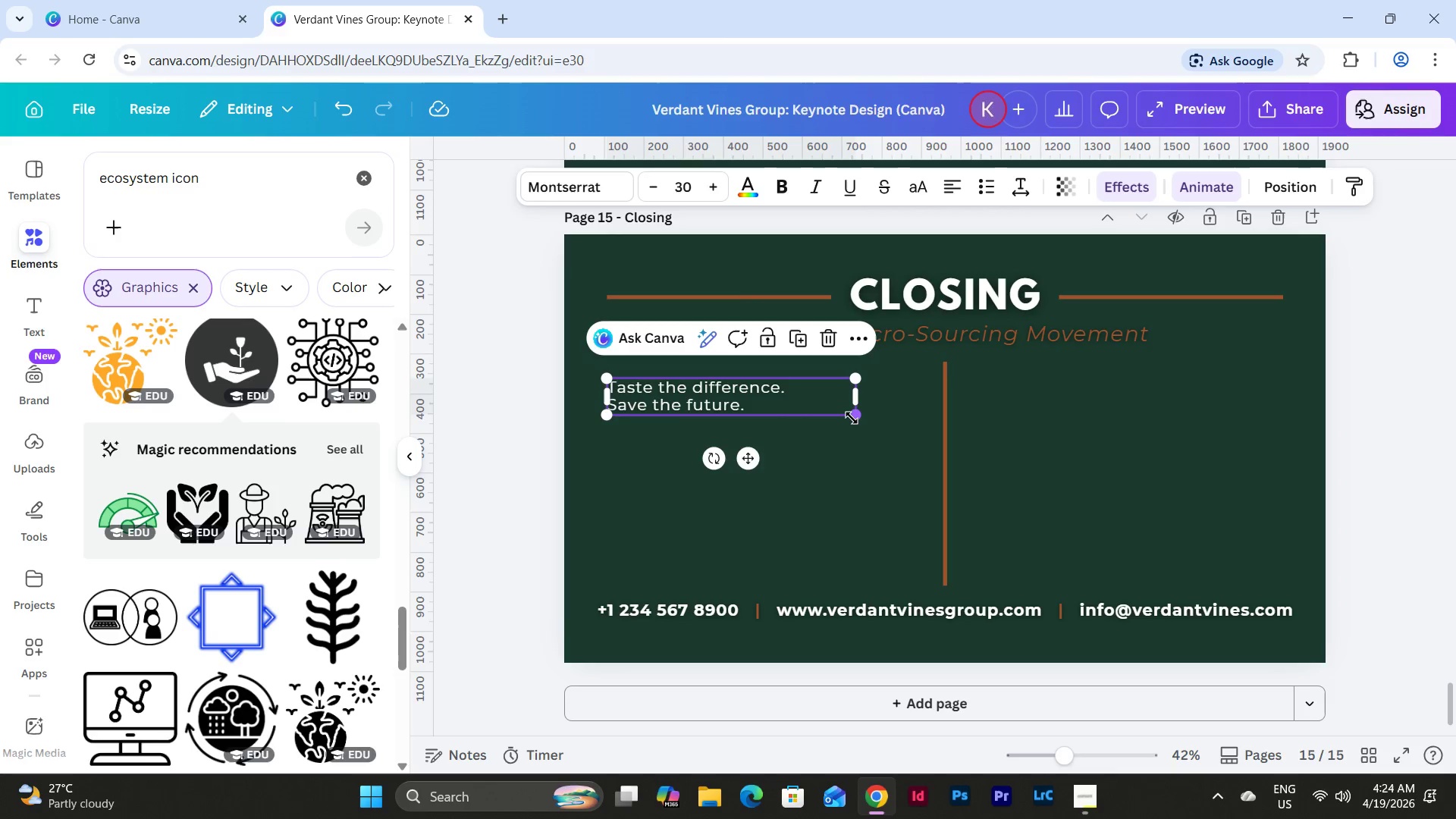 
wait(5.42)
 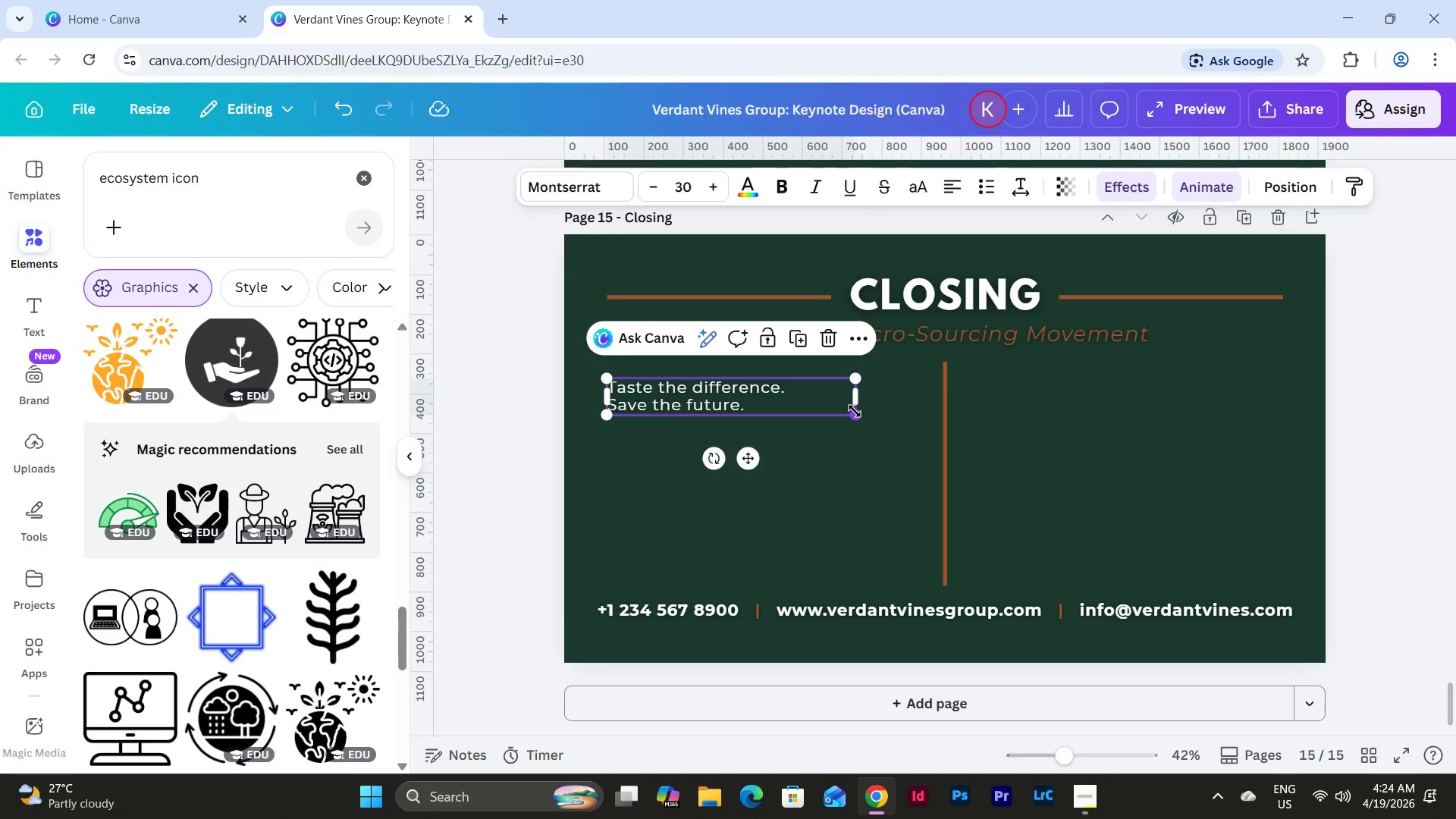 
left_click_drag(start_coordinate=[856, 390], to_coordinate=[801, 410])
 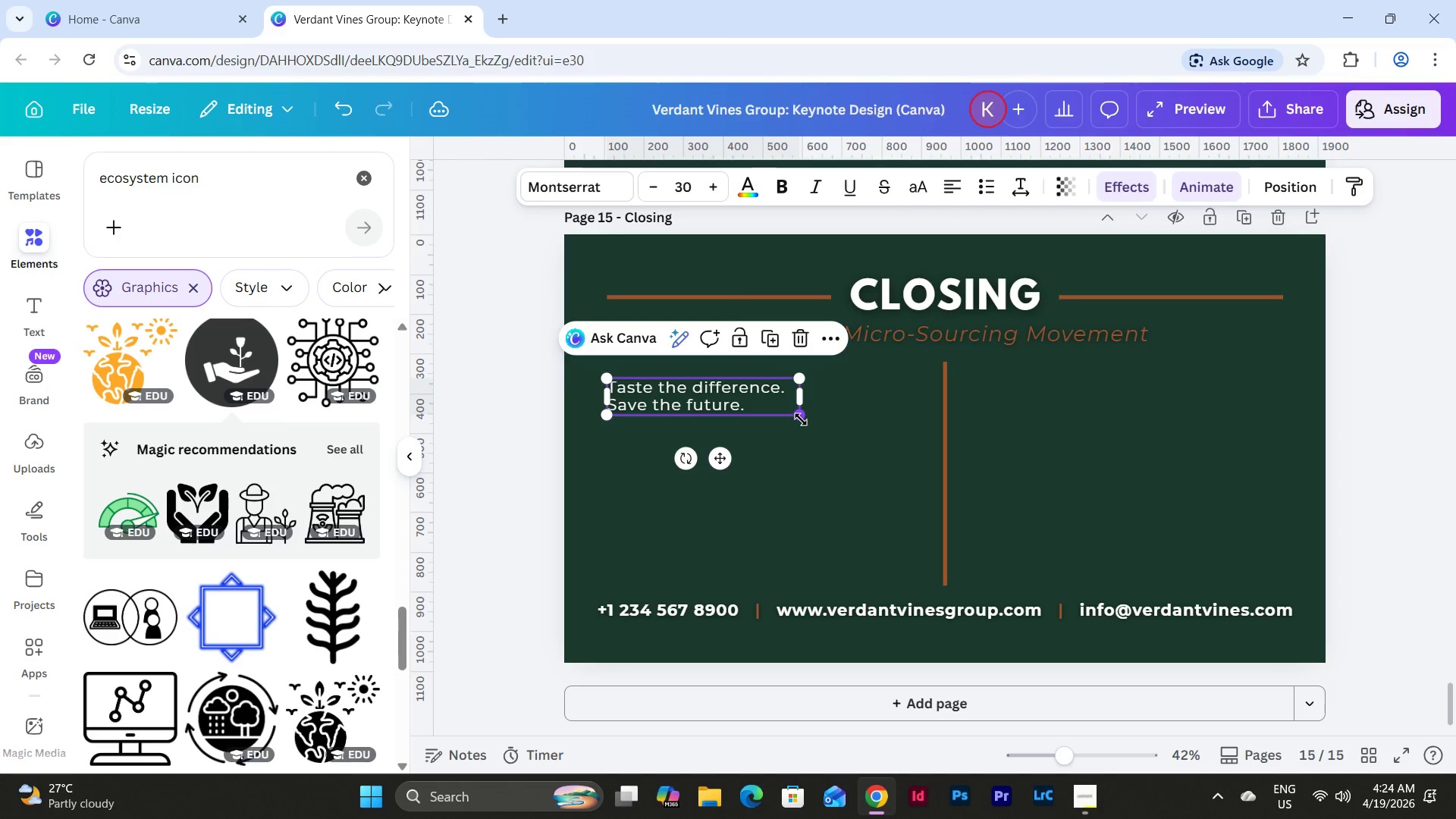 
left_click_drag(start_coordinate=[801, 419], to_coordinate=[893, 492])
 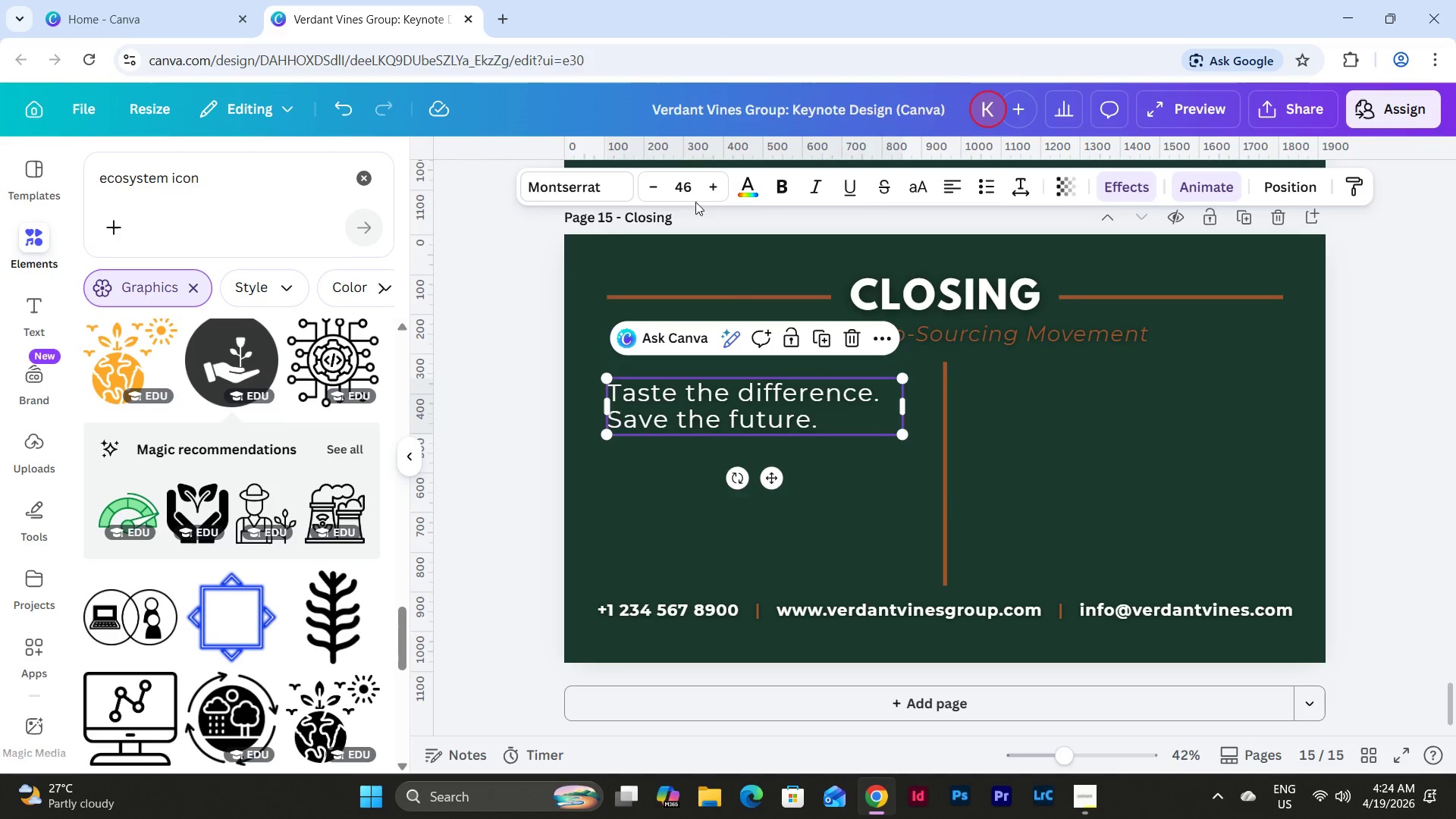 
left_click([688, 185])
 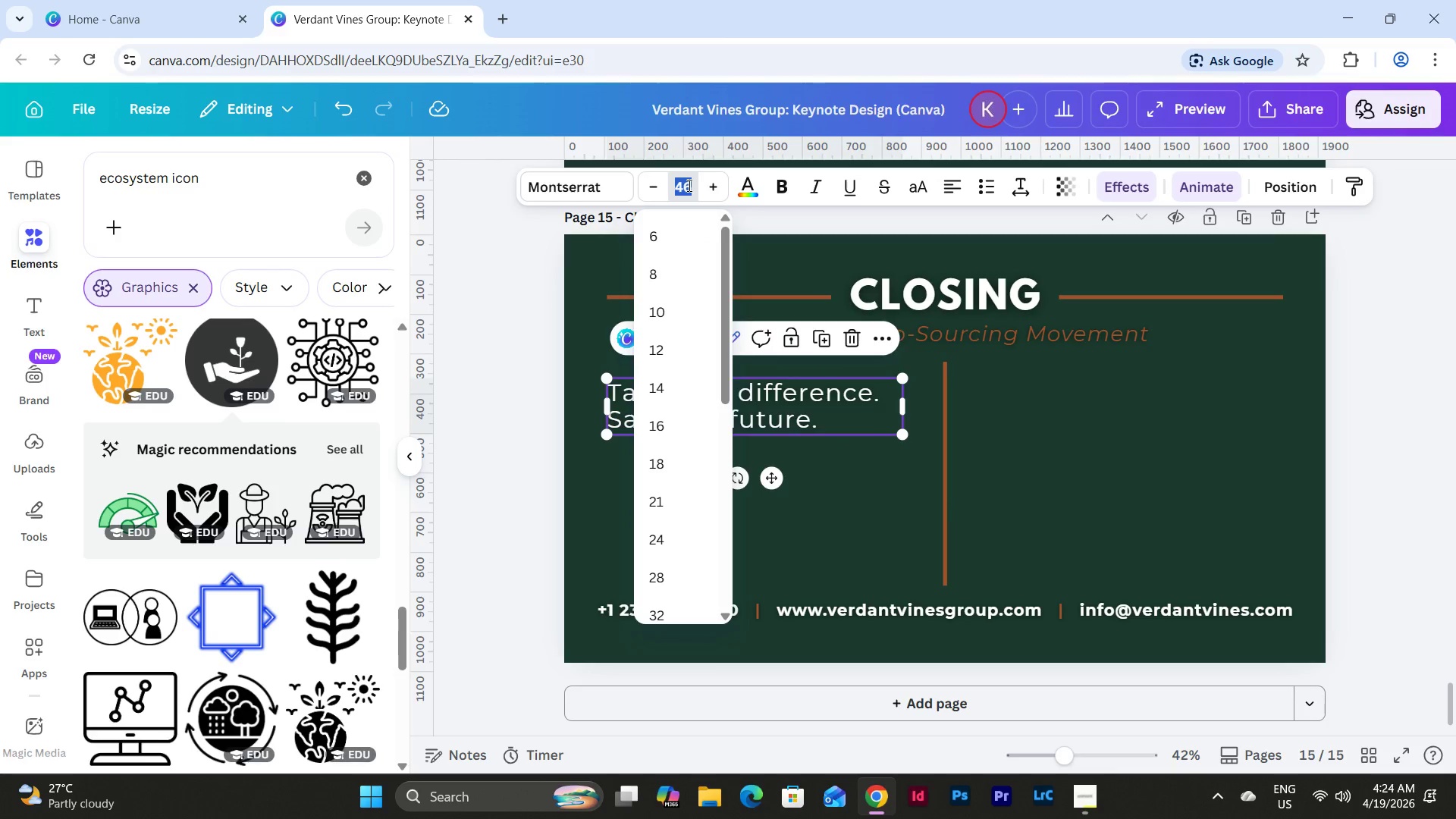 
key(Numpad4)
 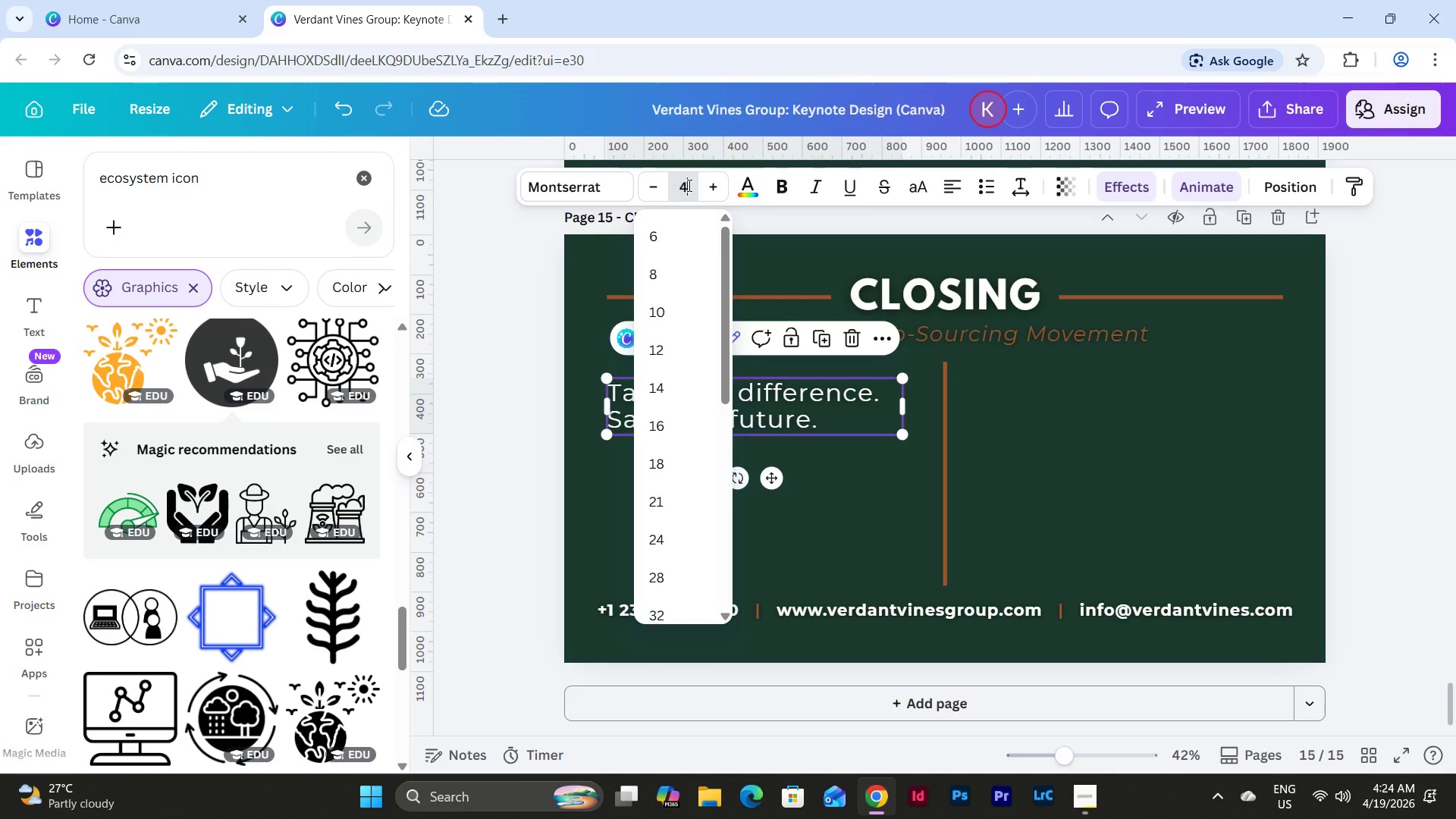 
key(Numpad5)
 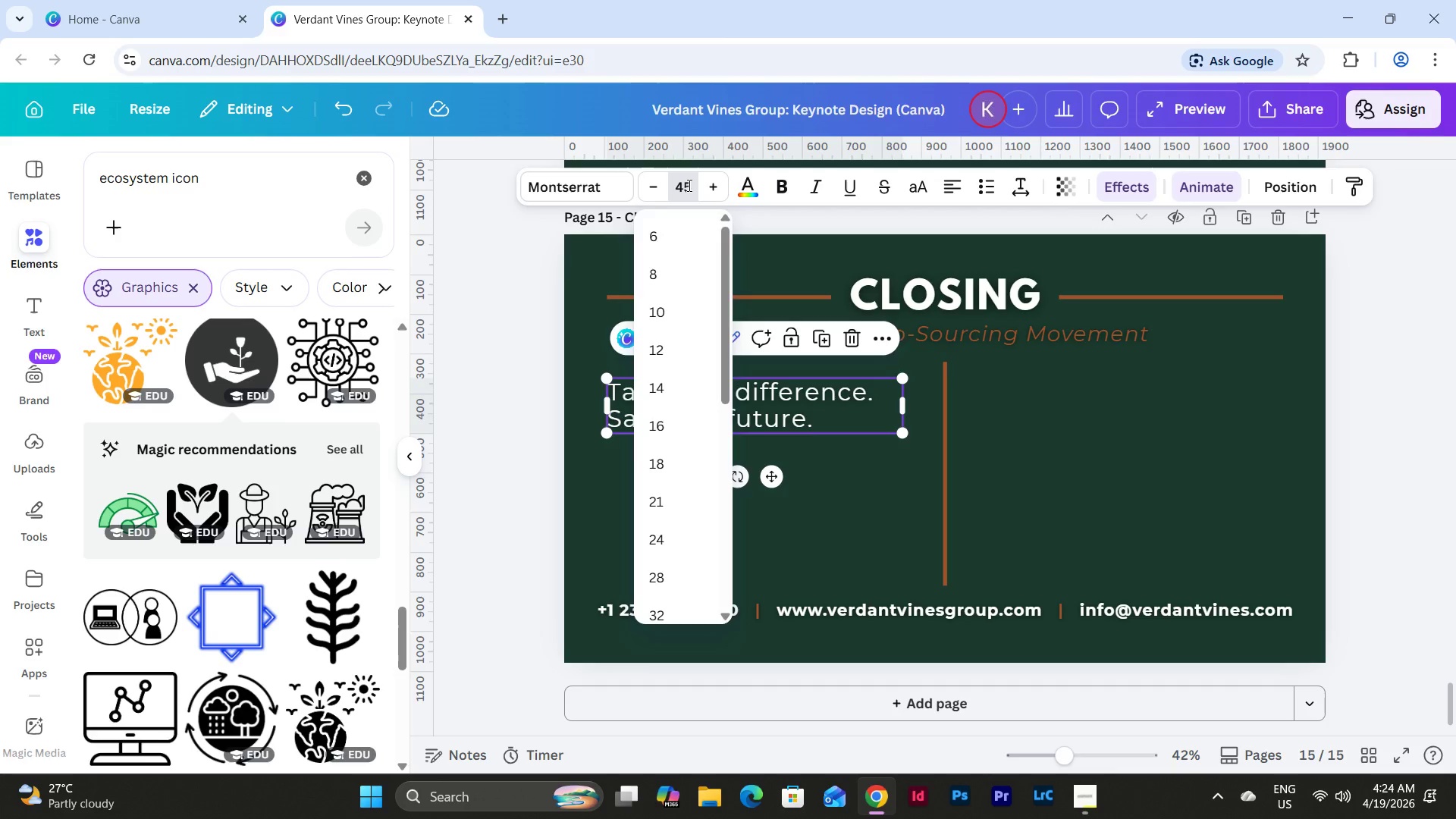 
key(NumpadEnter)
 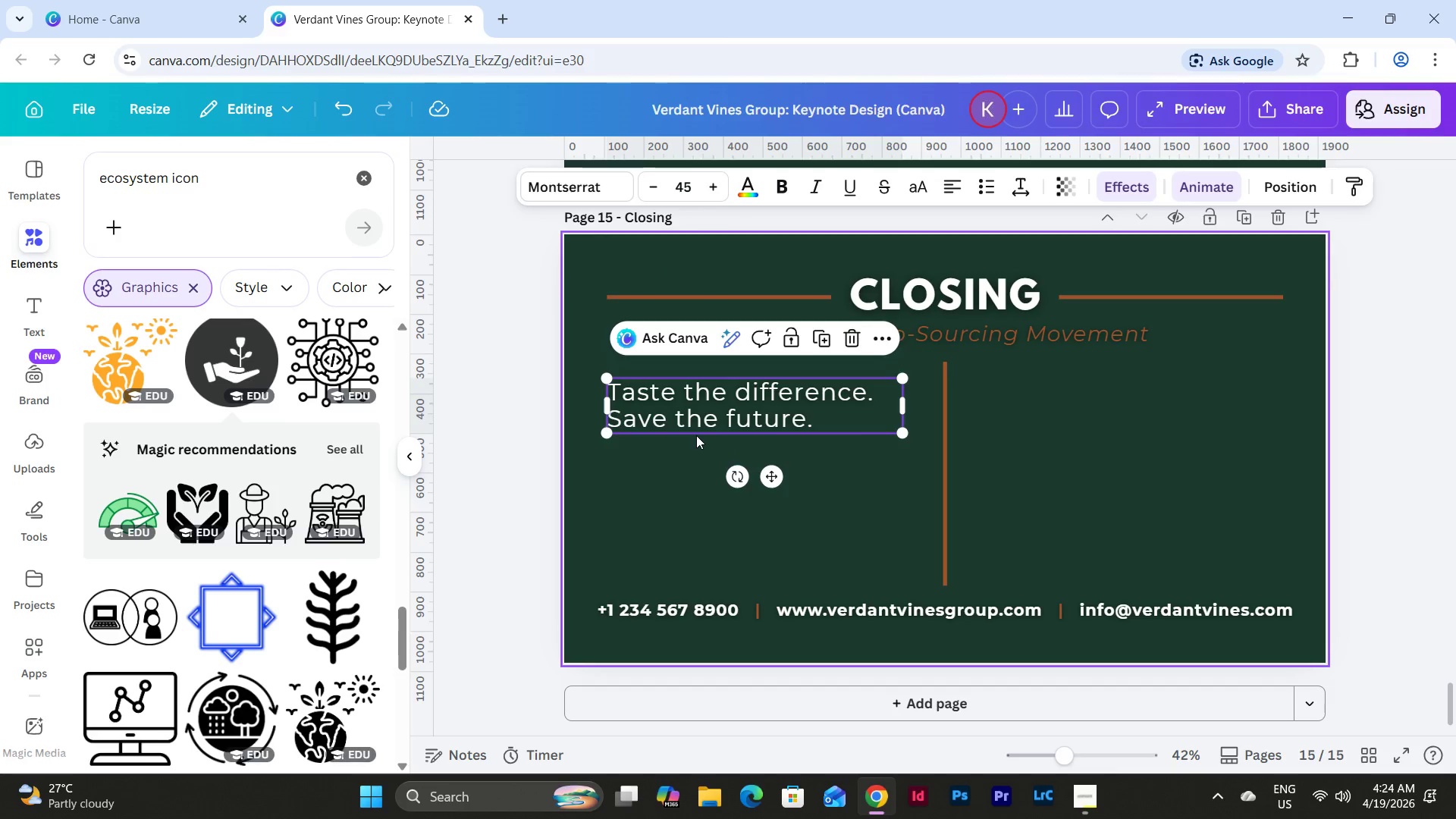 
left_click([777, 187])
 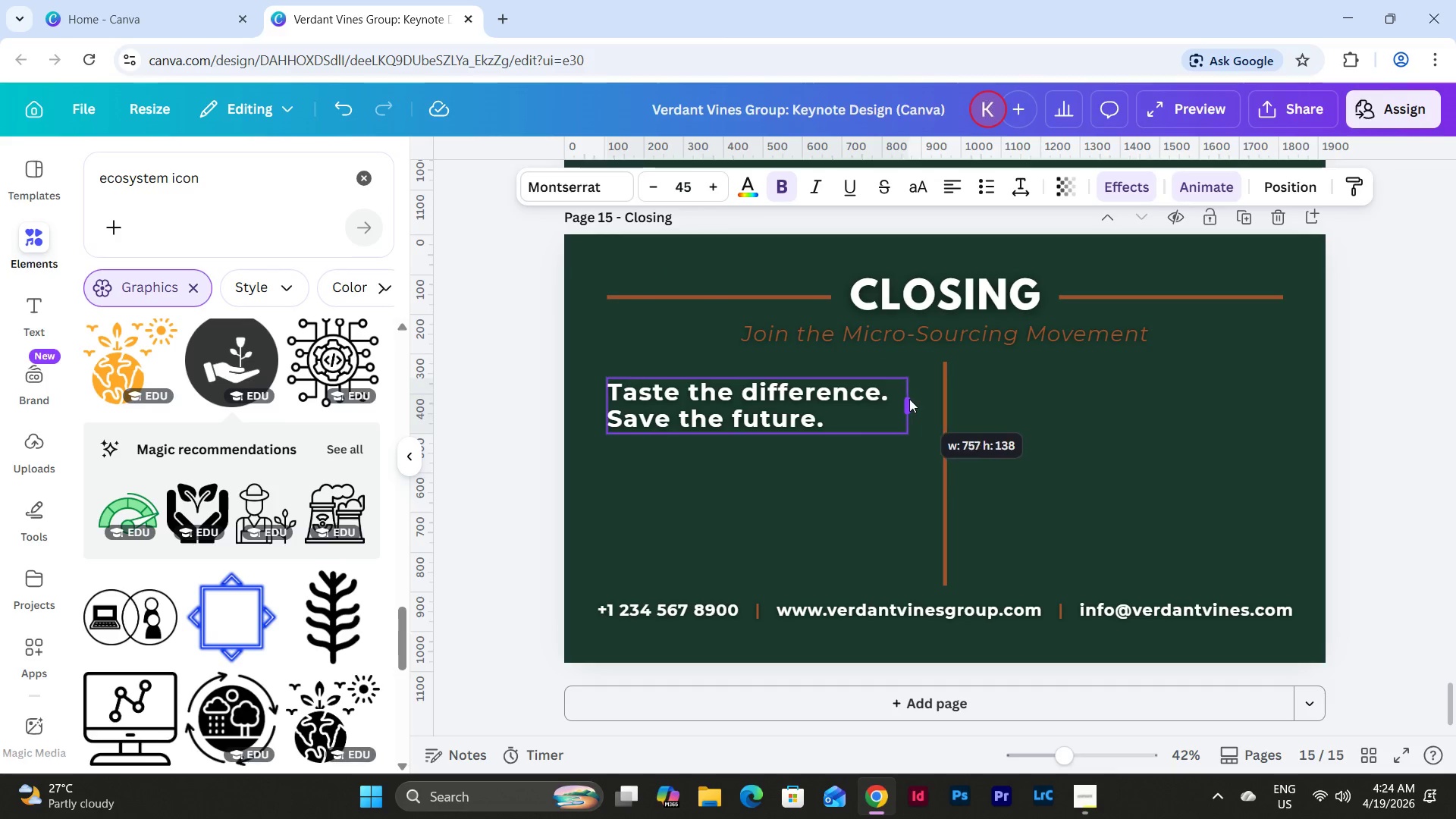 
wait(6.23)
 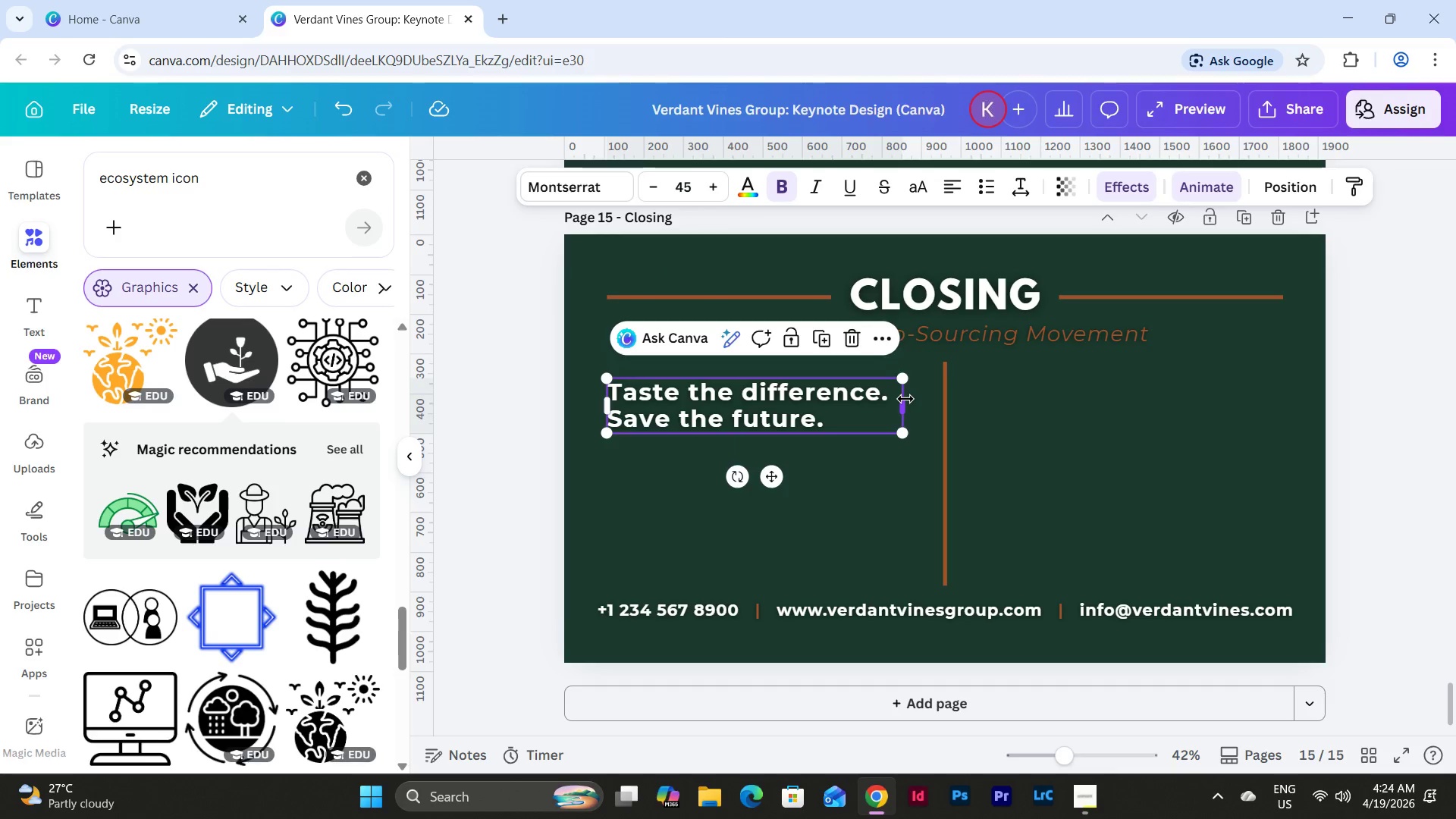 
left_click_drag(start_coordinate=[774, 410], to_coordinate=[778, 426])
 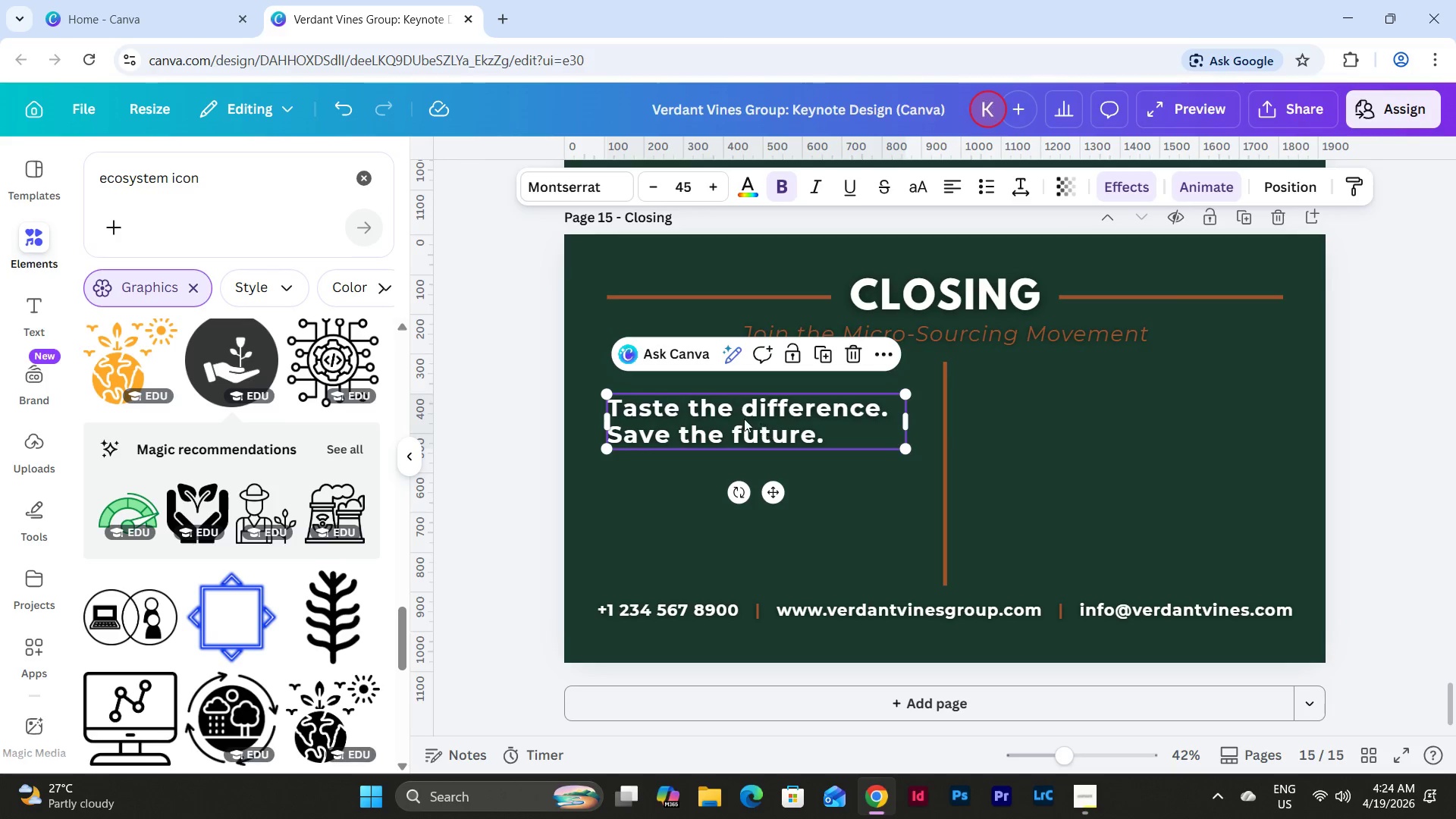 
left_click([742, 416])
 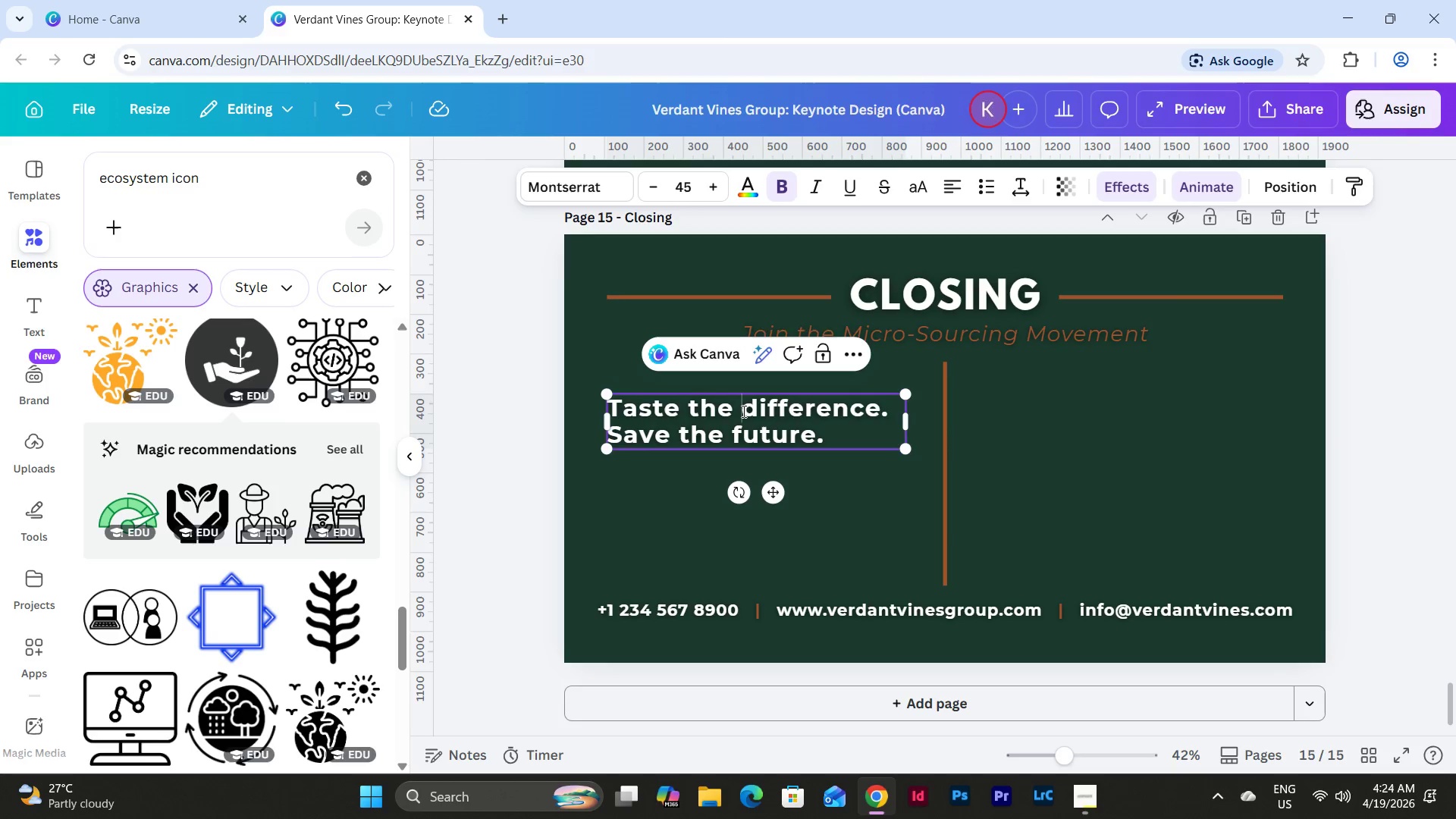 
left_click_drag(start_coordinate=[742, 411], to_coordinate=[880, 410])
 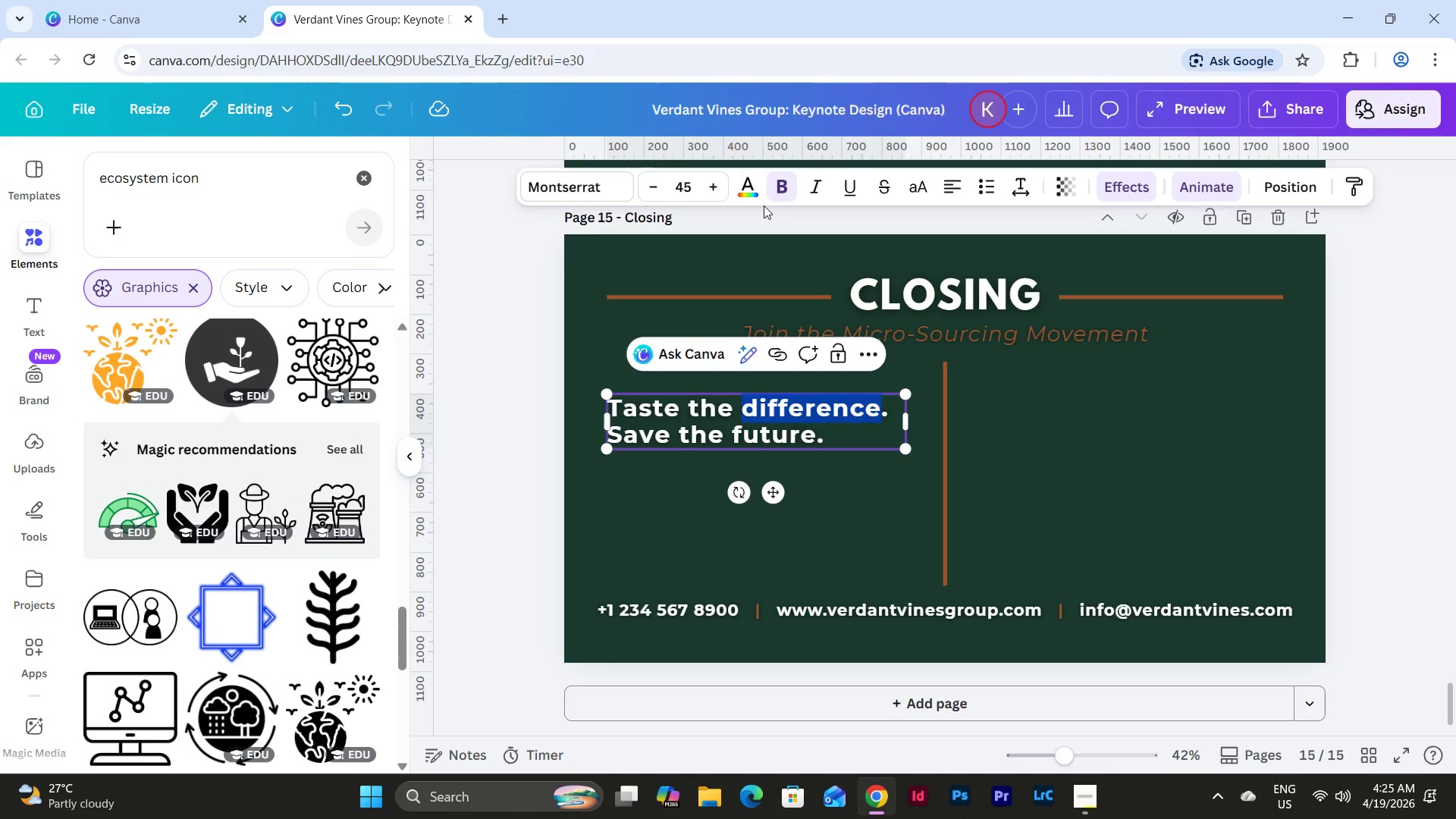 
left_click([742, 180])
 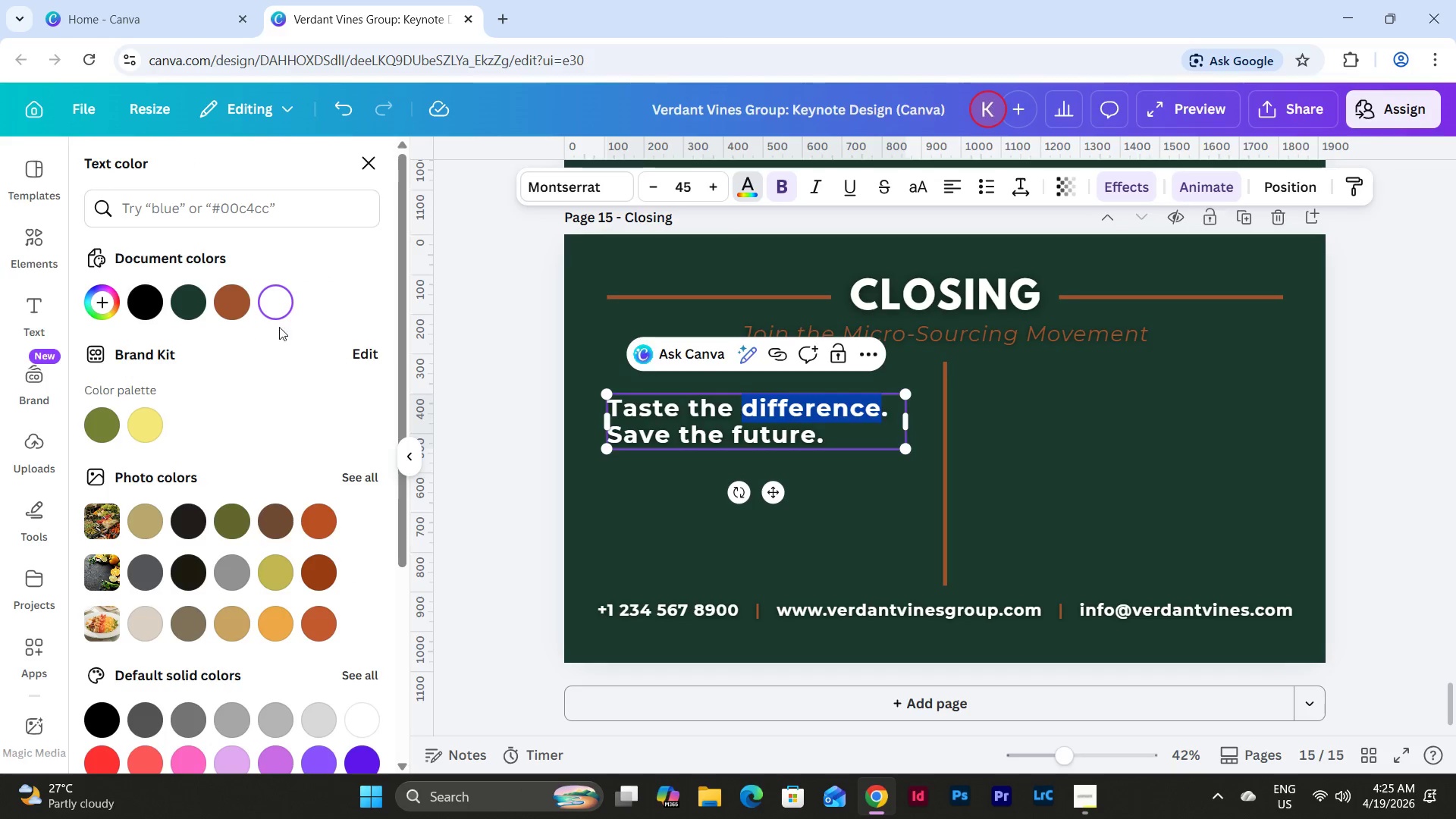 
left_click([220, 297])
 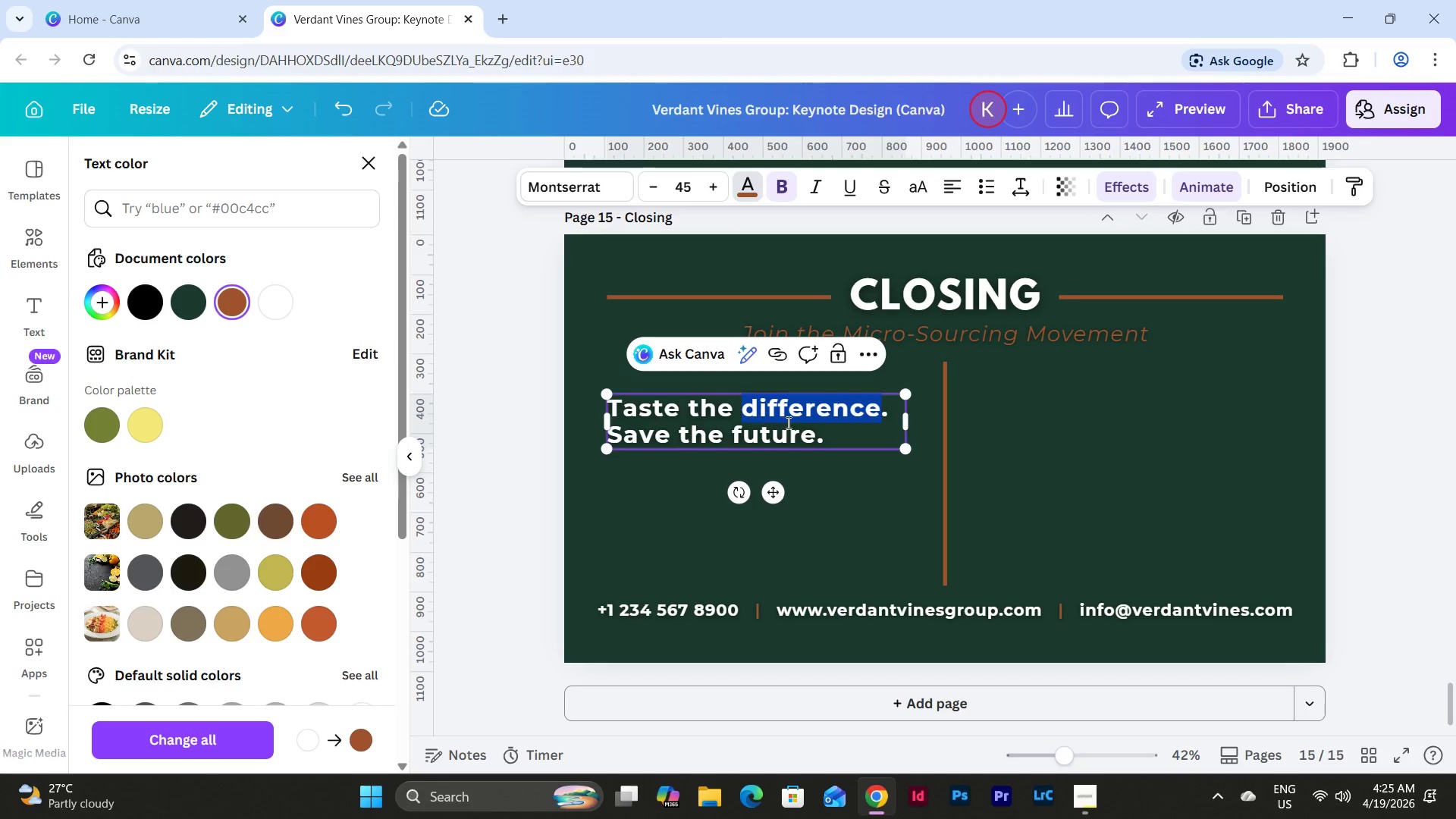 
left_click([785, 416])
 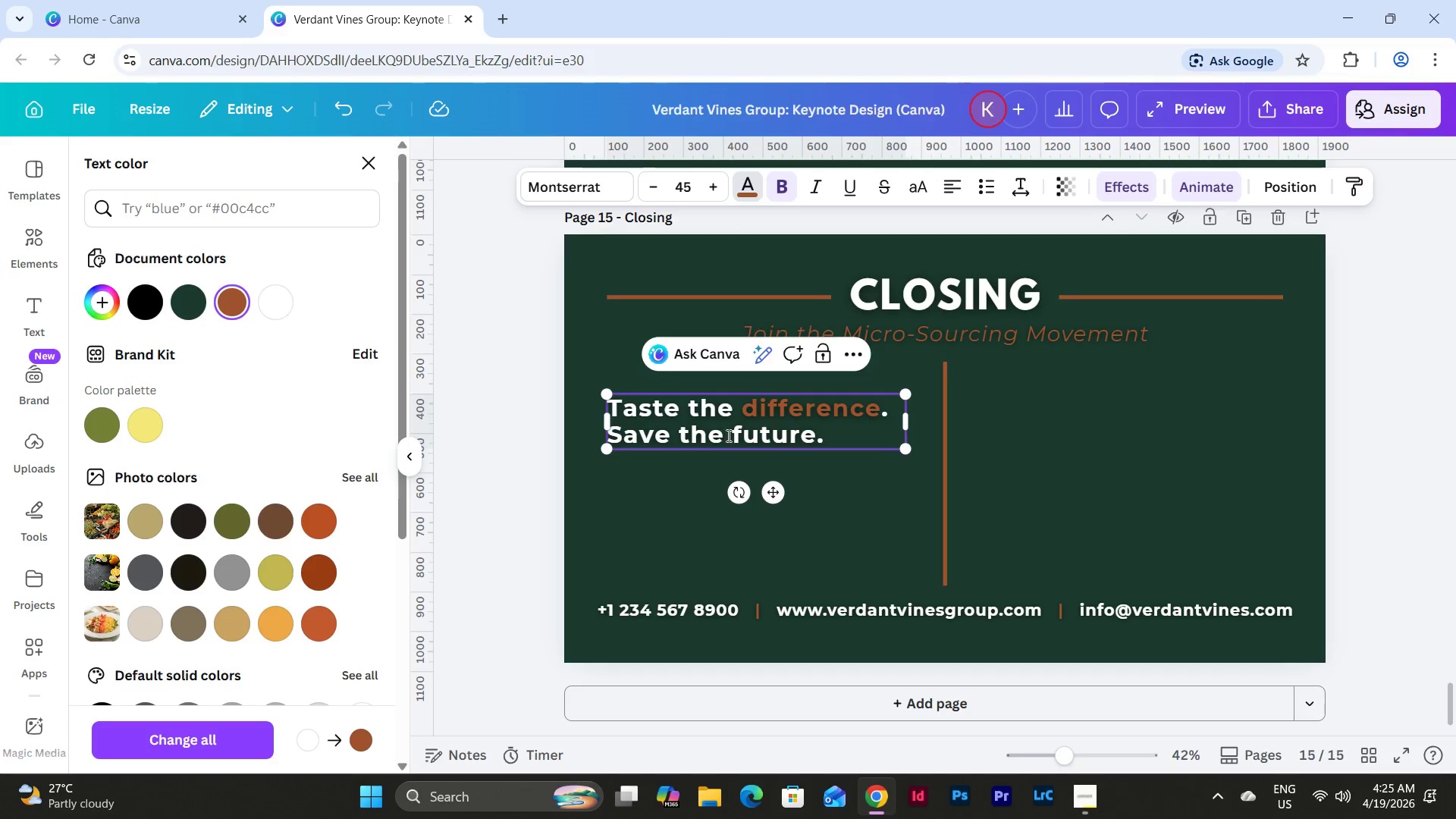 
left_click_drag(start_coordinate=[734, 436], to_coordinate=[811, 438])
 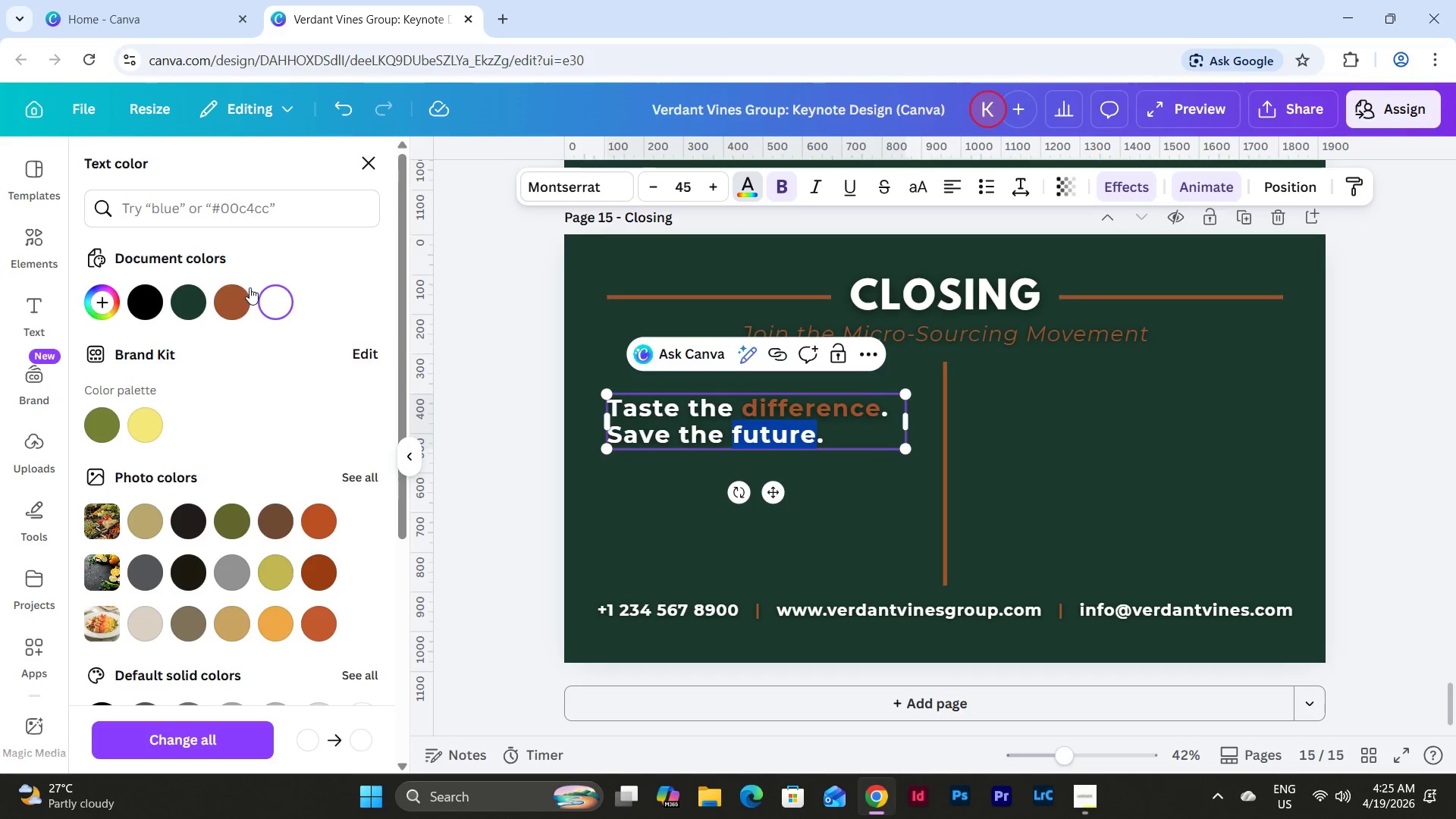 
left_click([238, 303])
 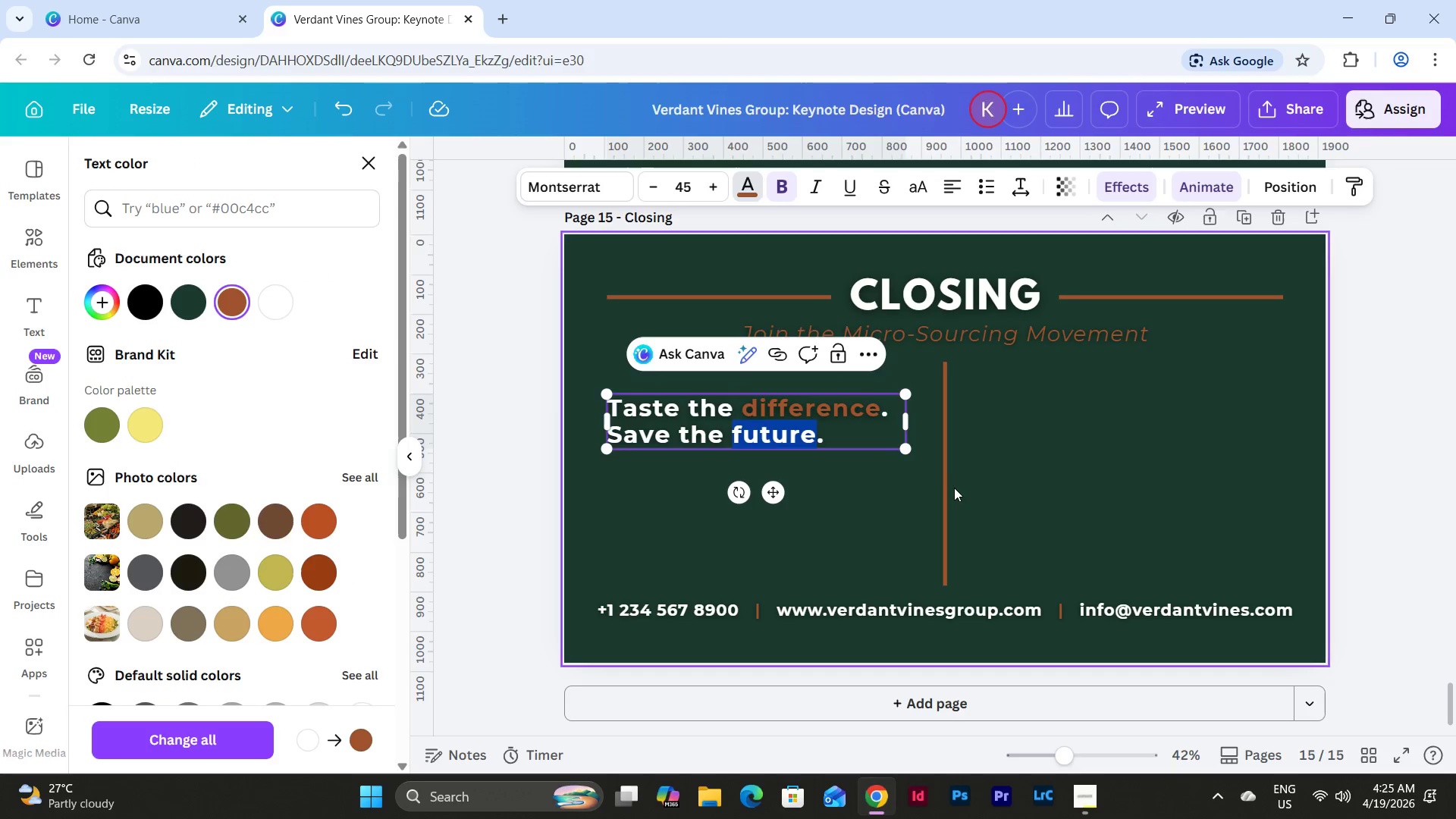 
left_click([855, 479])
 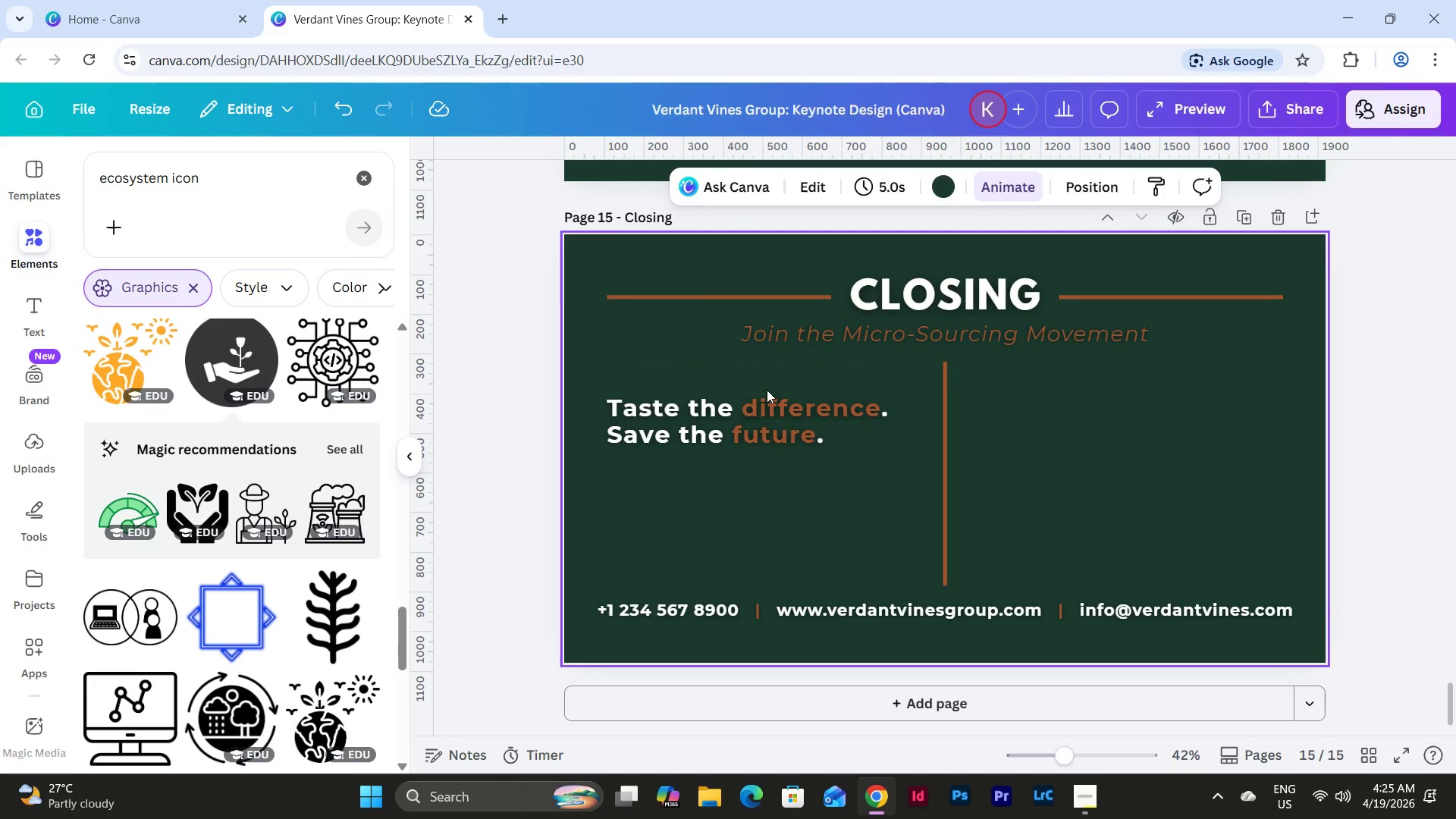 
left_click_drag(start_coordinate=[735, 410], to_coordinate=[736, 413])
 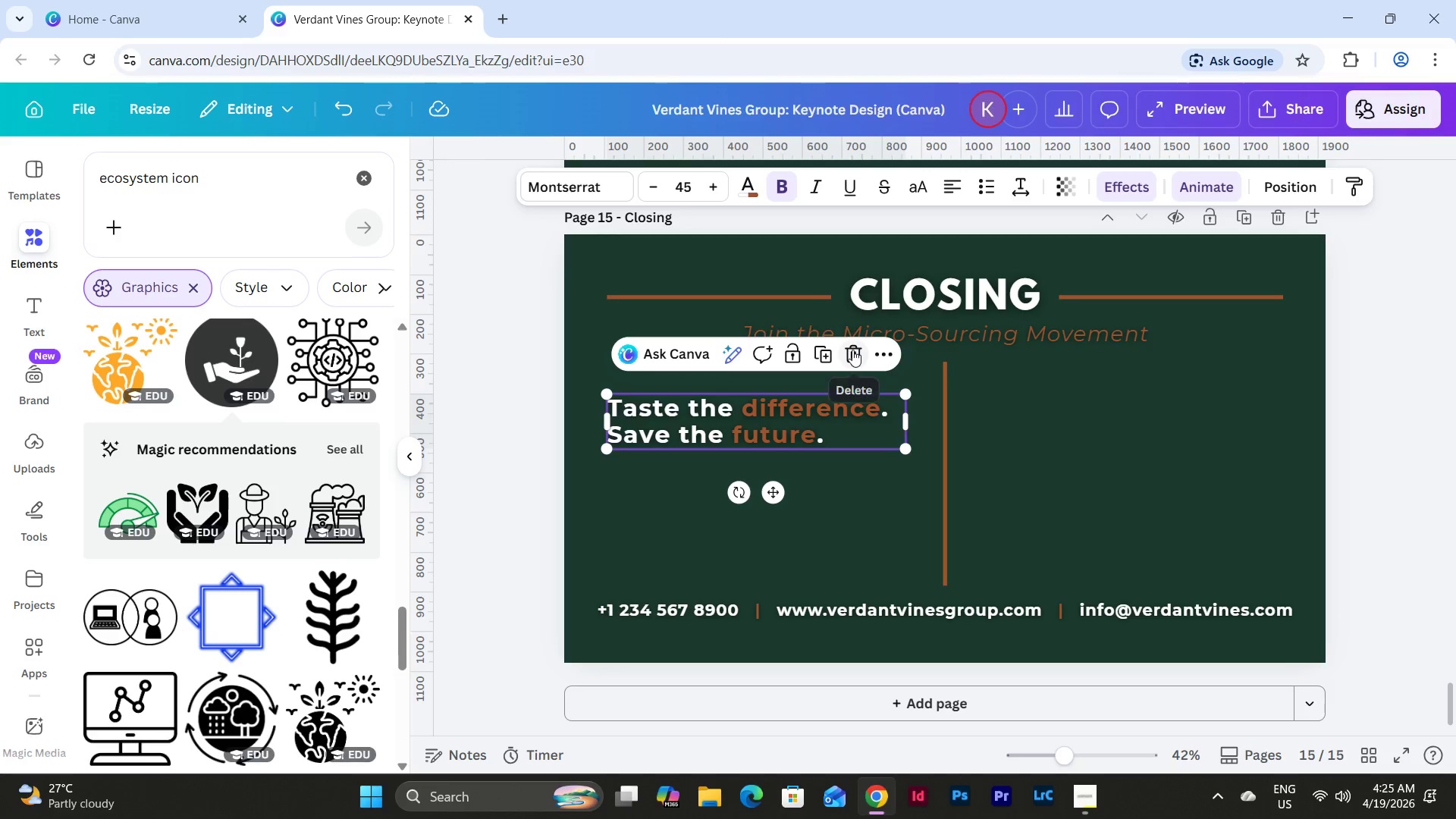 
left_click([852, 350])
 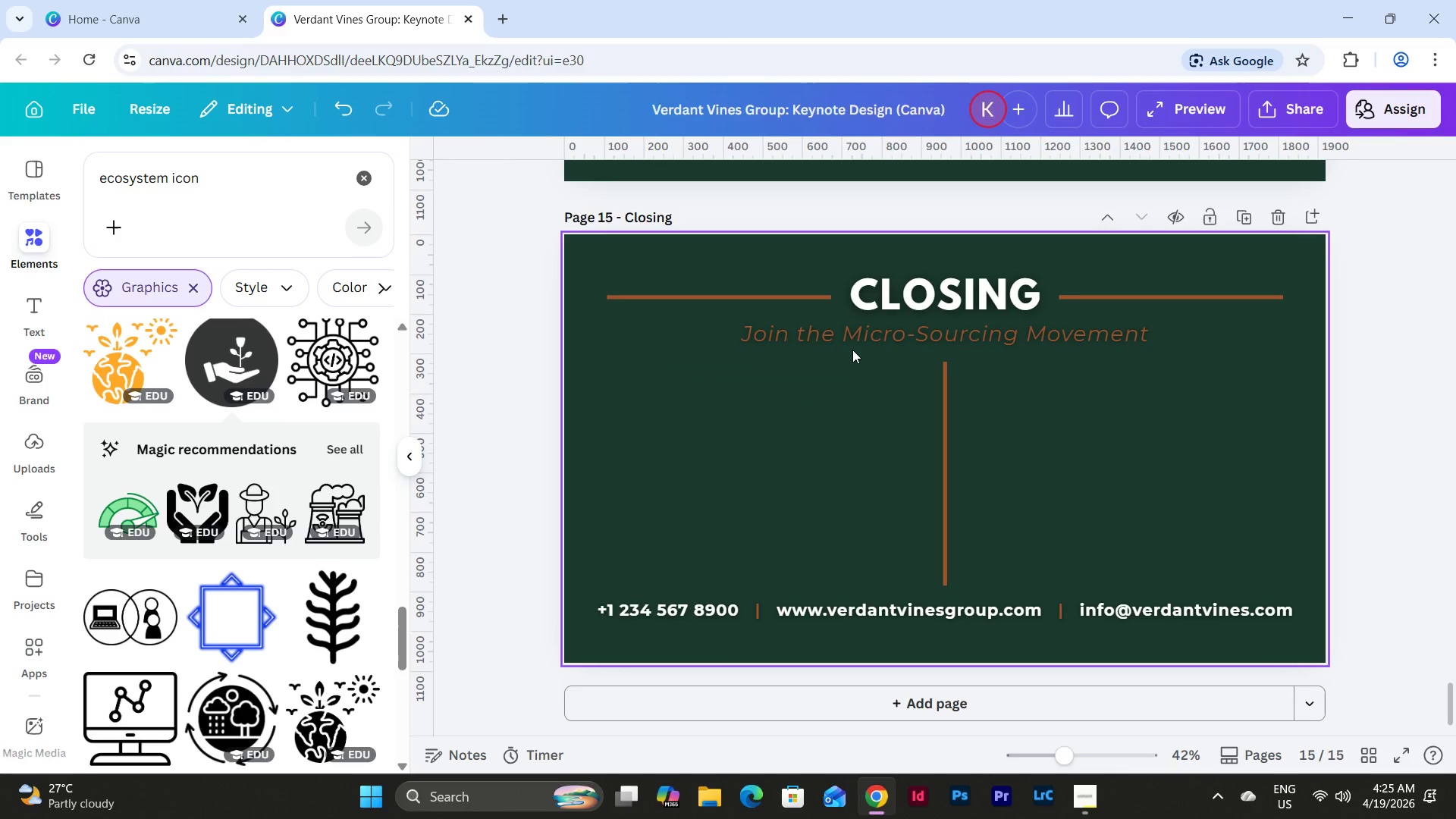 
key(Control+Z)
 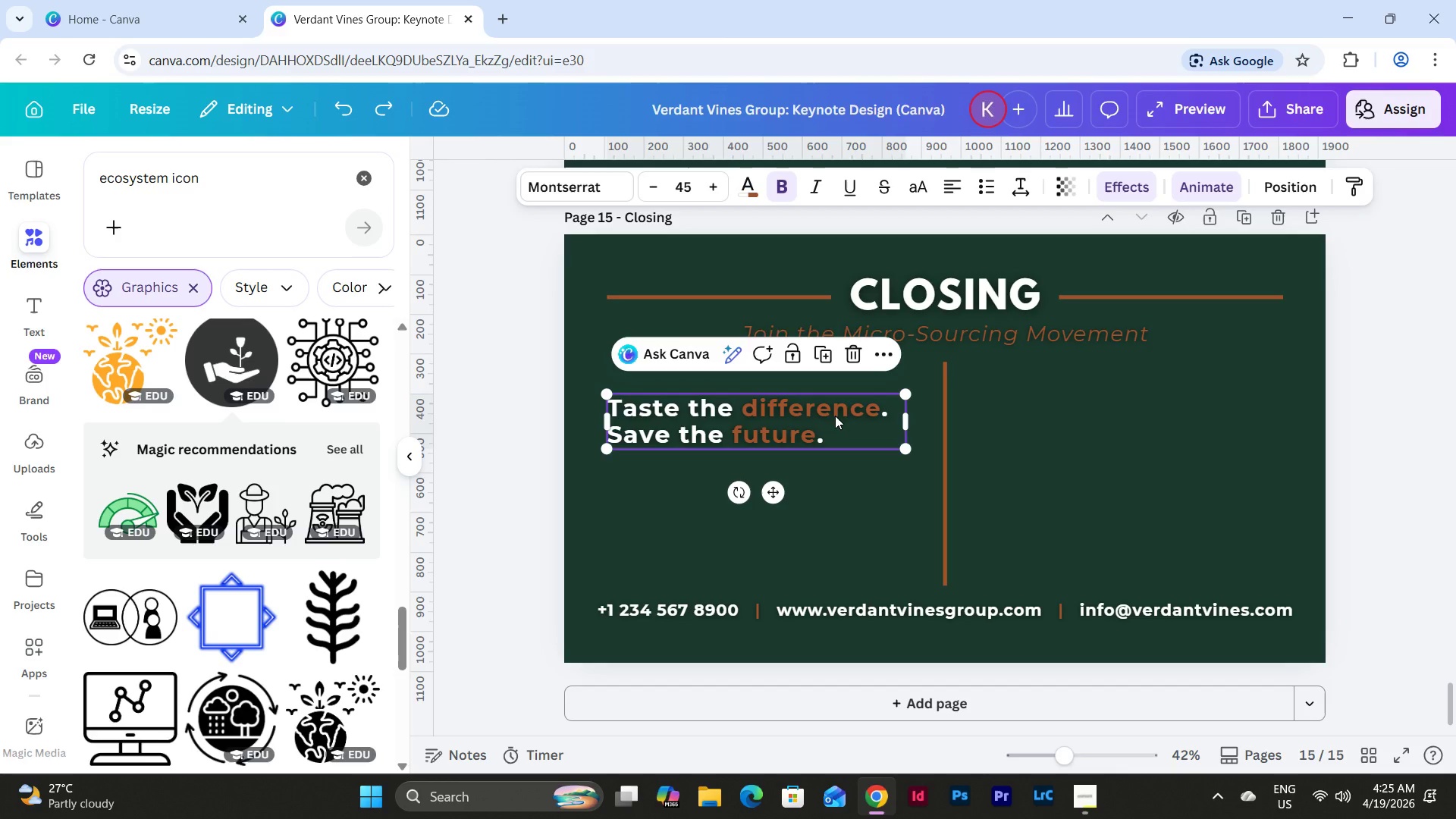 
double_click([835, 416])
 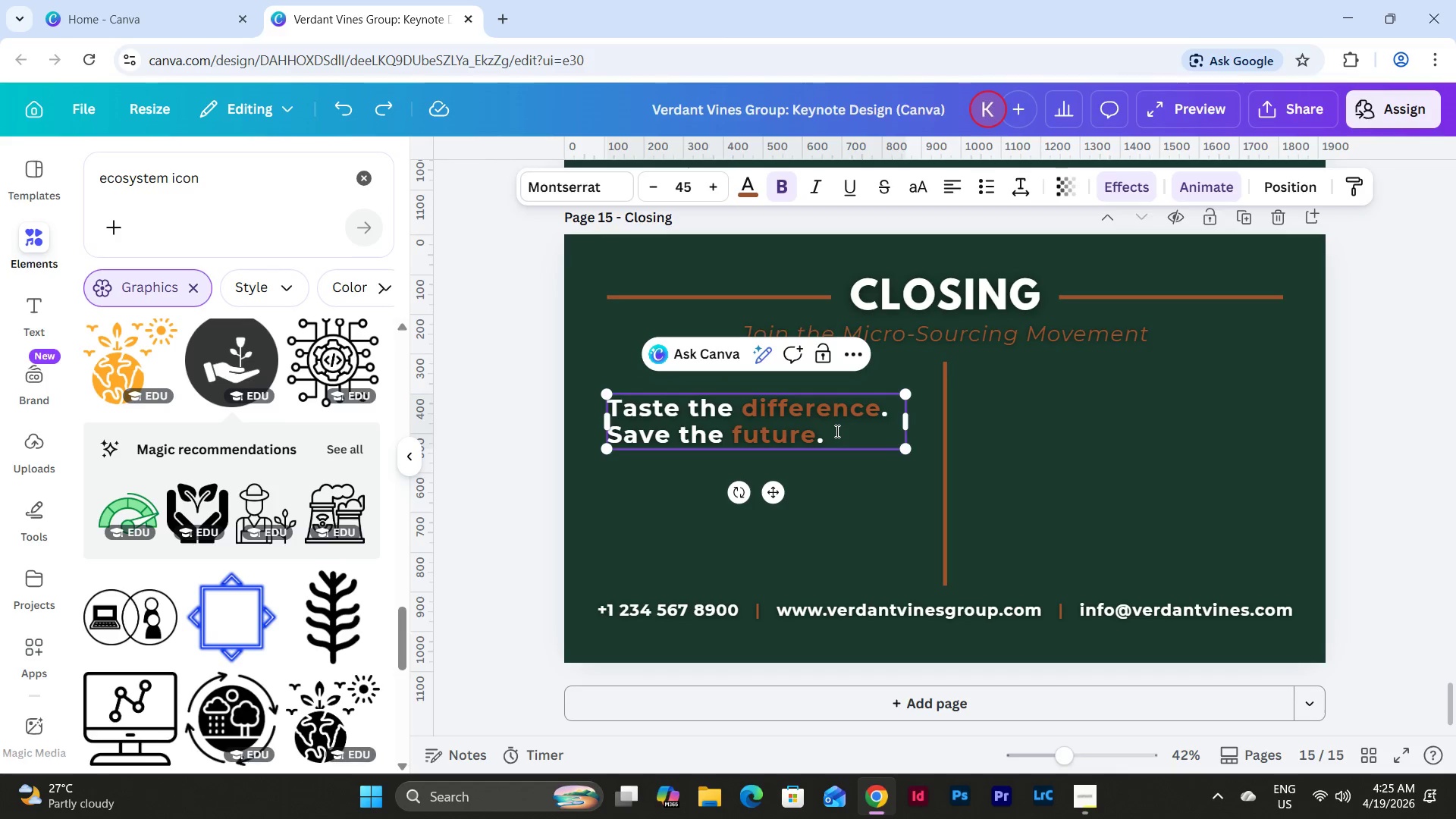 
left_click_drag(start_coordinate=[836, 432], to_coordinate=[611, 395])
 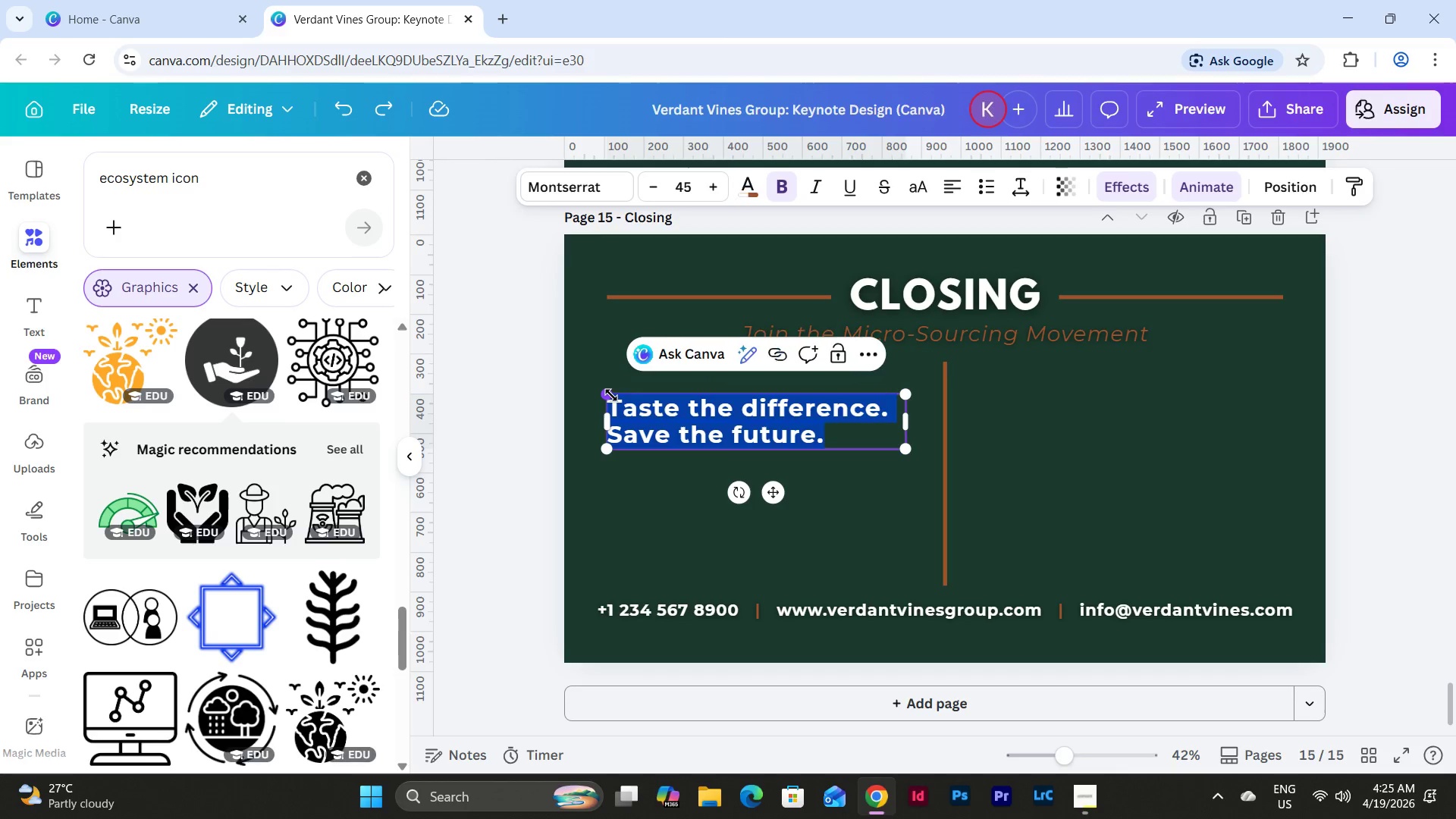 
key(Control+C)
 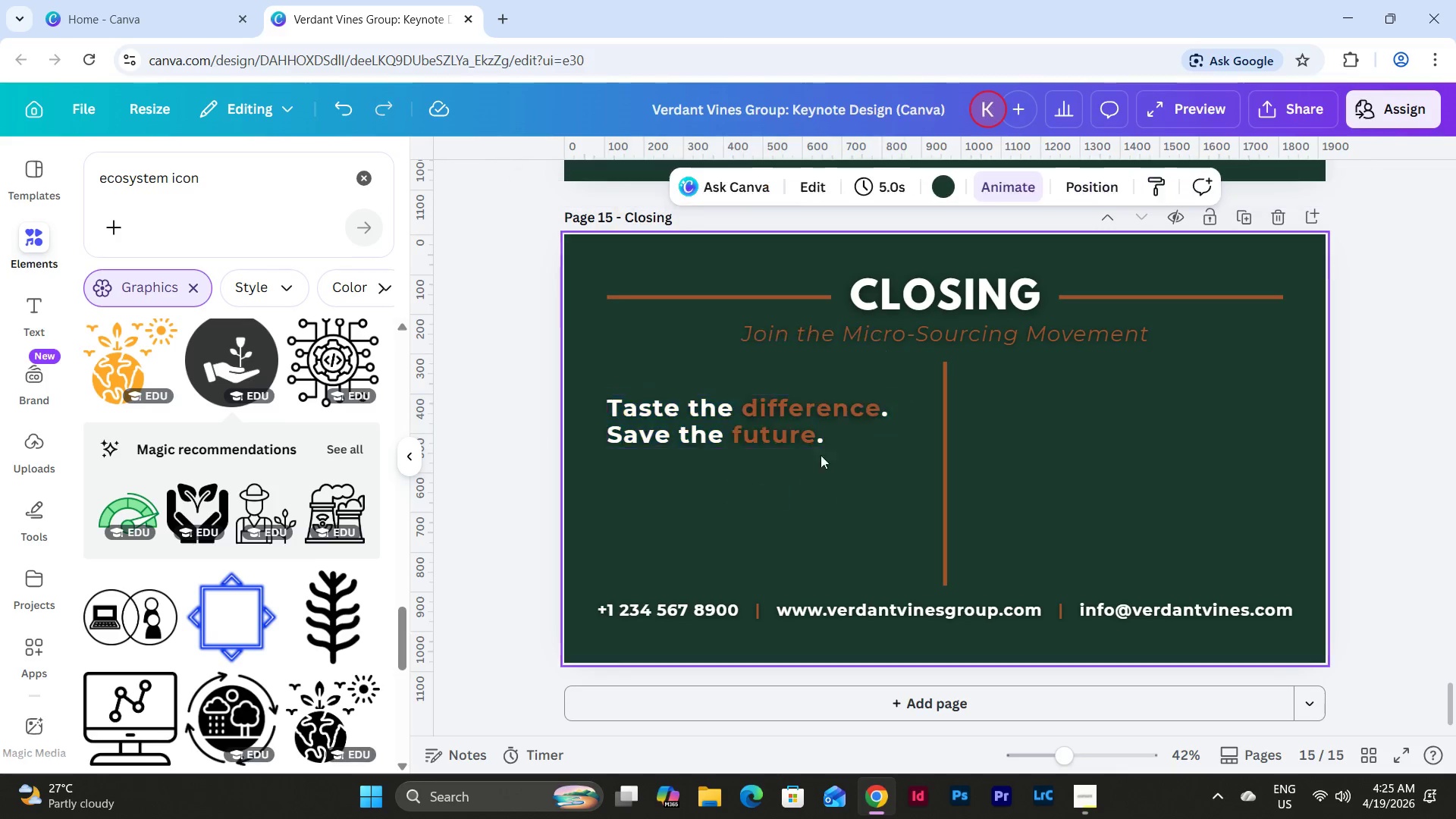 
double_click([813, 441])
 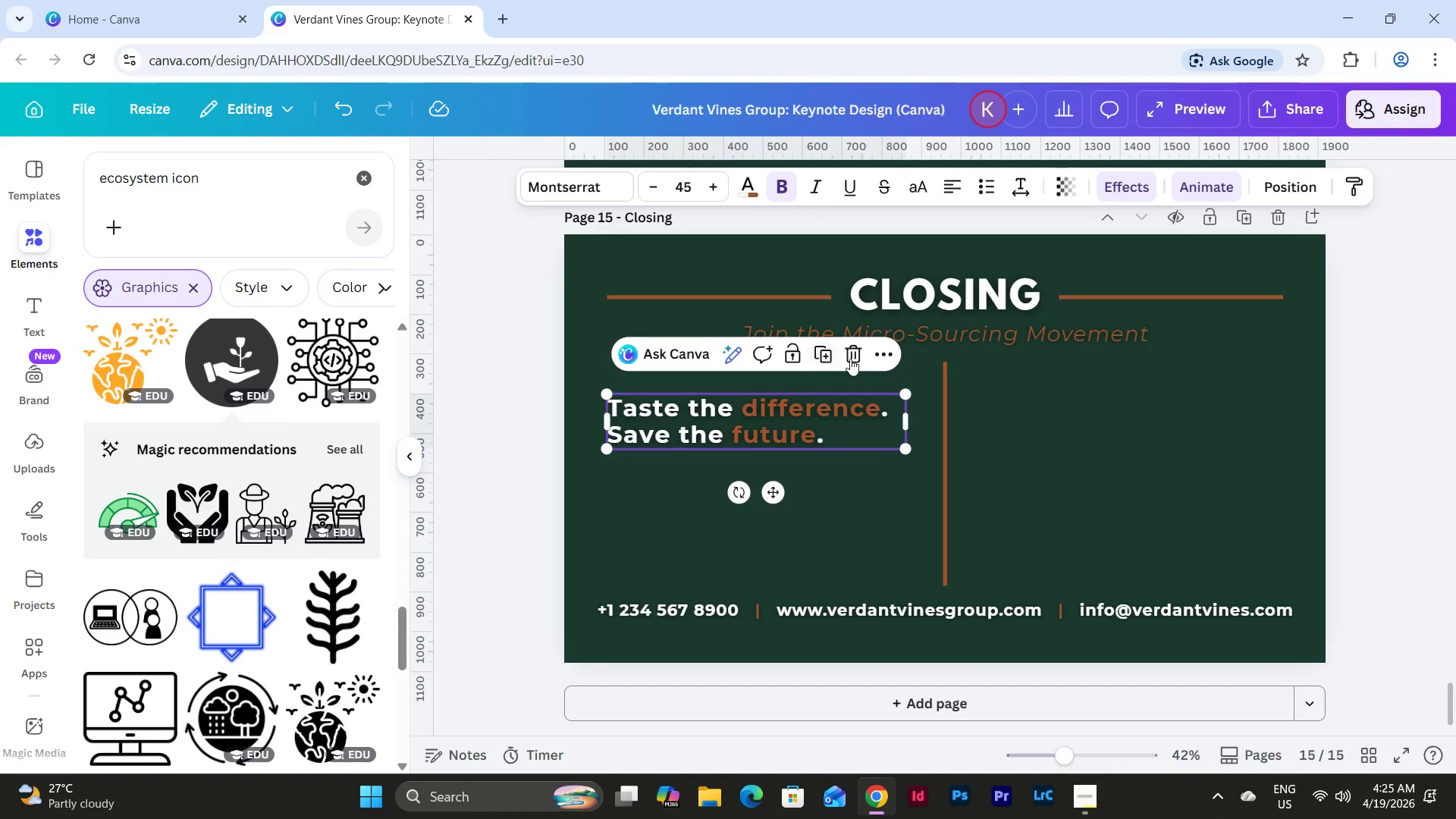 
left_click([856, 357])
 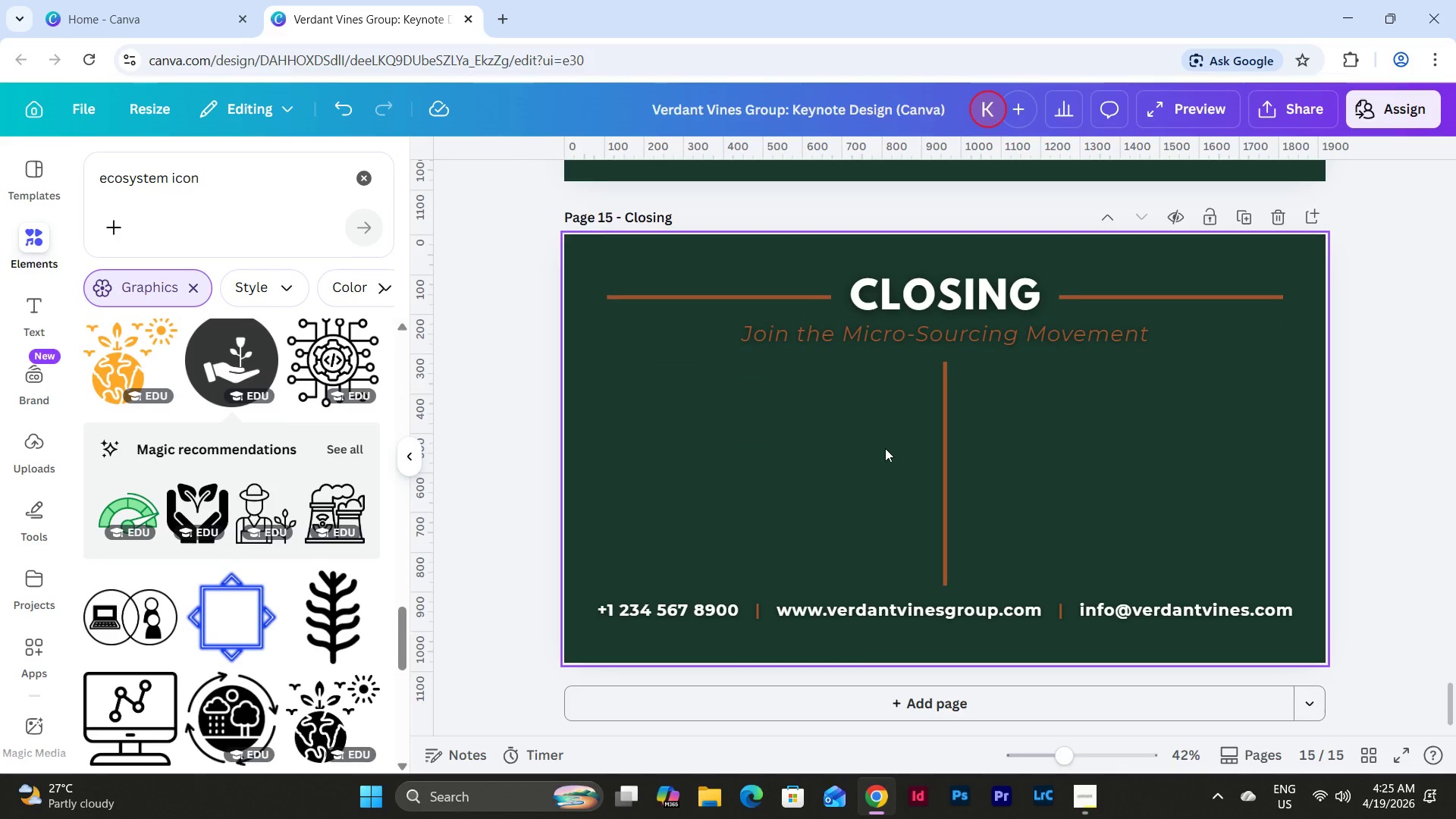 
scroll: coordinate [885, 448], scroll_direction: up, amount: 1.0
 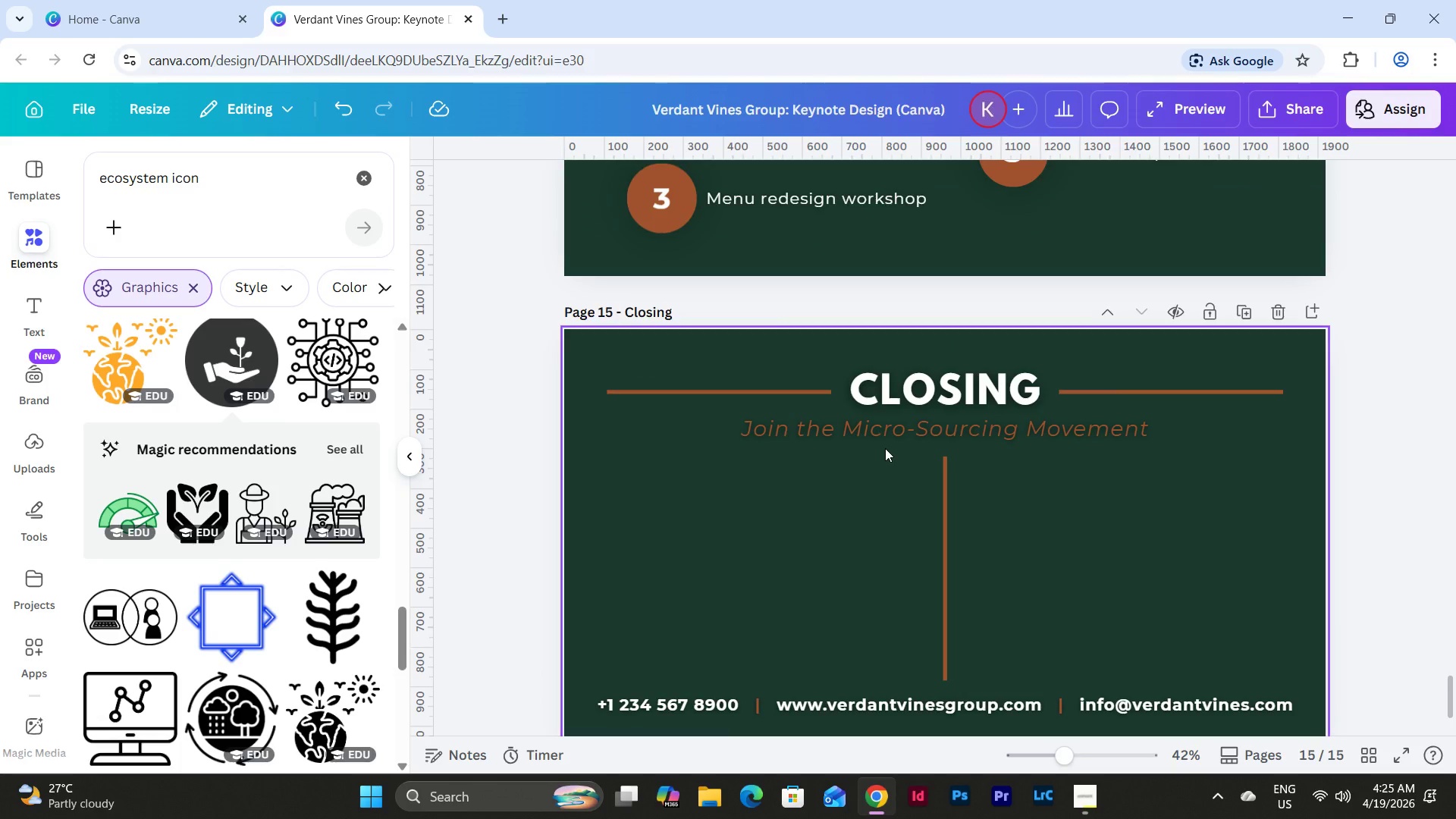 
scroll: coordinate [885, 448], scroll_direction: down, amount: 2.0
 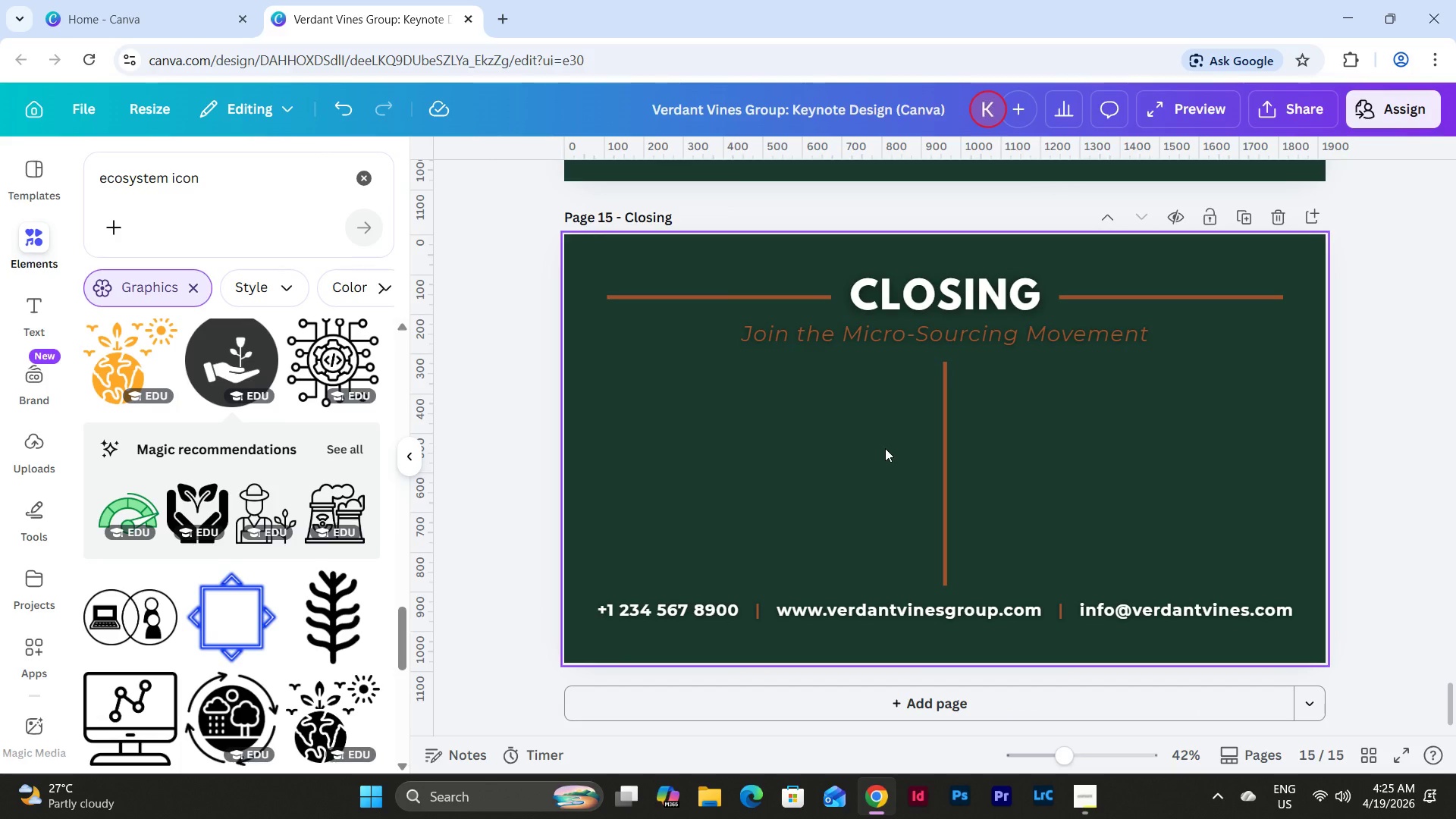 
key(Control+Z)
 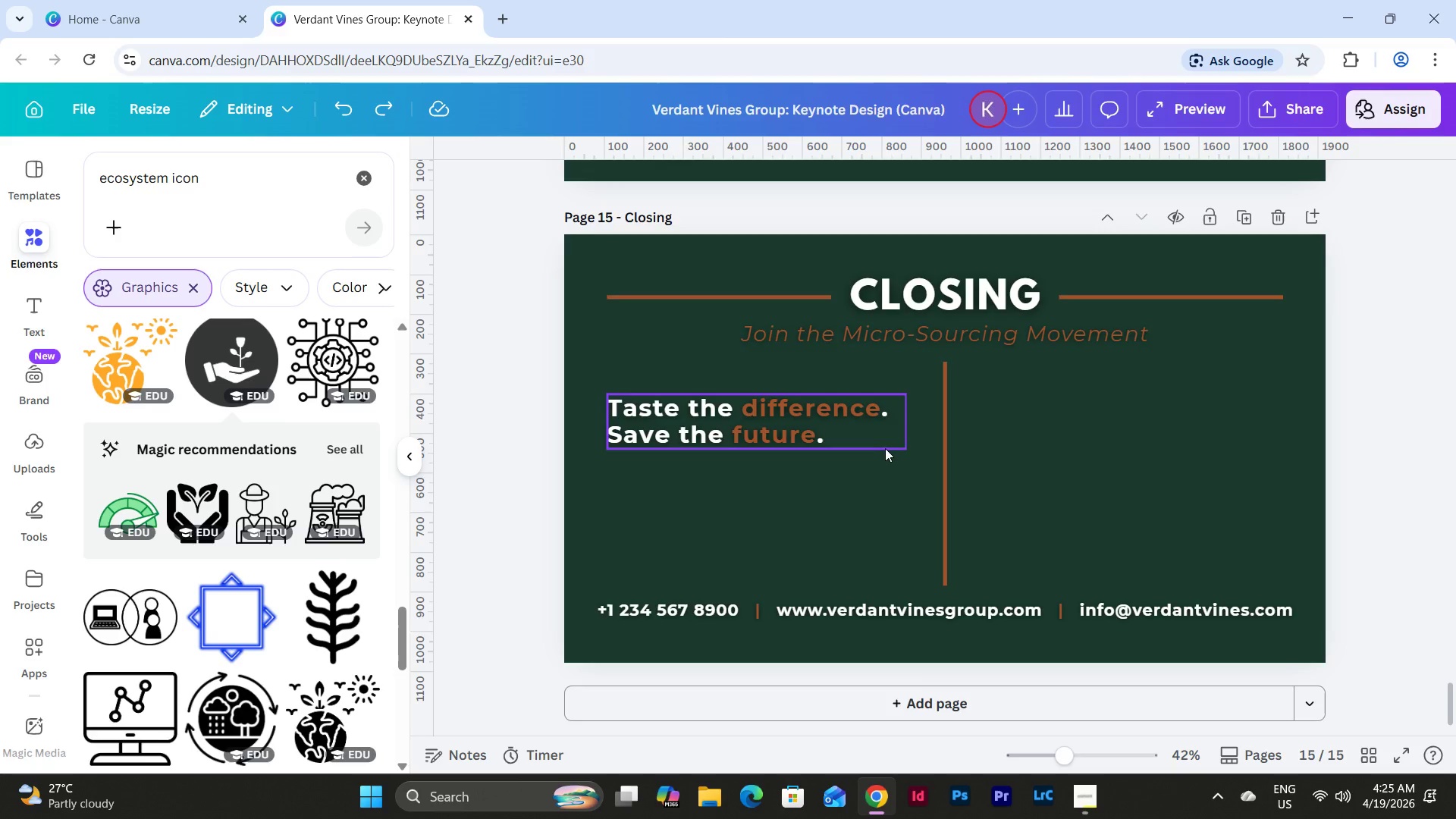 
scroll: coordinate [885, 448], scroll_direction: up, amount: 45.0
 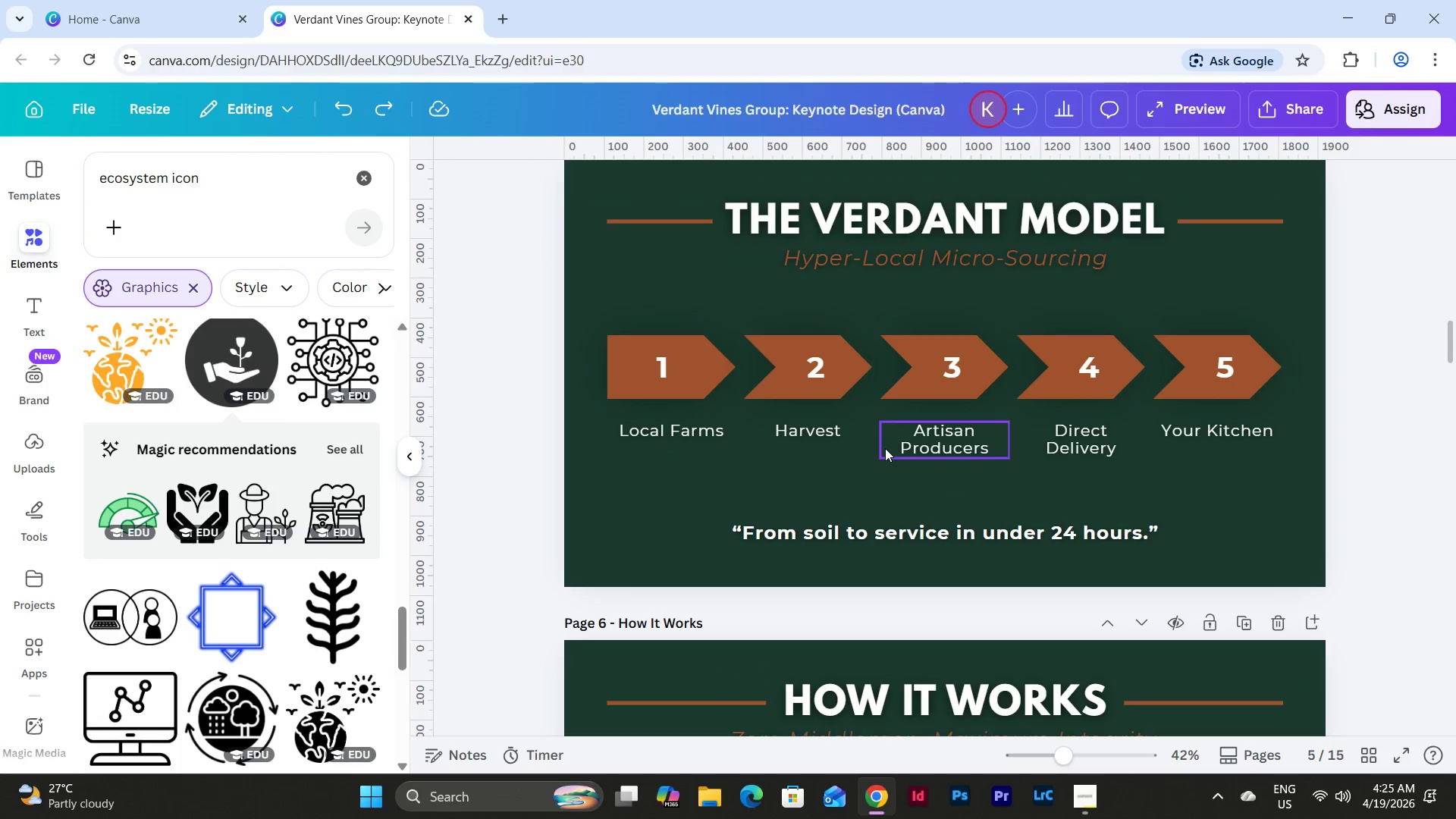 
scroll: coordinate [885, 448], scroll_direction: down, amount: 1.0
 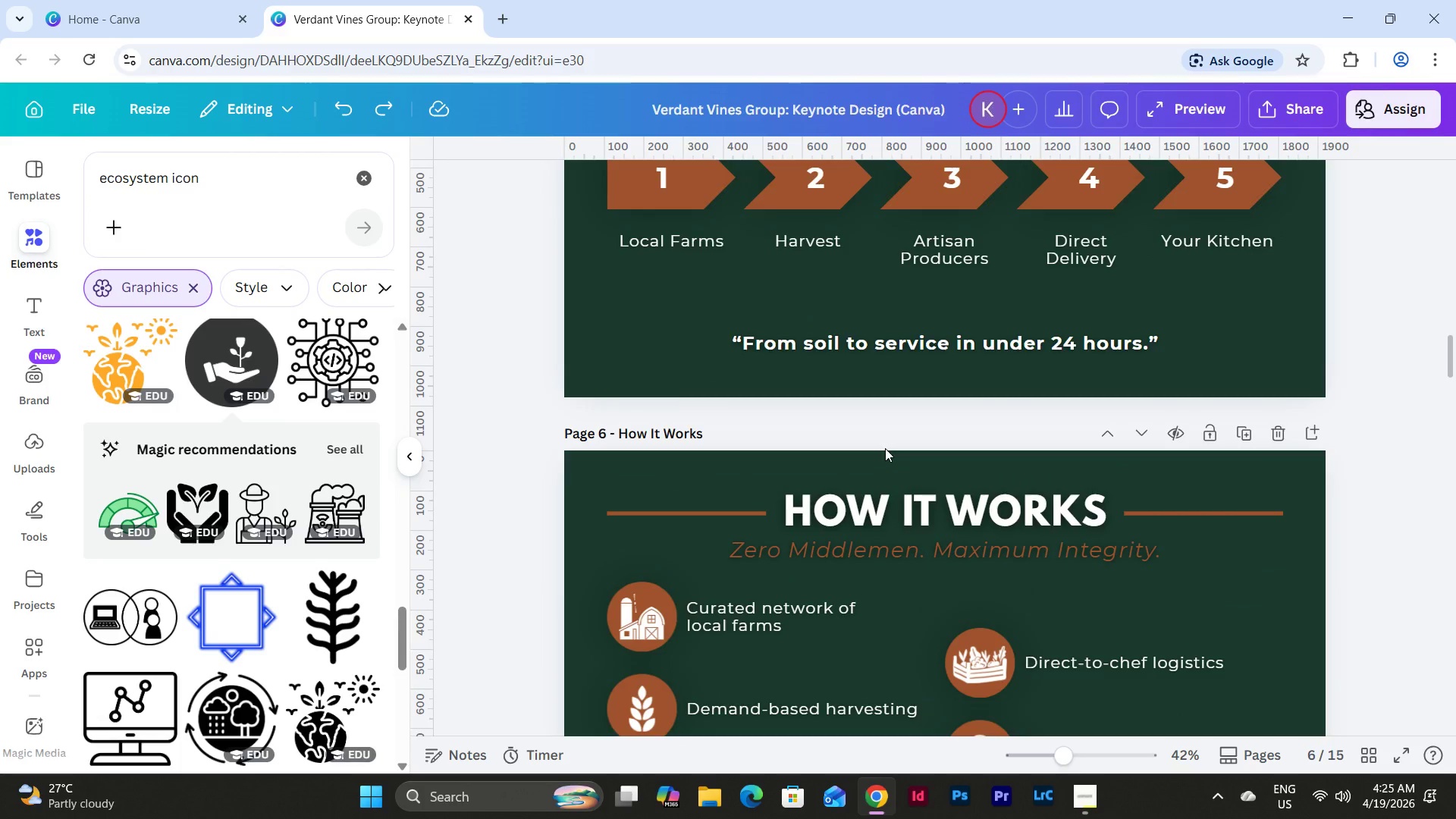 
scroll: coordinate [885, 448], scroll_direction: up, amount: 10.0
 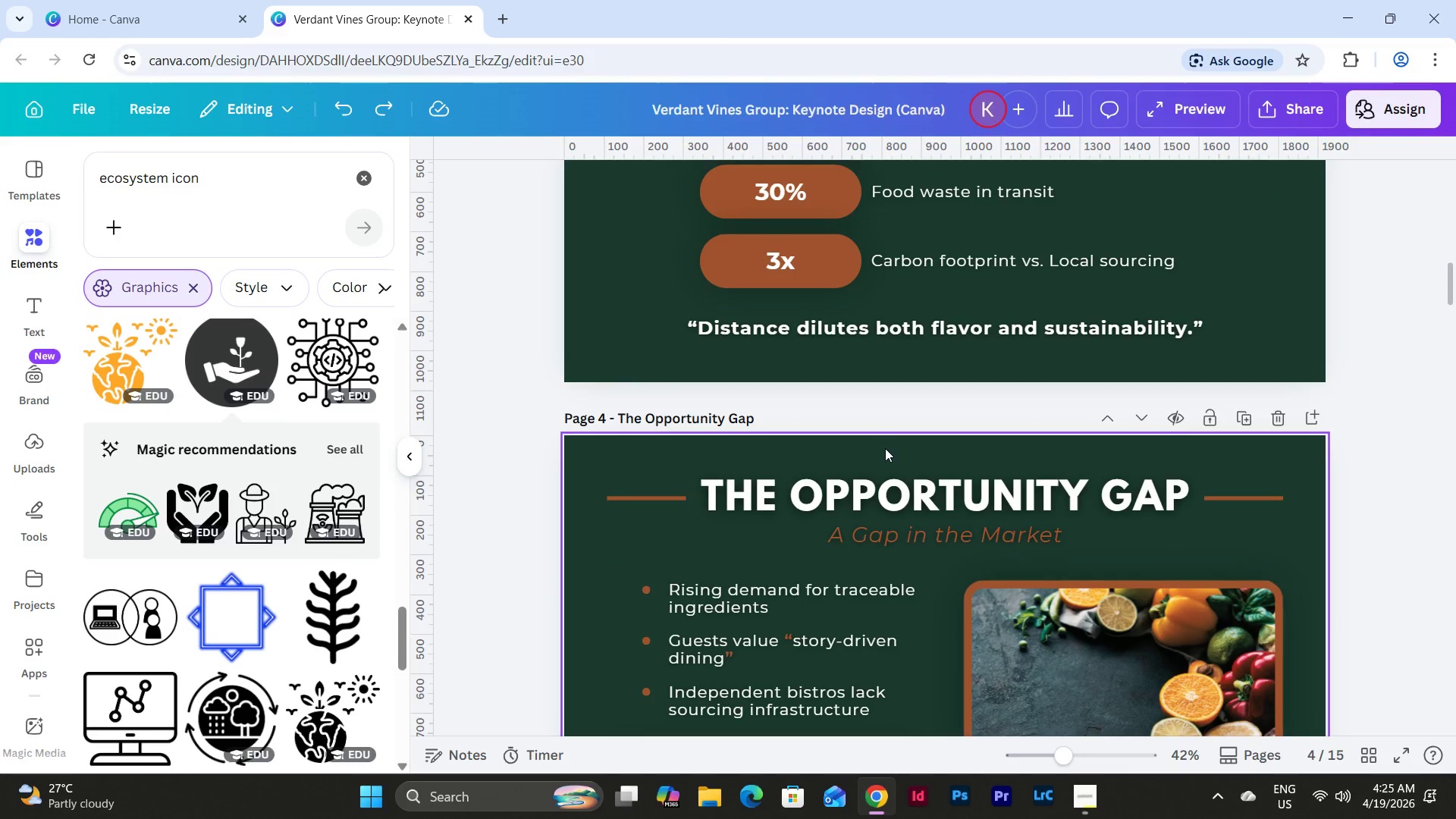 
scroll: coordinate [885, 448], scroll_direction: down, amount: 3.0
 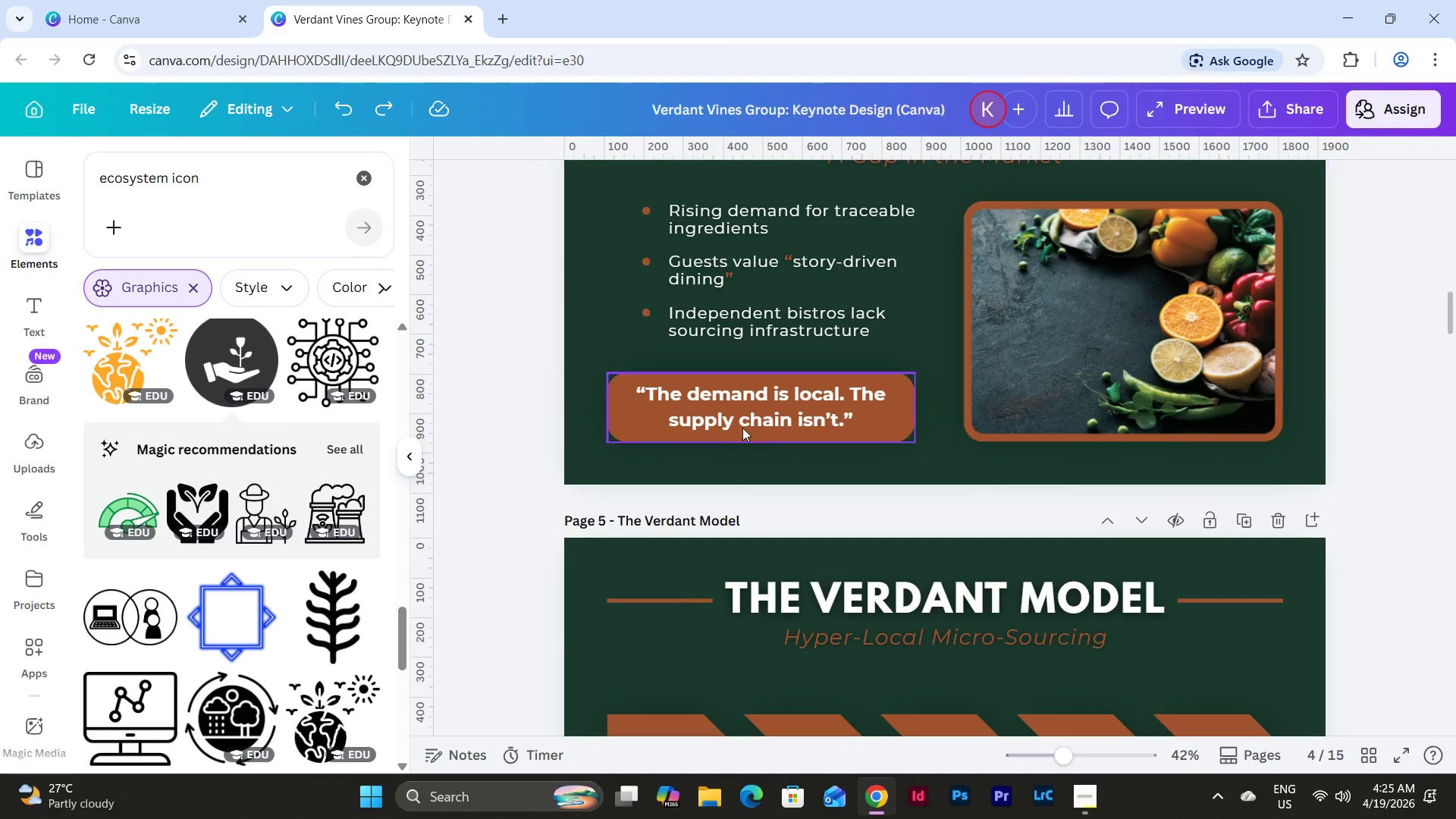 
left_click([712, 415])
 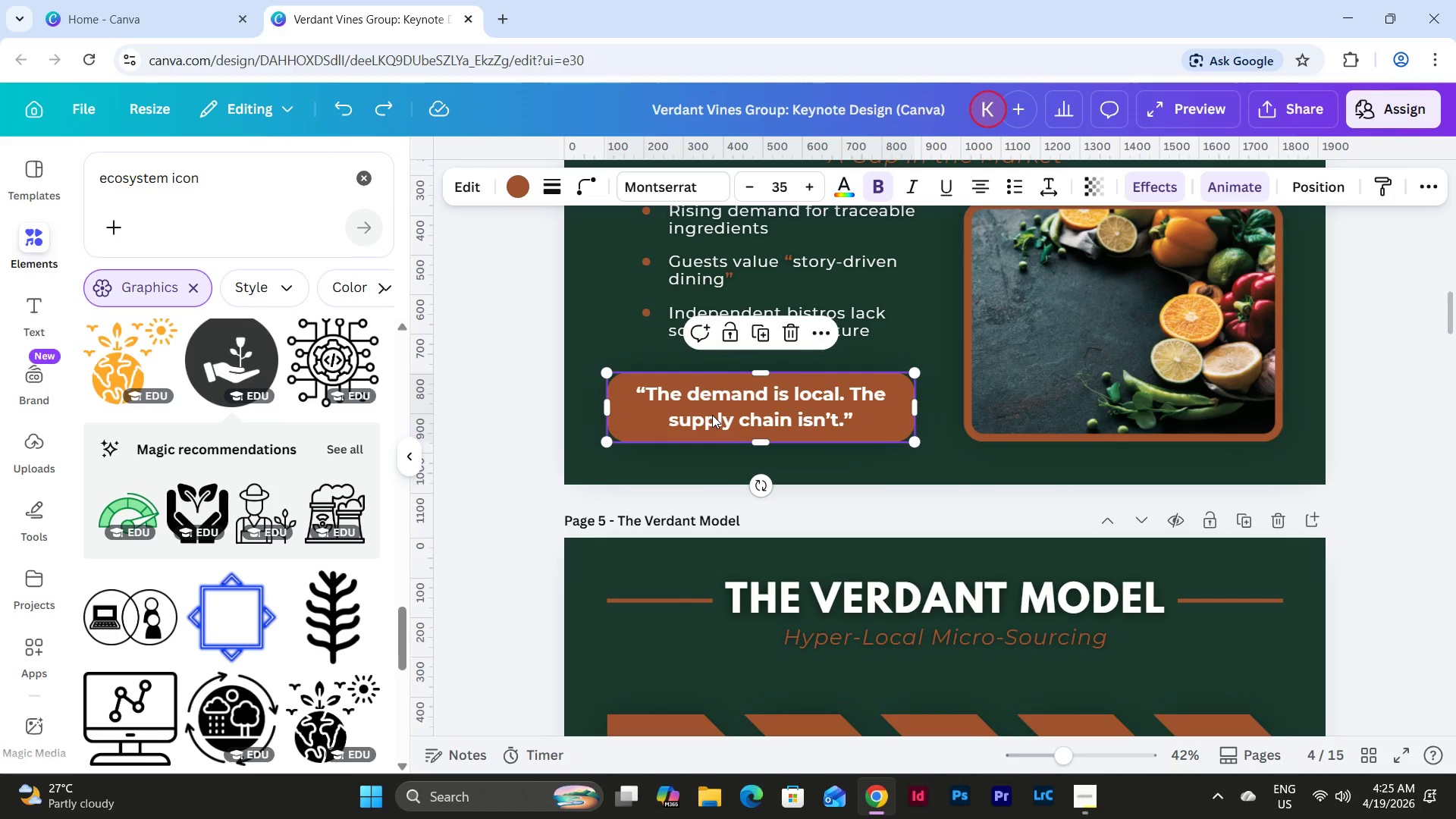 
key(Control+C)
 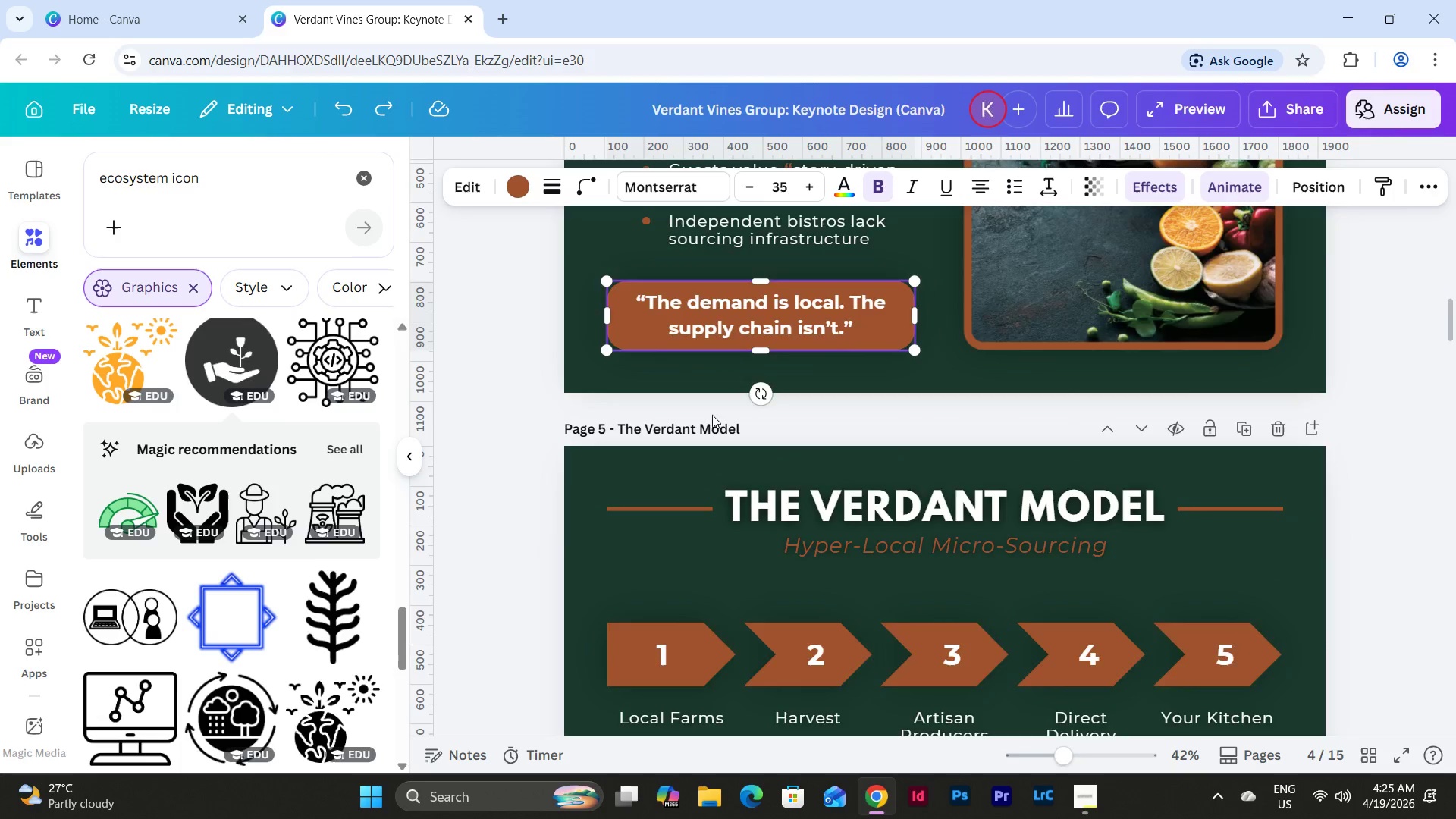 
wait(5.55)
 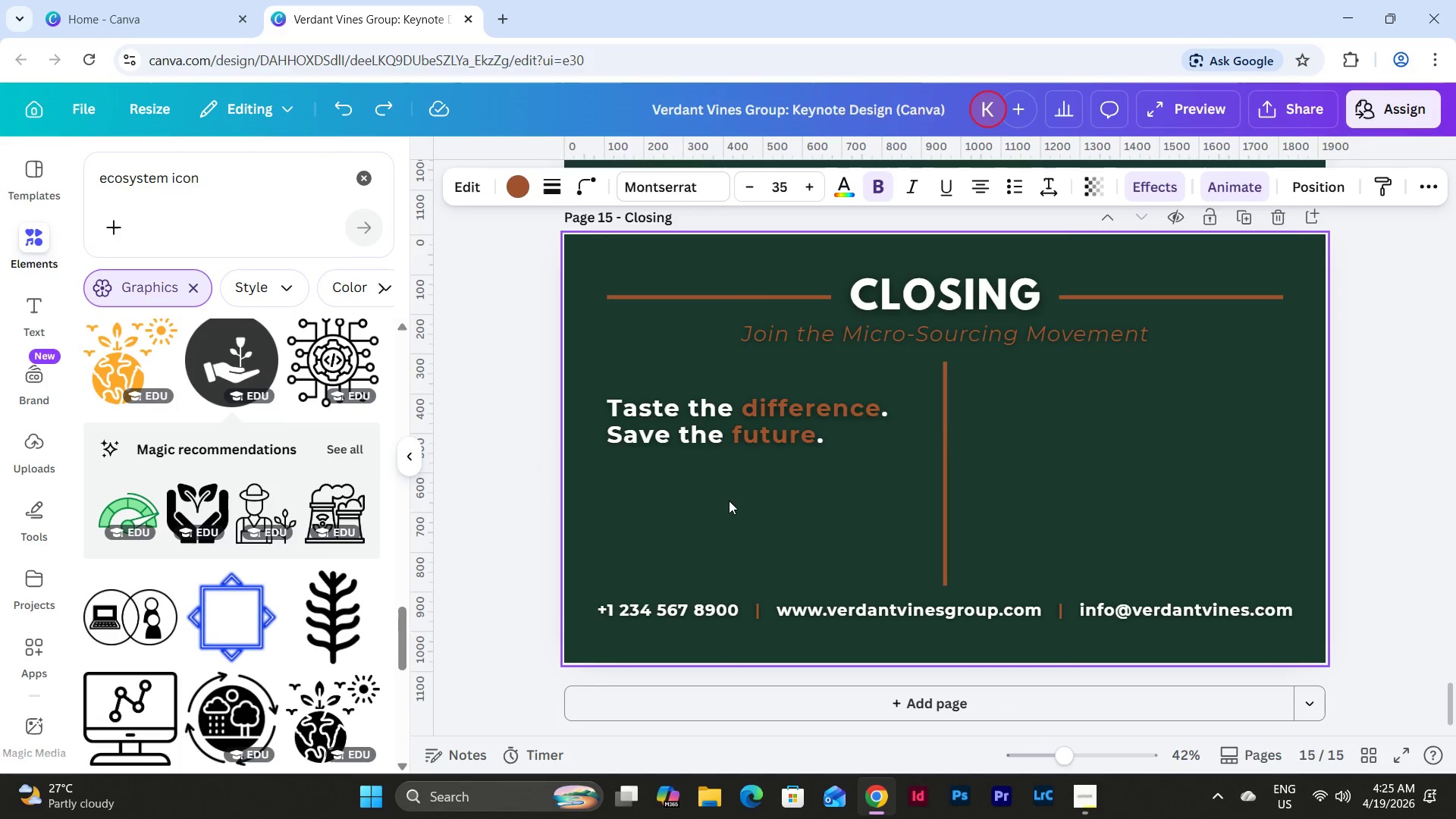 
left_click([729, 506])
 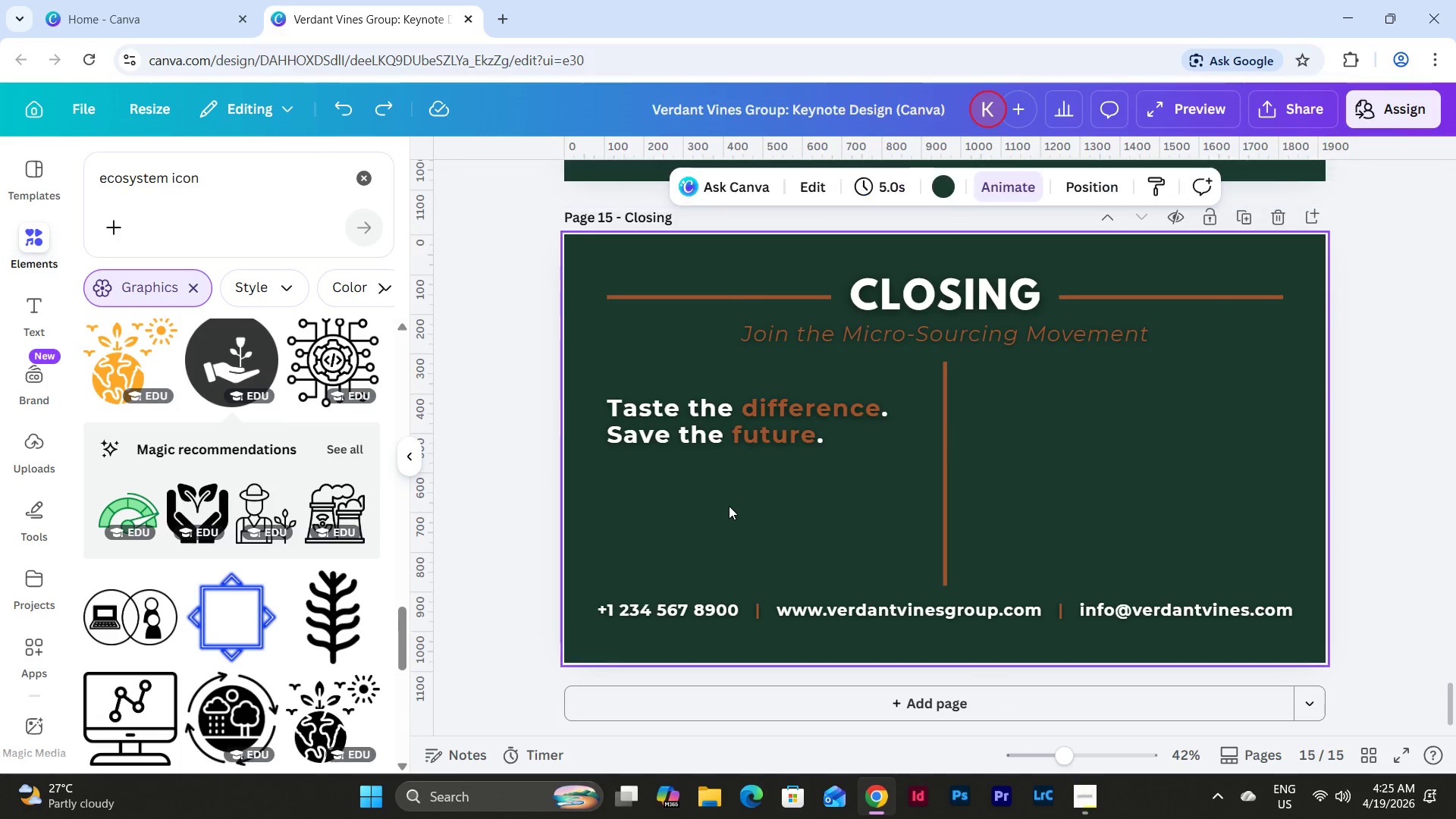 
scroll: coordinate [712, 415], scroll_direction: down, amount: 60.0
 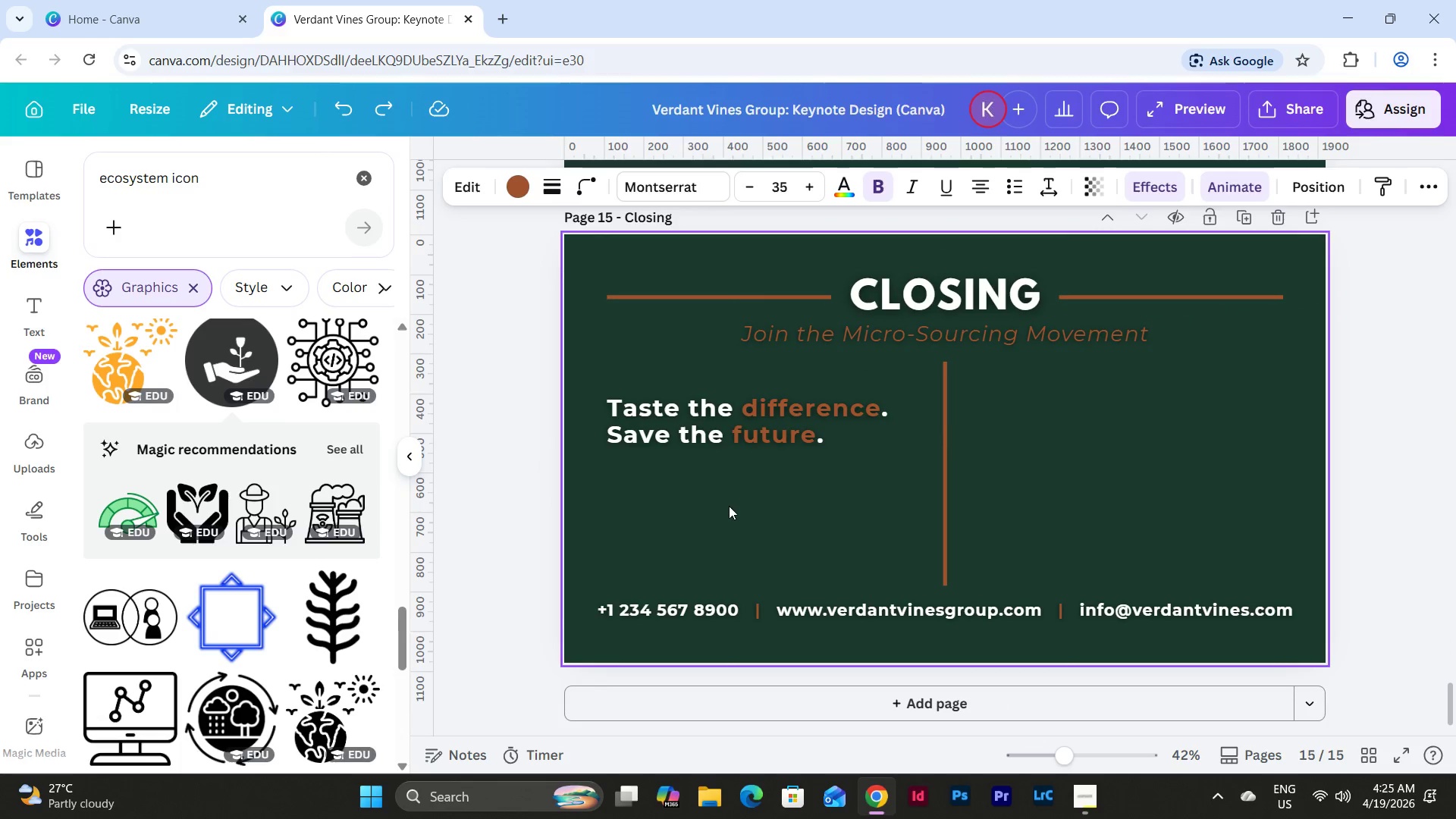 
key(Control+V)
 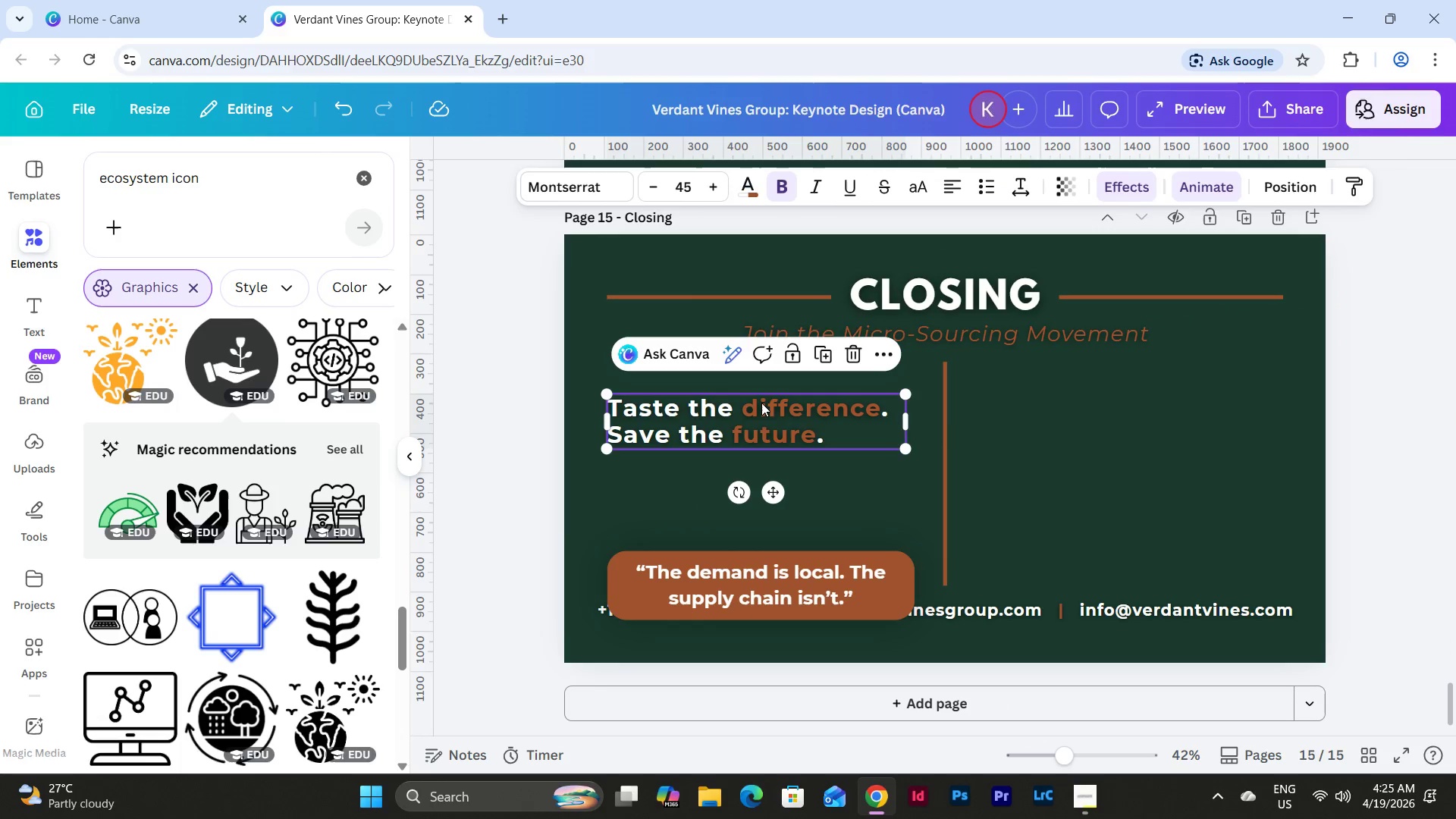 
double_click([761, 403])
 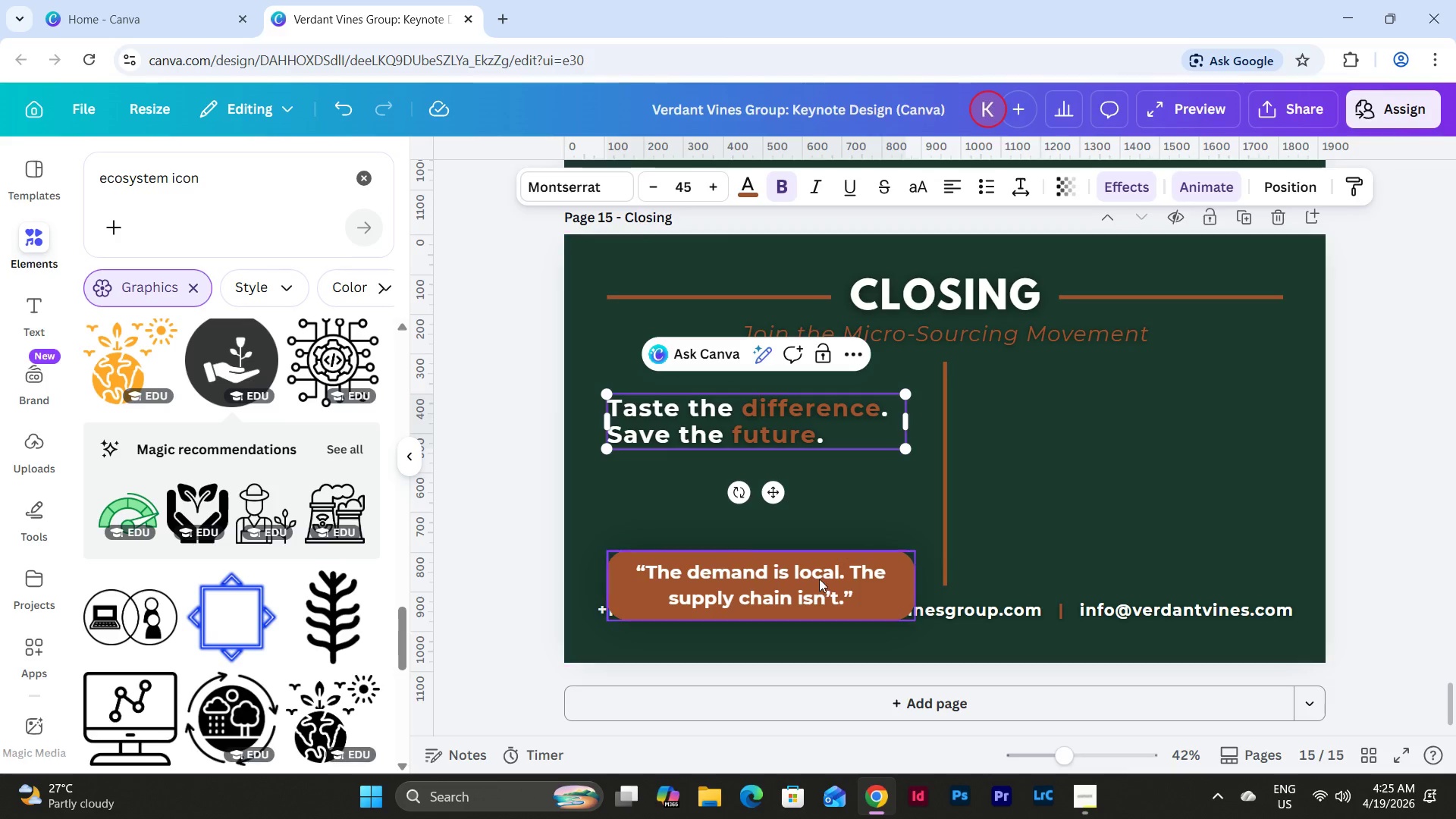 
double_click([819, 579])
 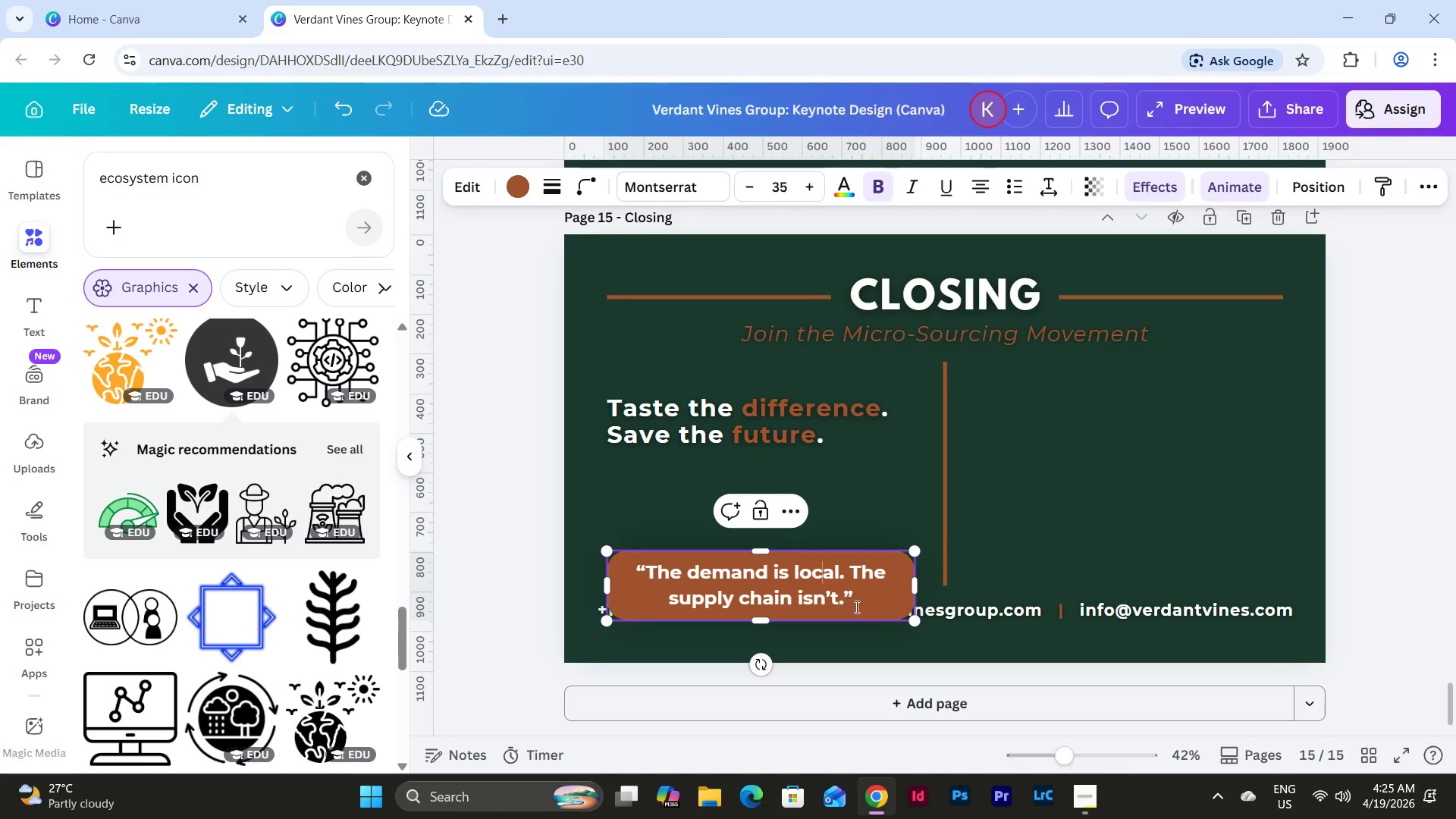 
left_click_drag(start_coordinate=[855, 607], to_coordinate=[622, 573])
 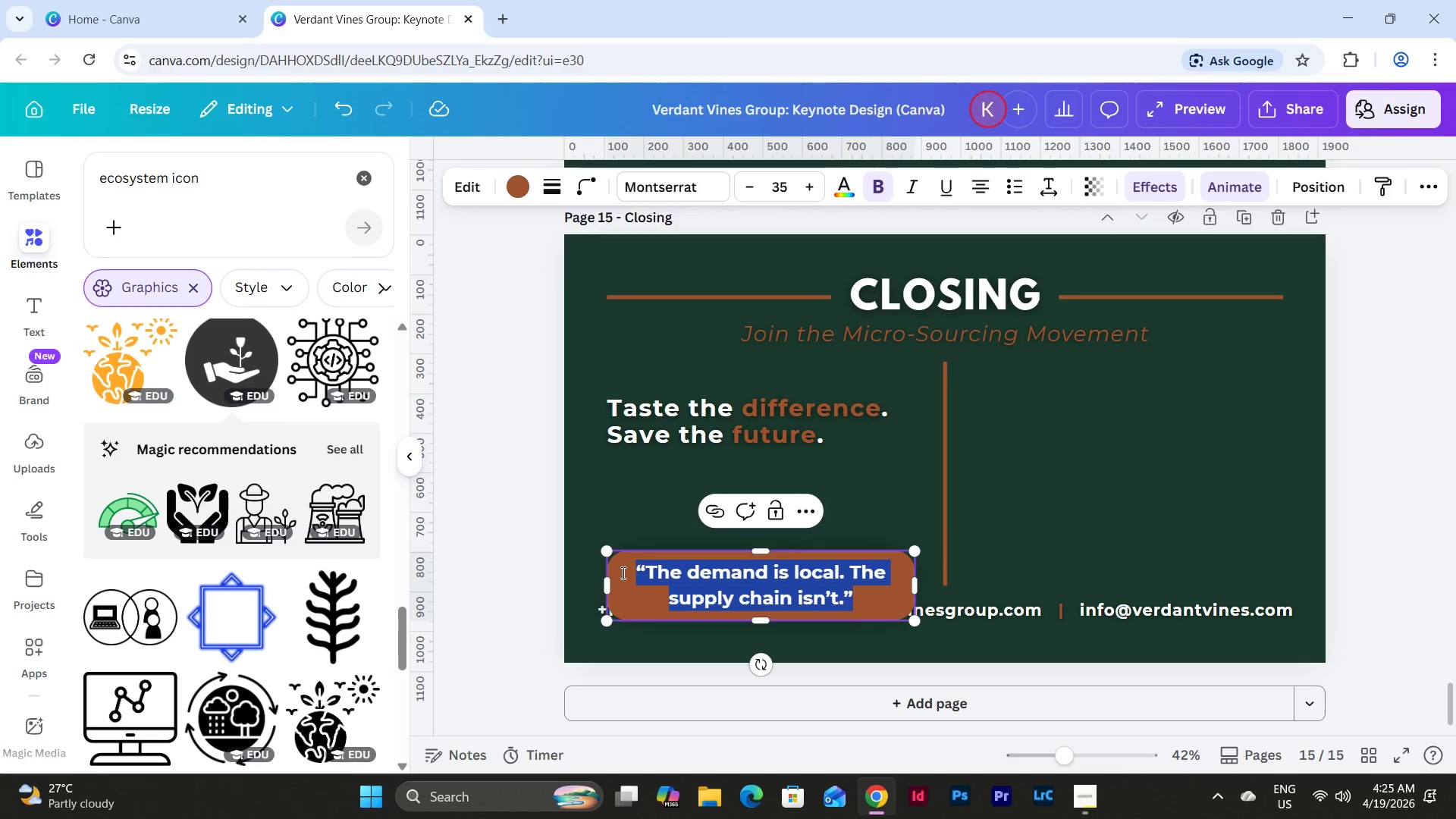 
key(Control+V)
 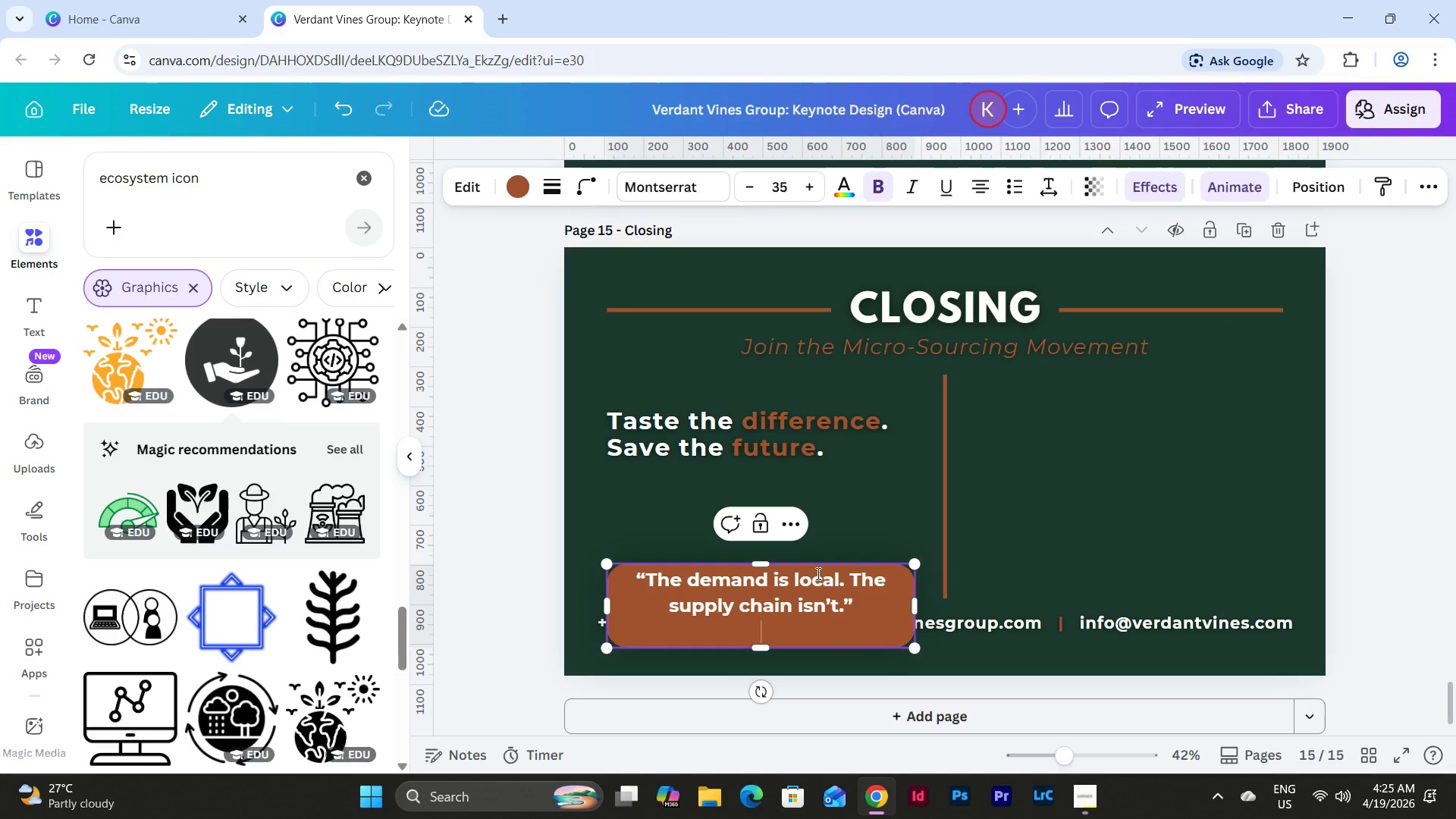 
key(Backspace)
 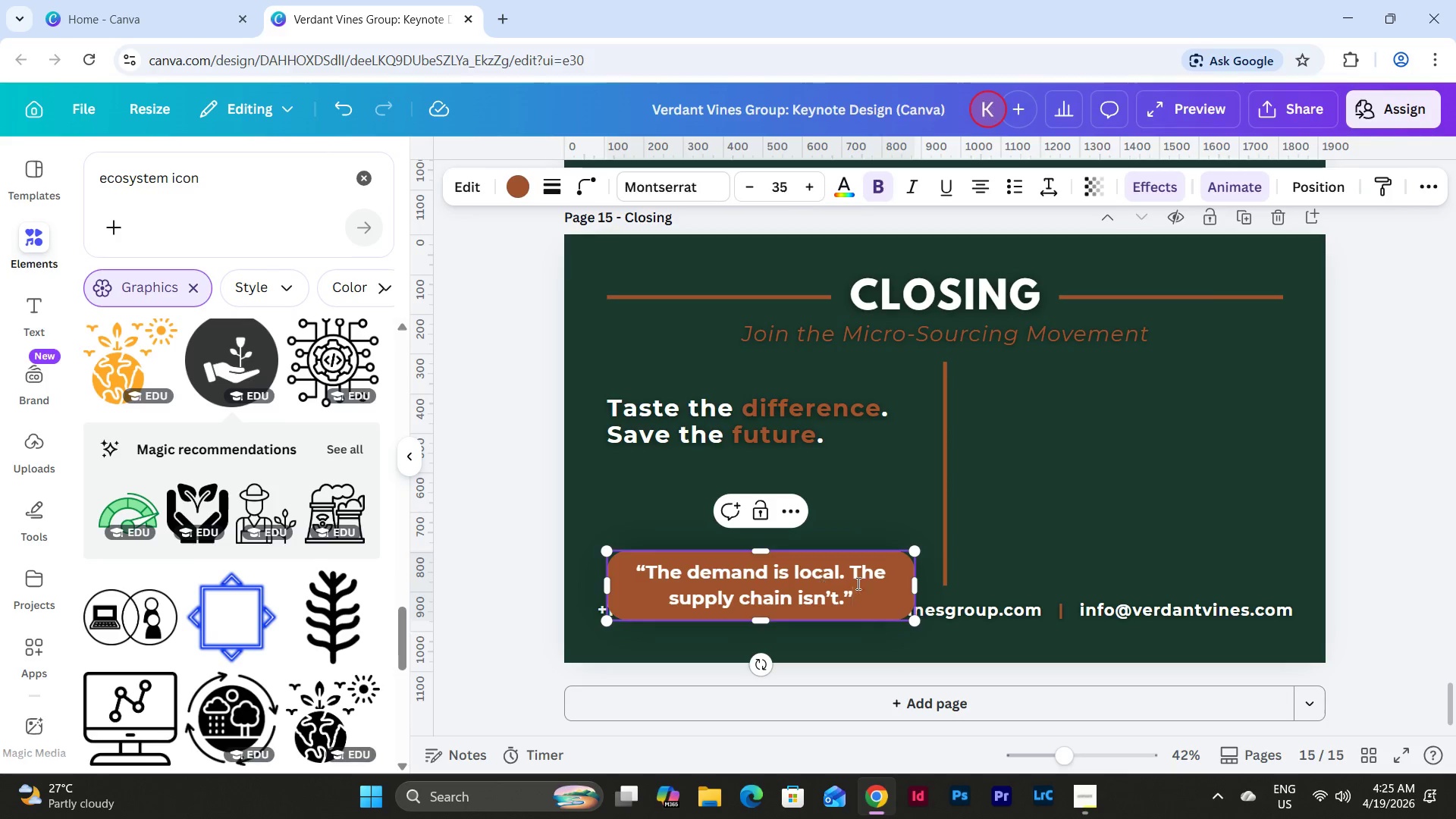 
left_click([893, 483])
 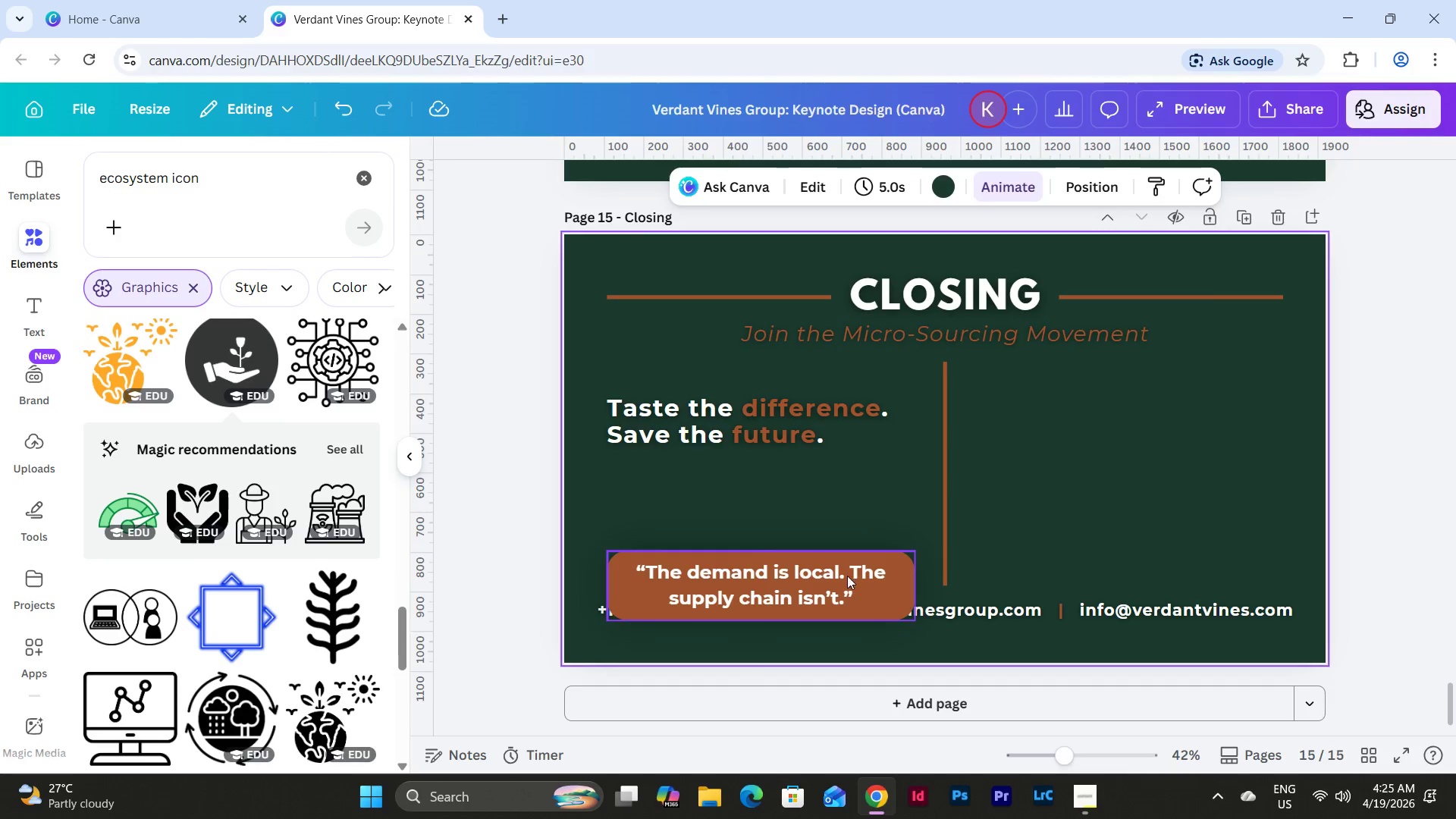 
left_click_drag(start_coordinate=[846, 577], to_coordinate=[827, 542])
 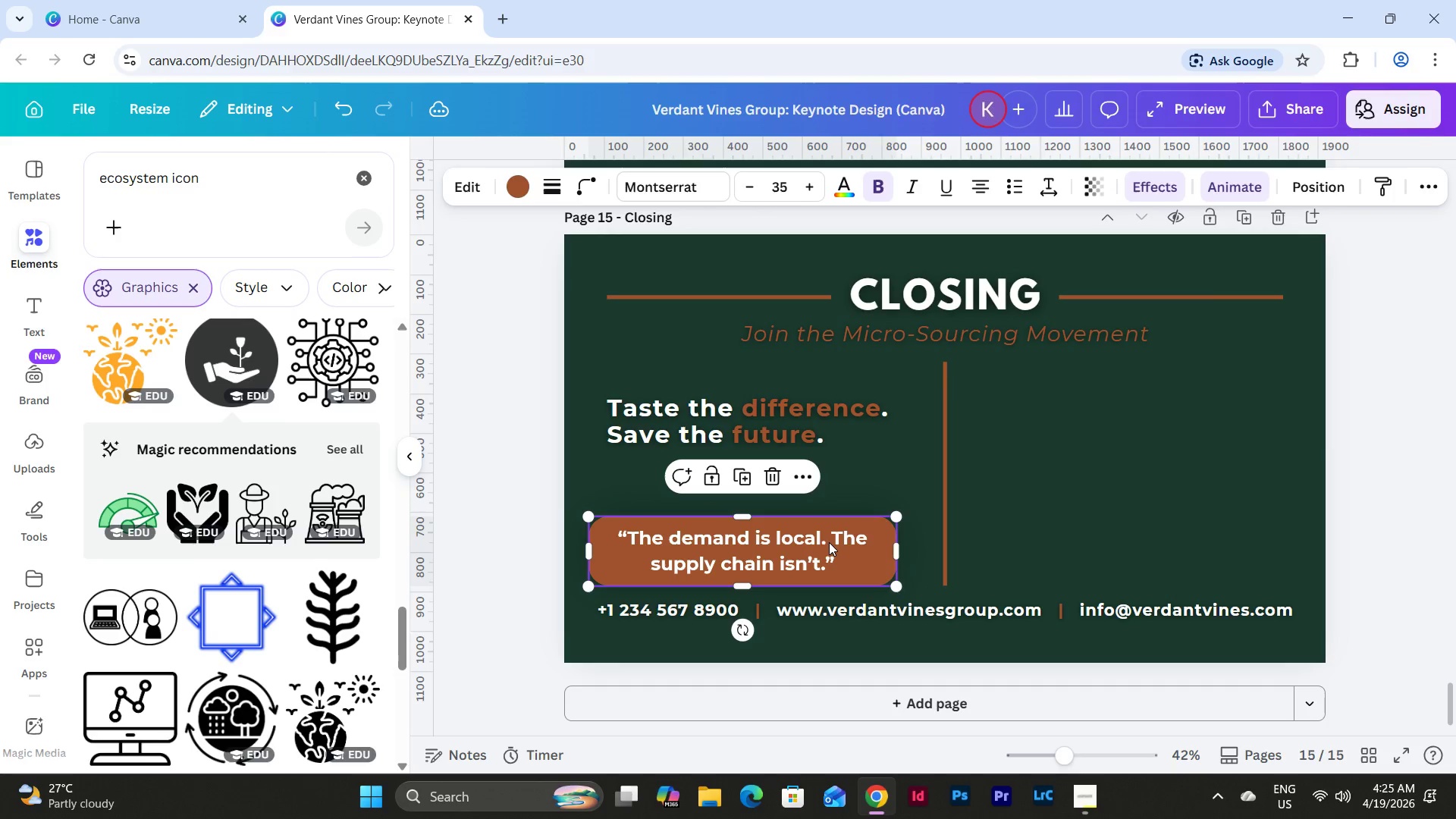 
key(Control+Z)
 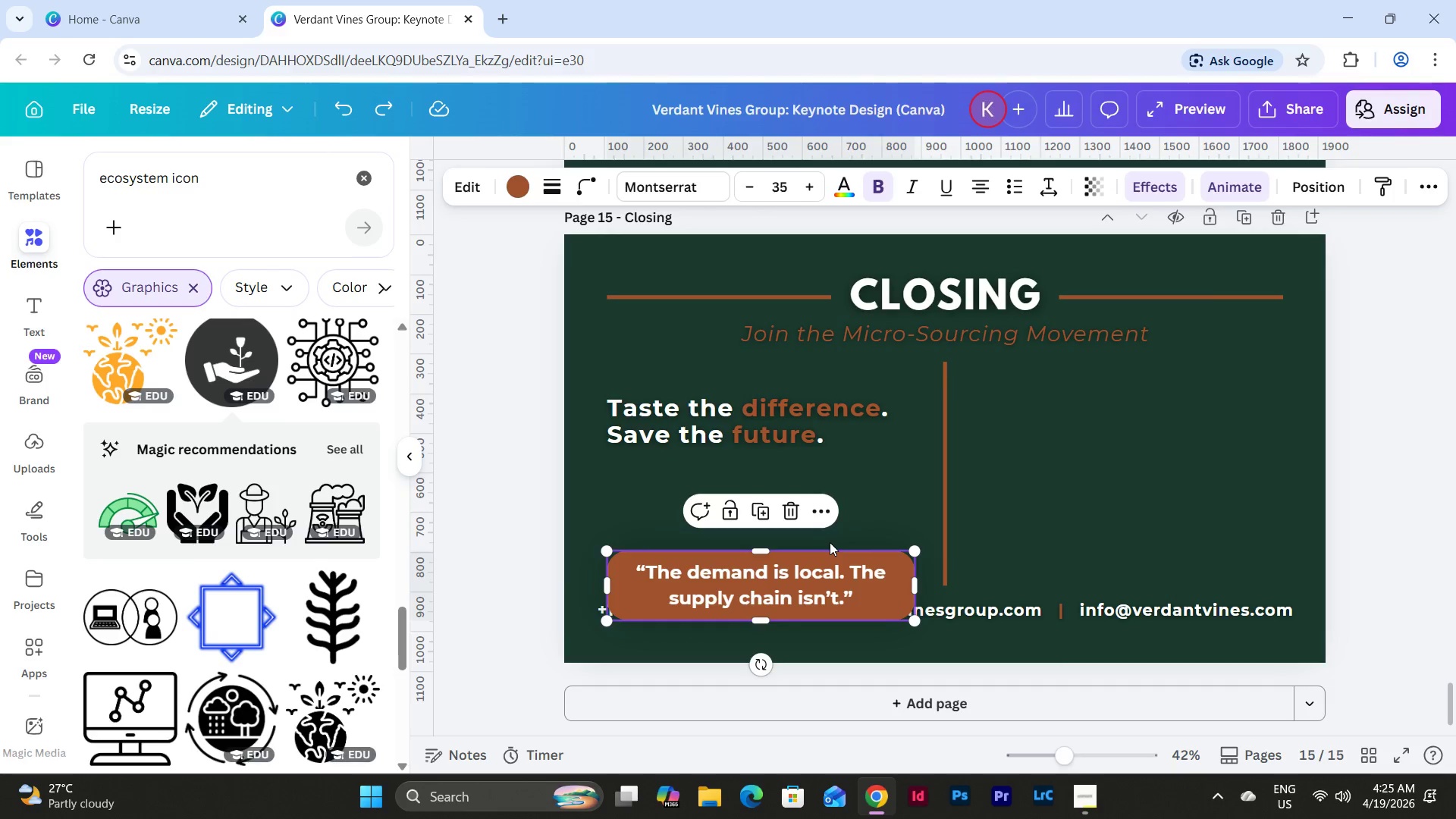 
key(Control+Z)
 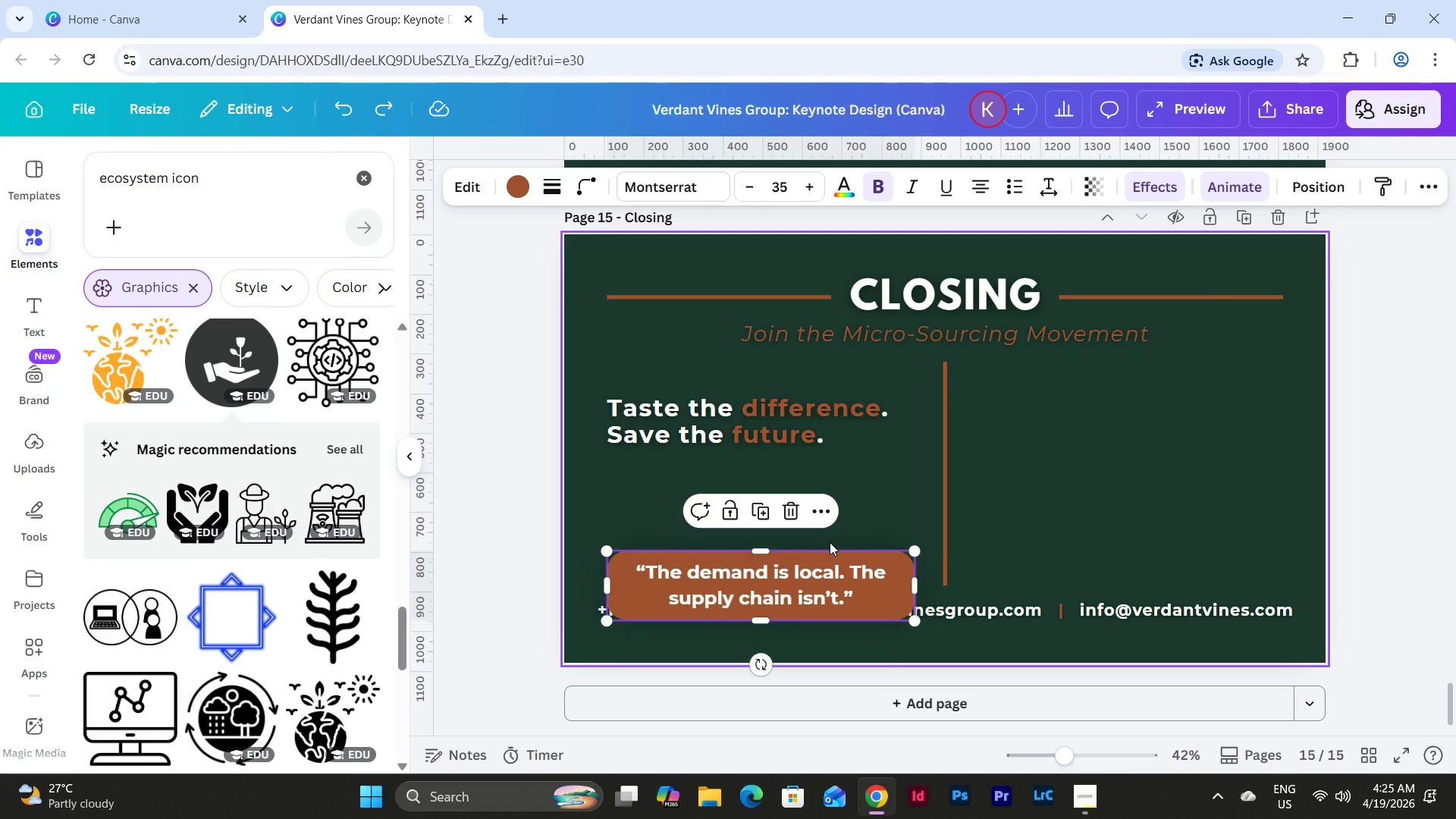 
key(Control+Z)
 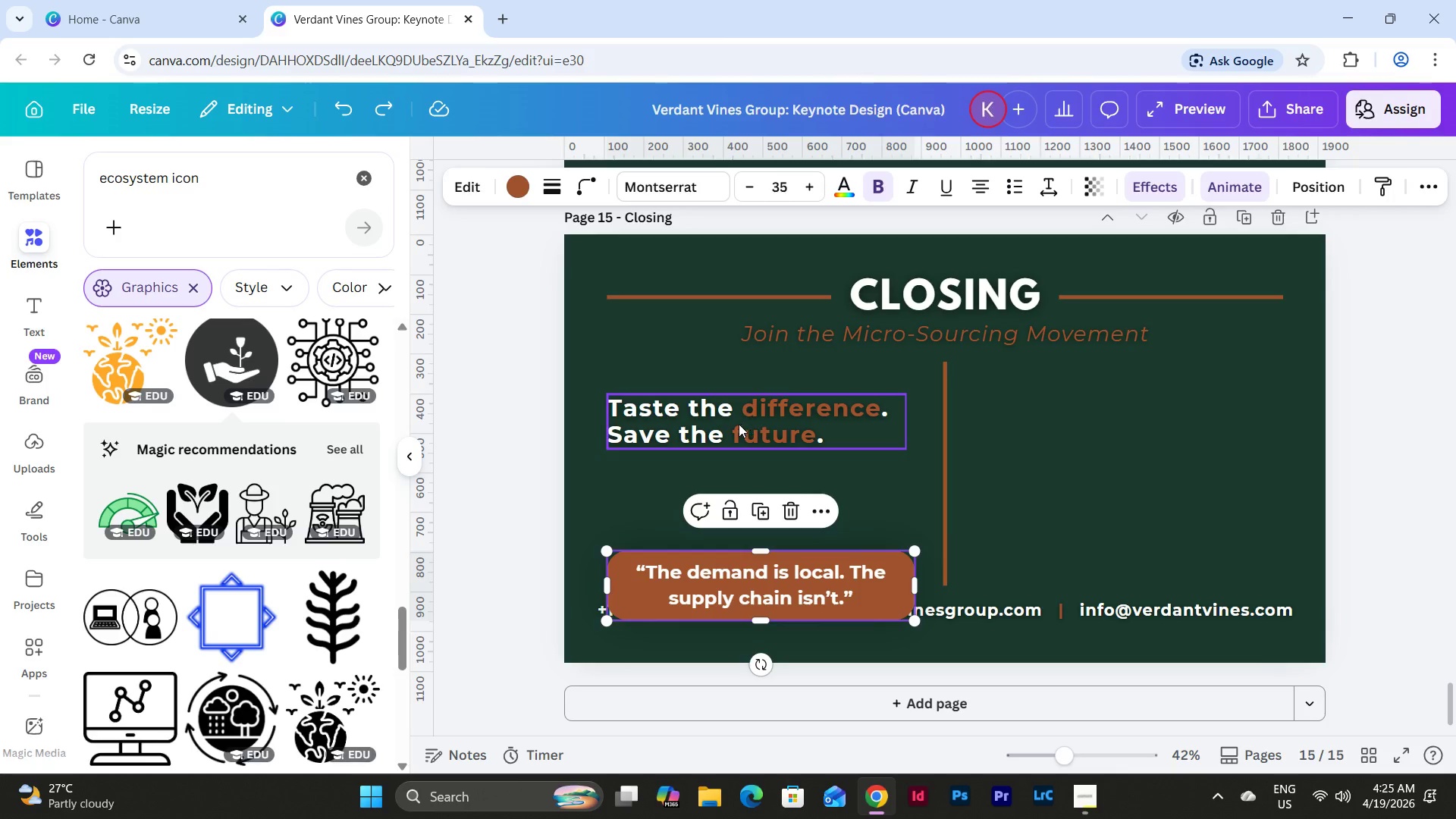 
double_click([858, 450])
 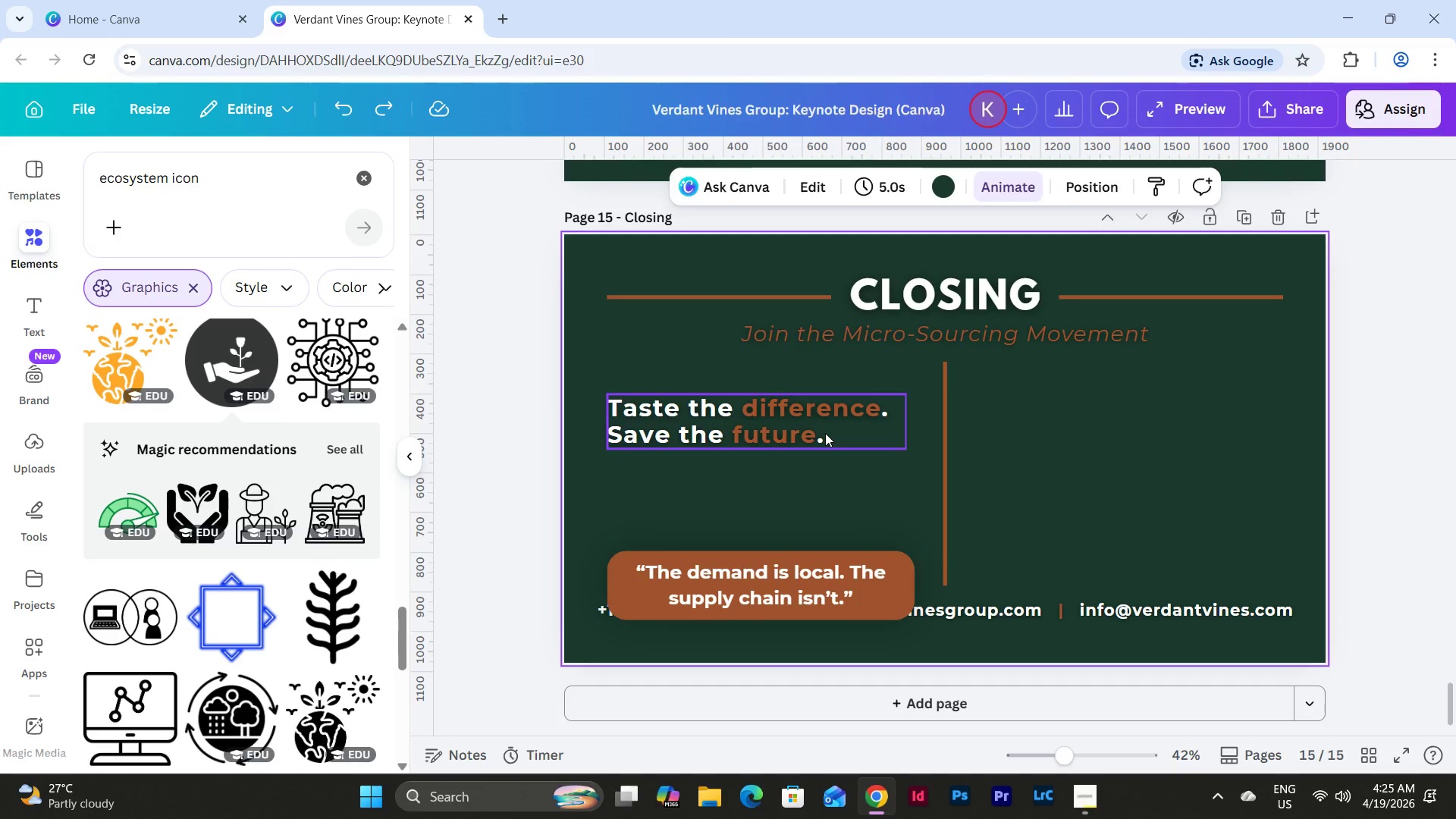 
double_click([825, 433])
 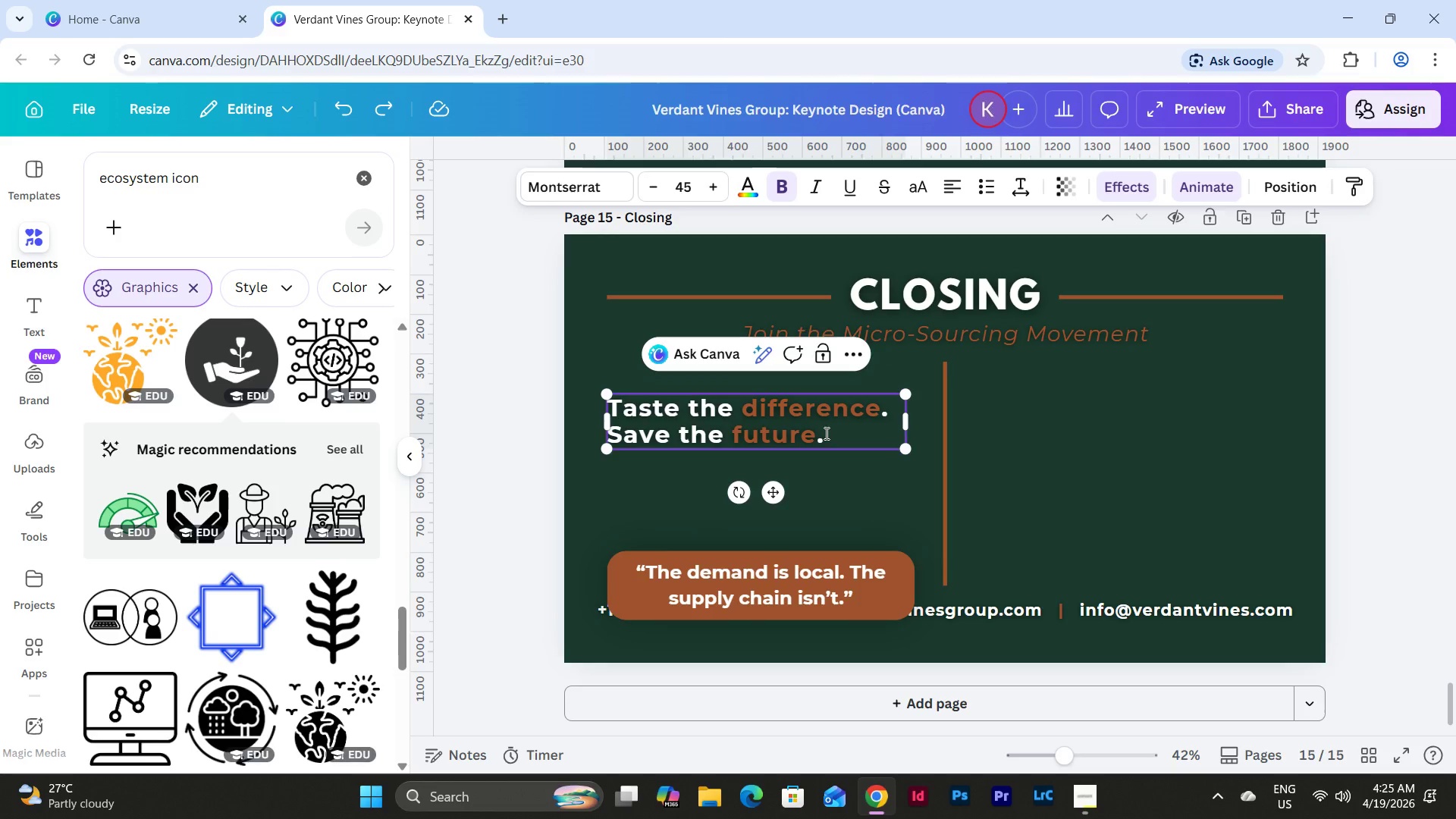 
left_click_drag(start_coordinate=[836, 432], to_coordinate=[609, 404])
 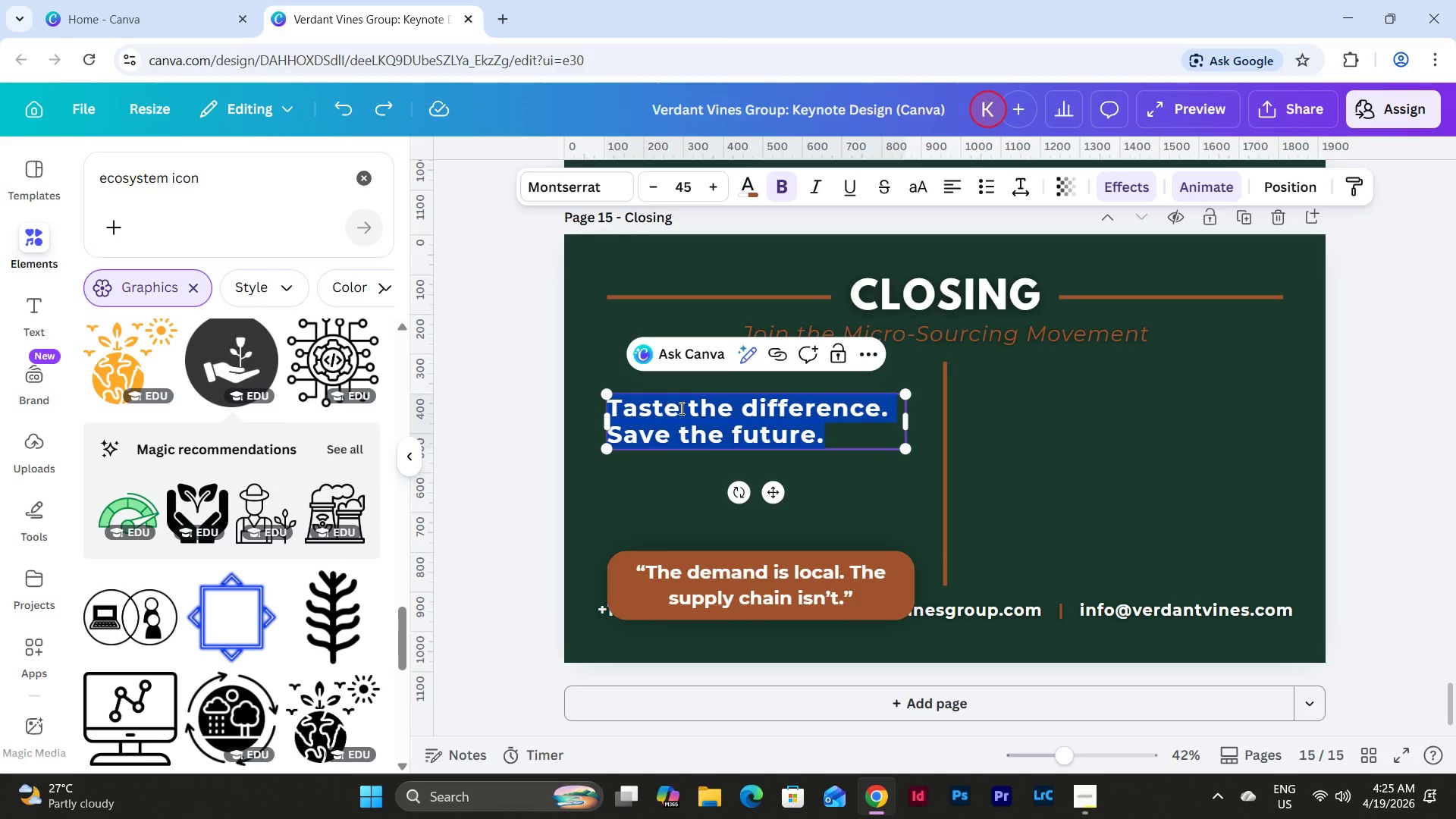 
key(Control+C)
 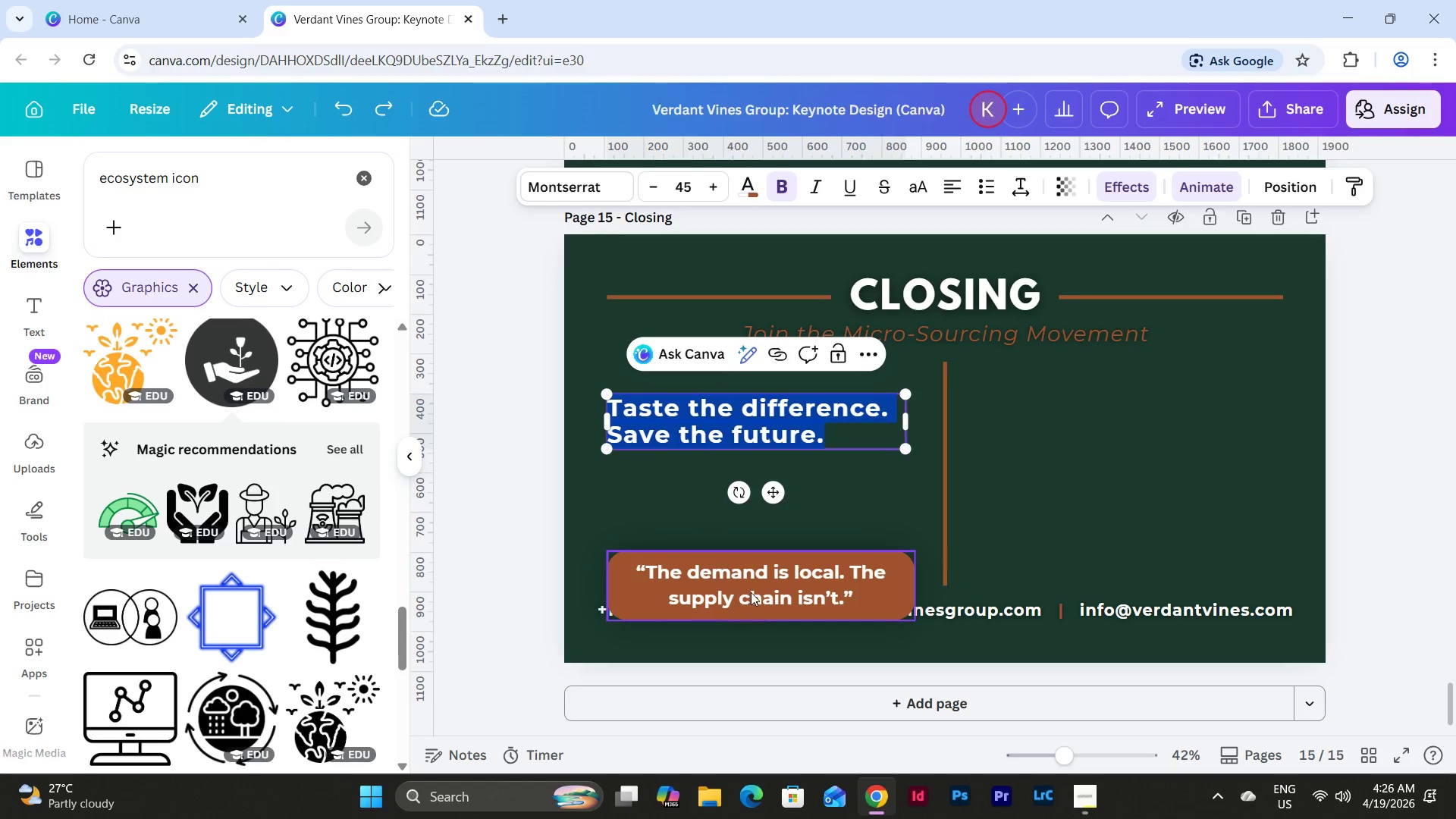 
double_click([758, 570])
 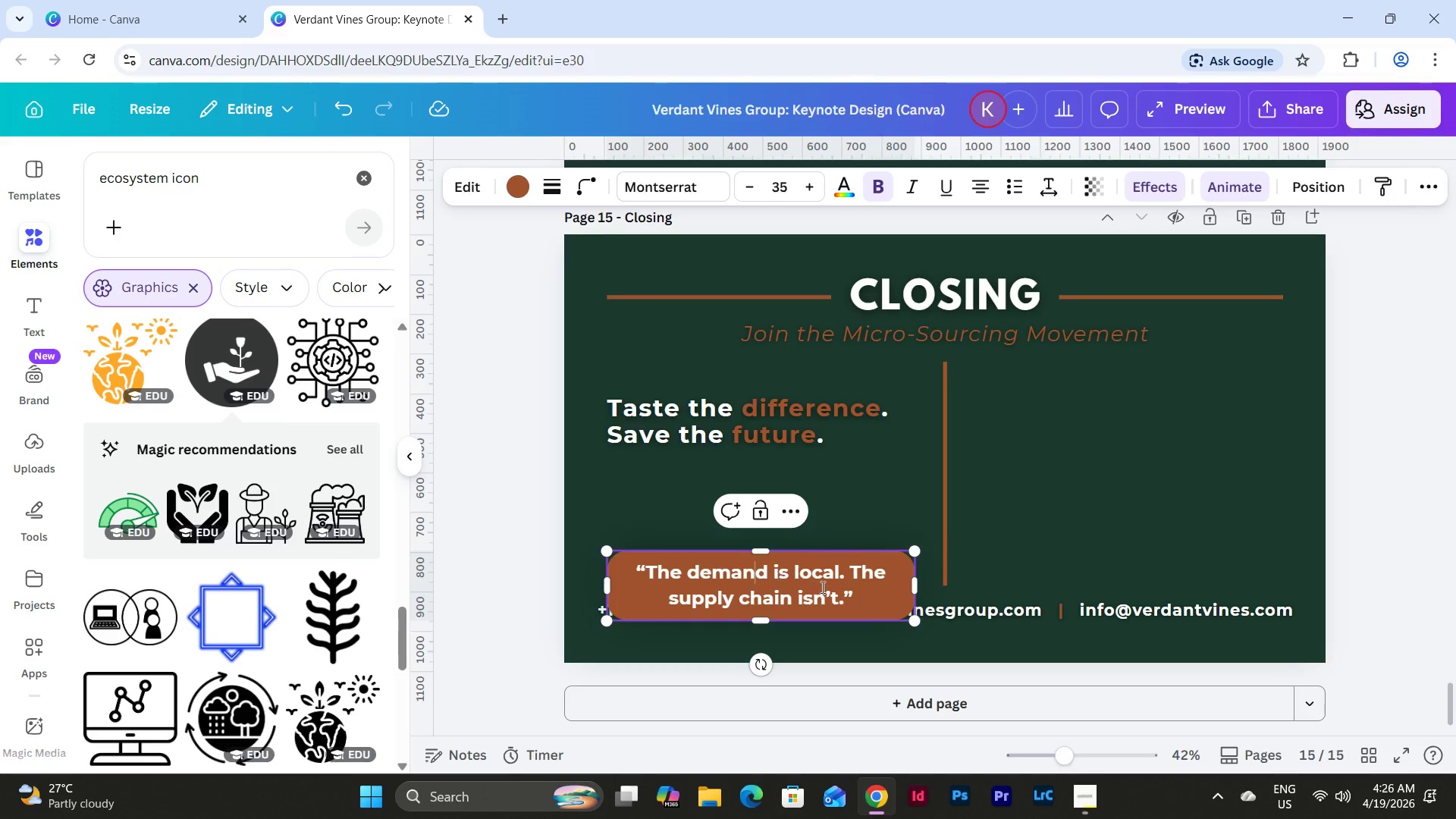 
triple_click([830, 587])
 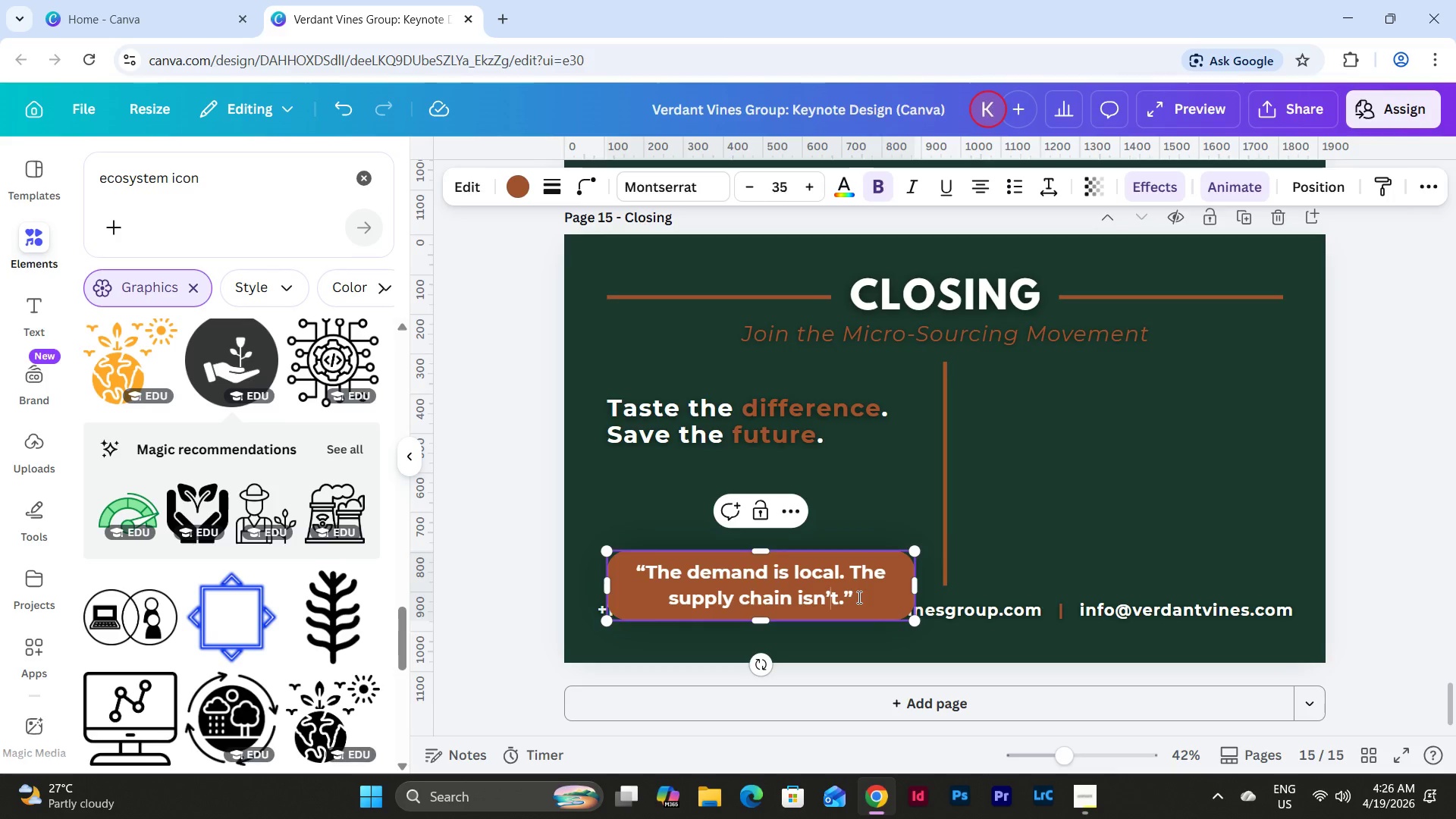 
left_click_drag(start_coordinate=[858, 597], to_coordinate=[626, 560])
 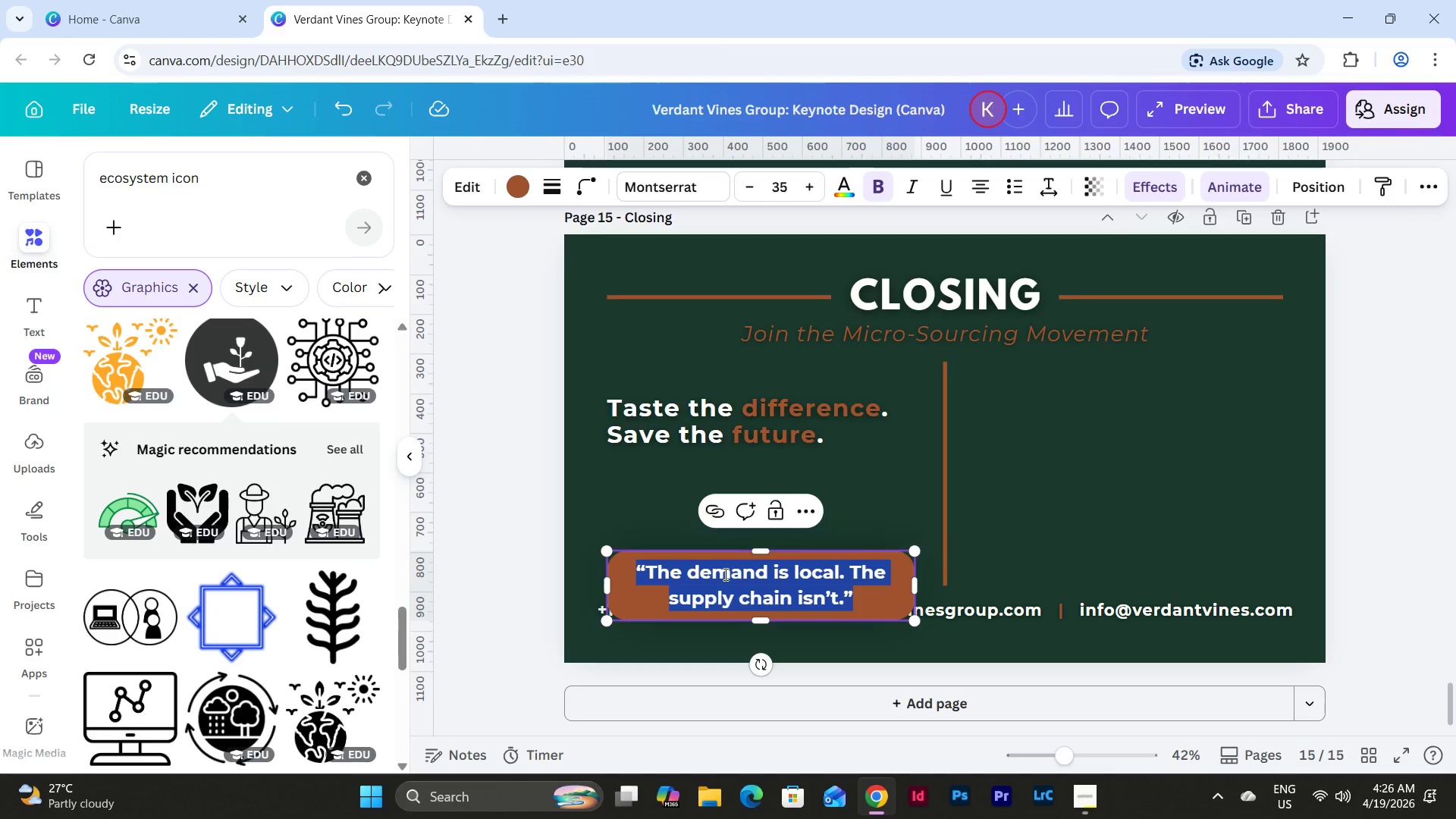 
key(Control+V)
 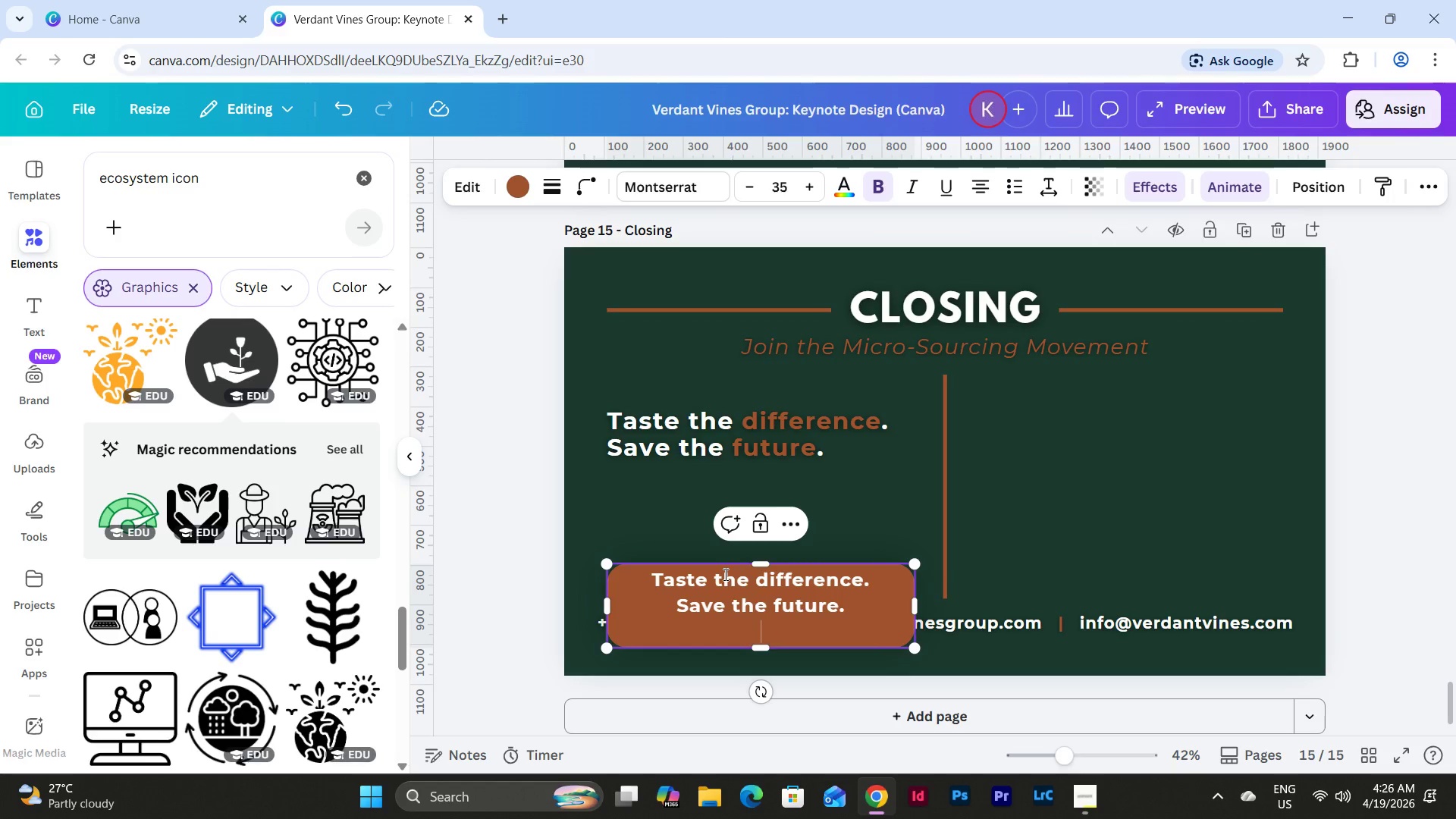 
key(Backspace)
 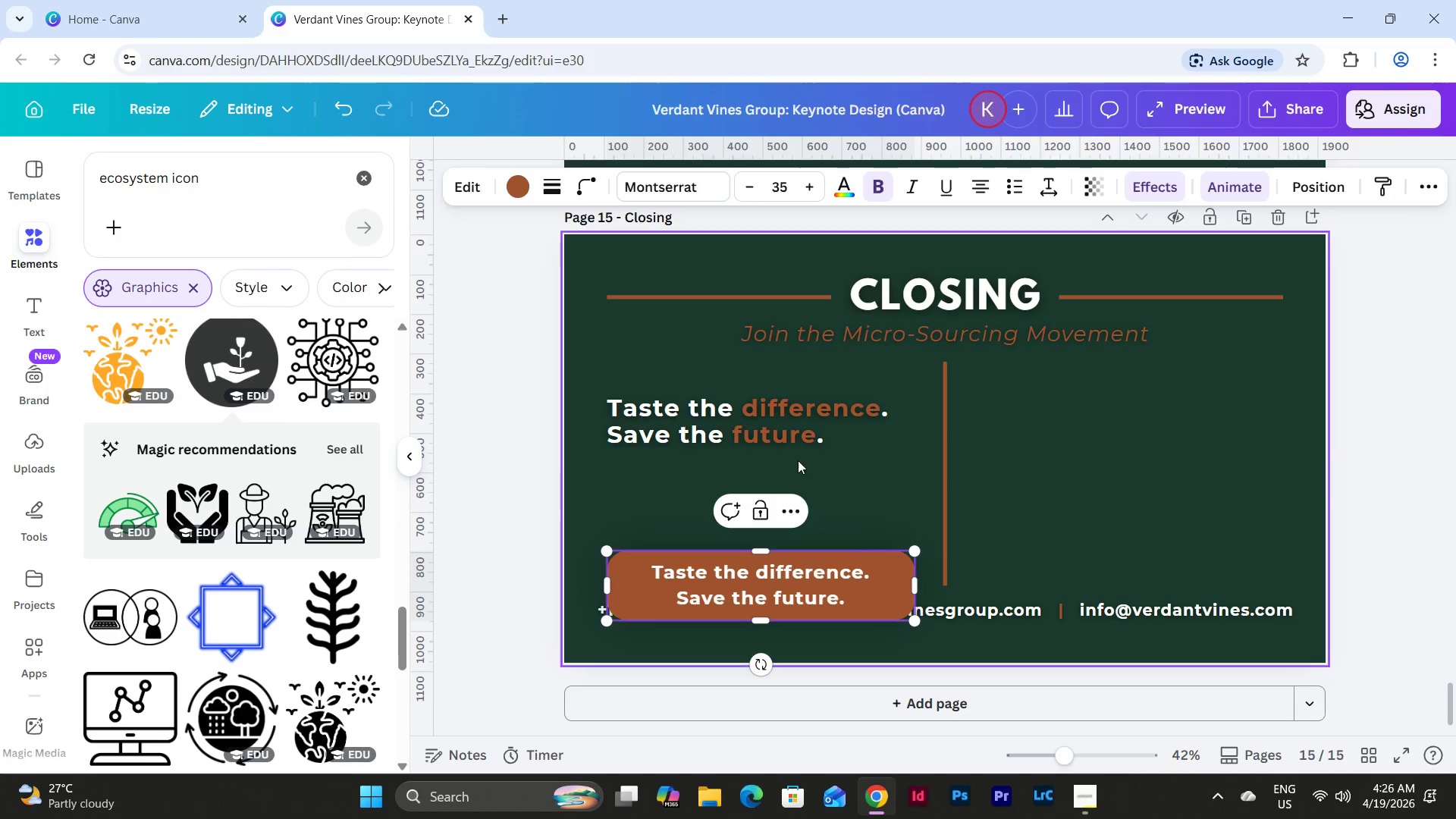 
left_click([878, 460])
 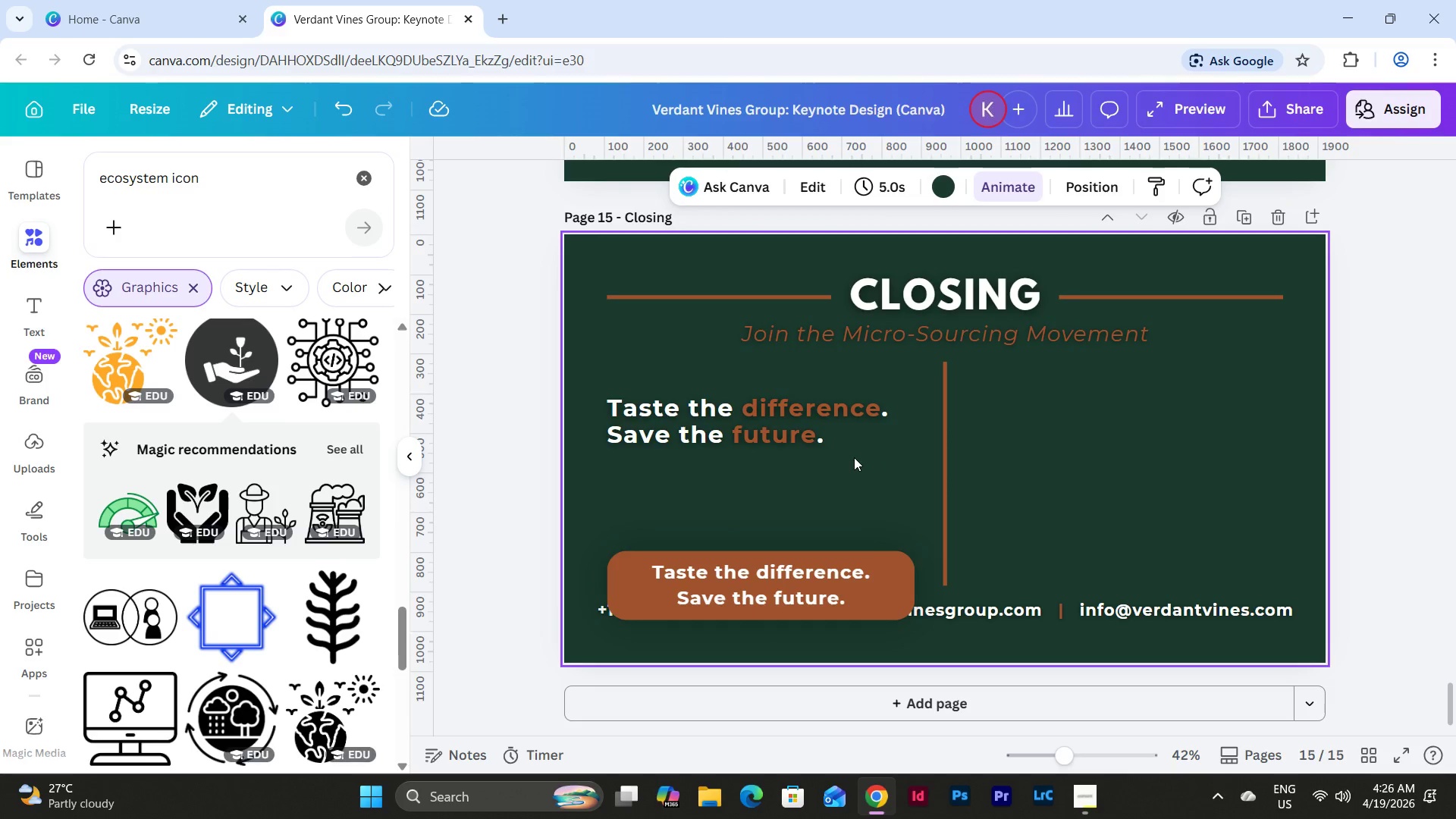 
left_click_drag(start_coordinate=[861, 461], to_coordinate=[592, 397])
 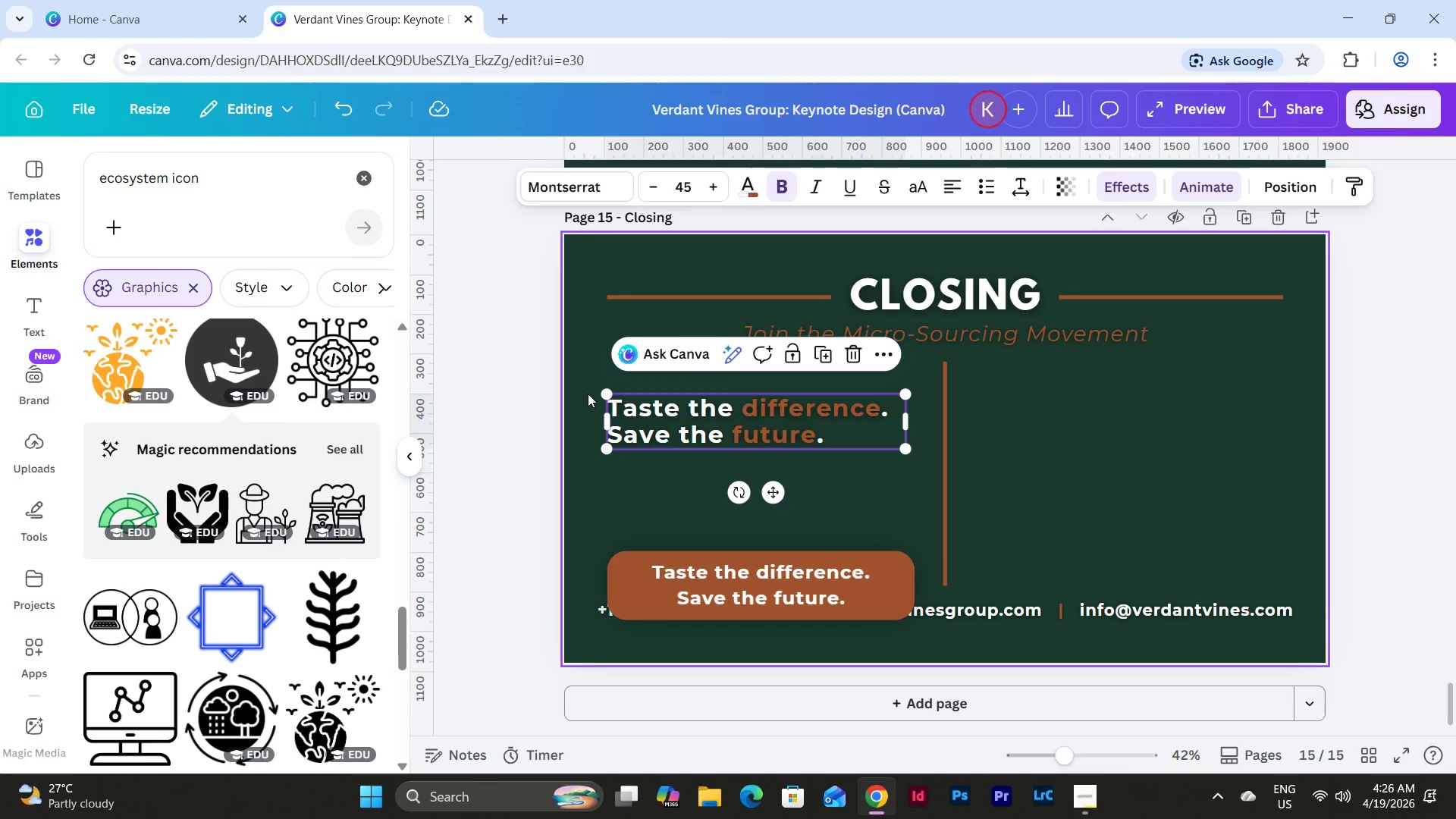 
key(Backspace)
 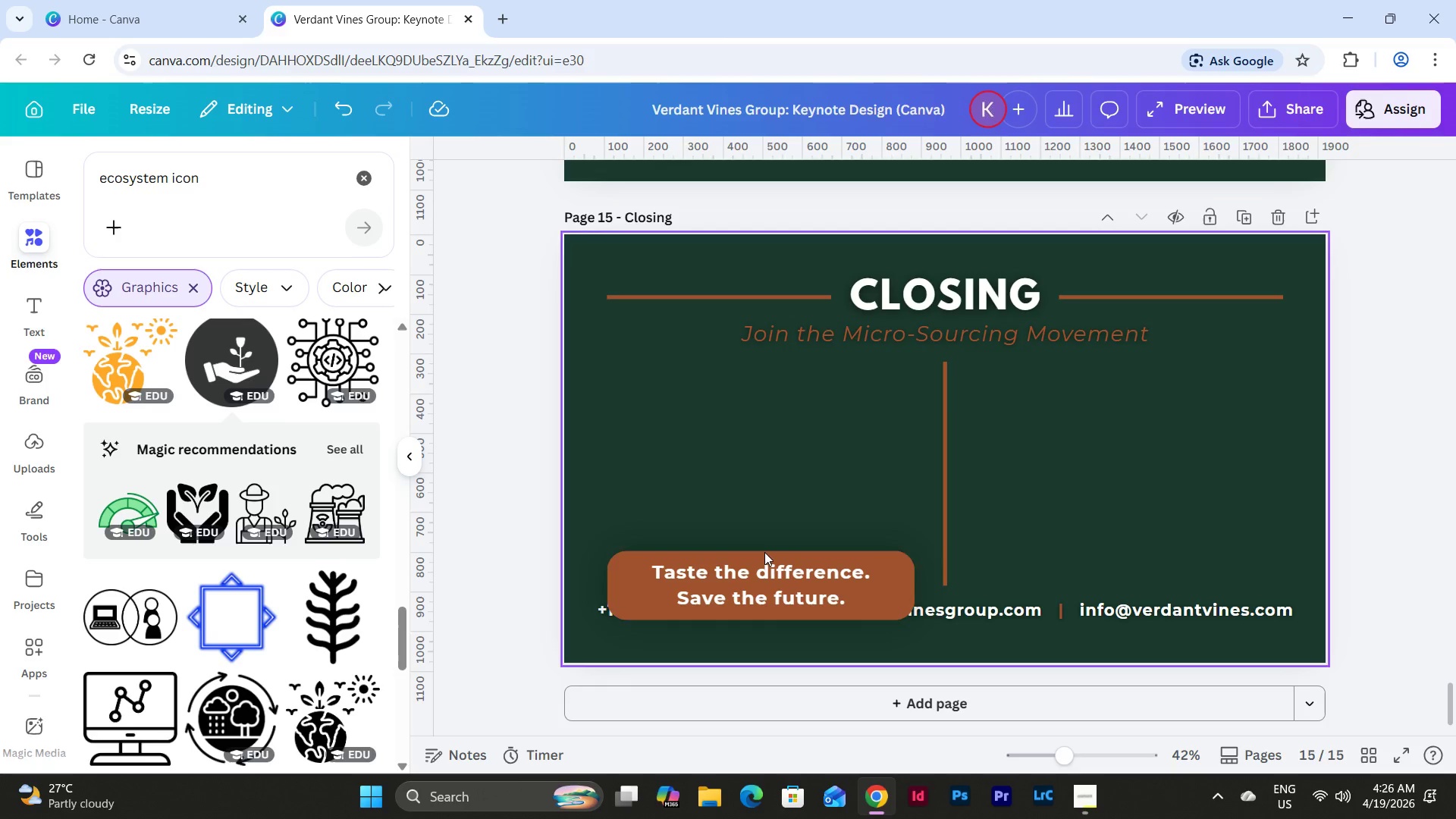 
left_click_drag(start_coordinate=[764, 563], to_coordinate=[764, 421])
 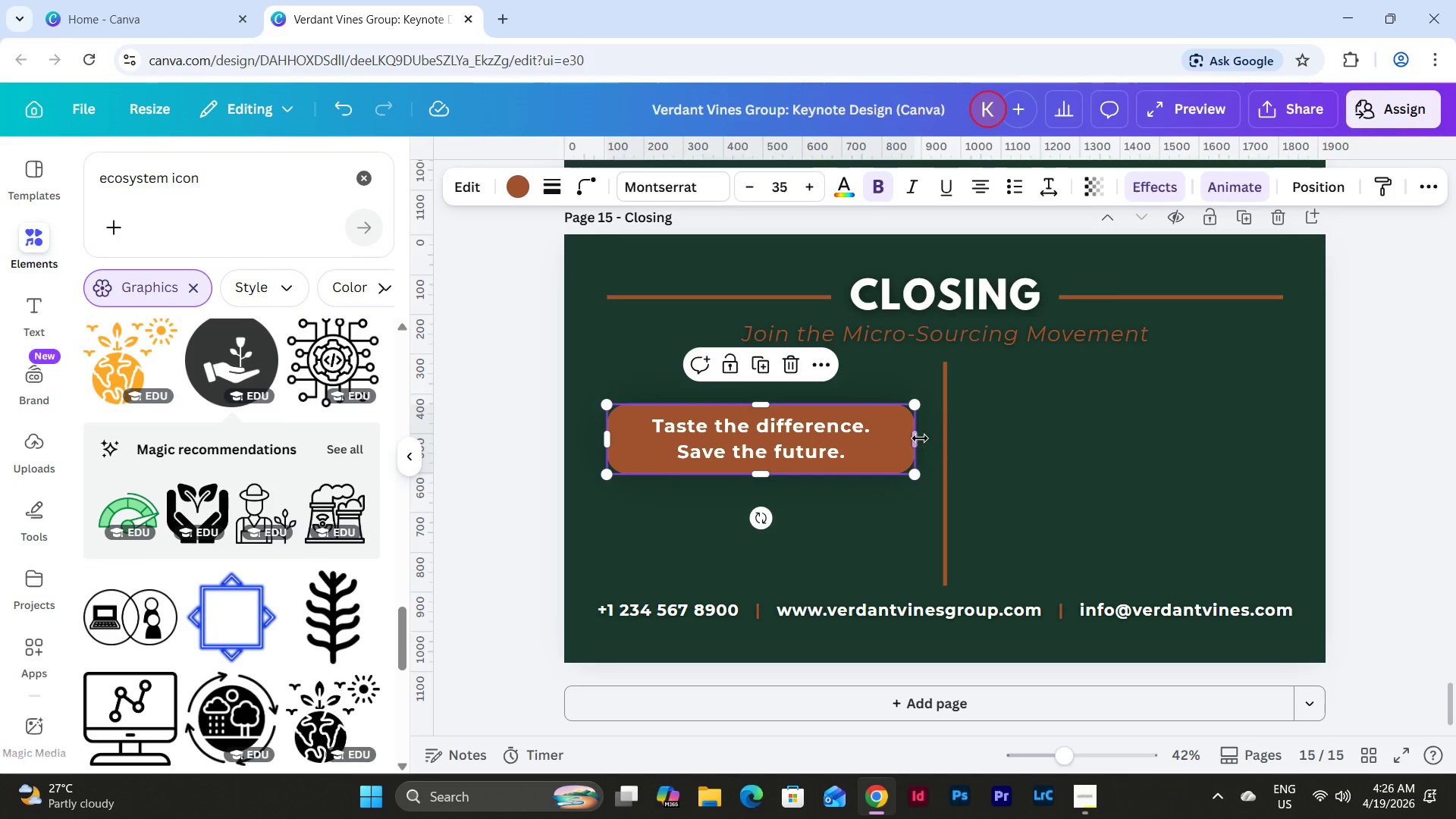 
left_click_drag(start_coordinate=[918, 438], to_coordinate=[877, 439])
 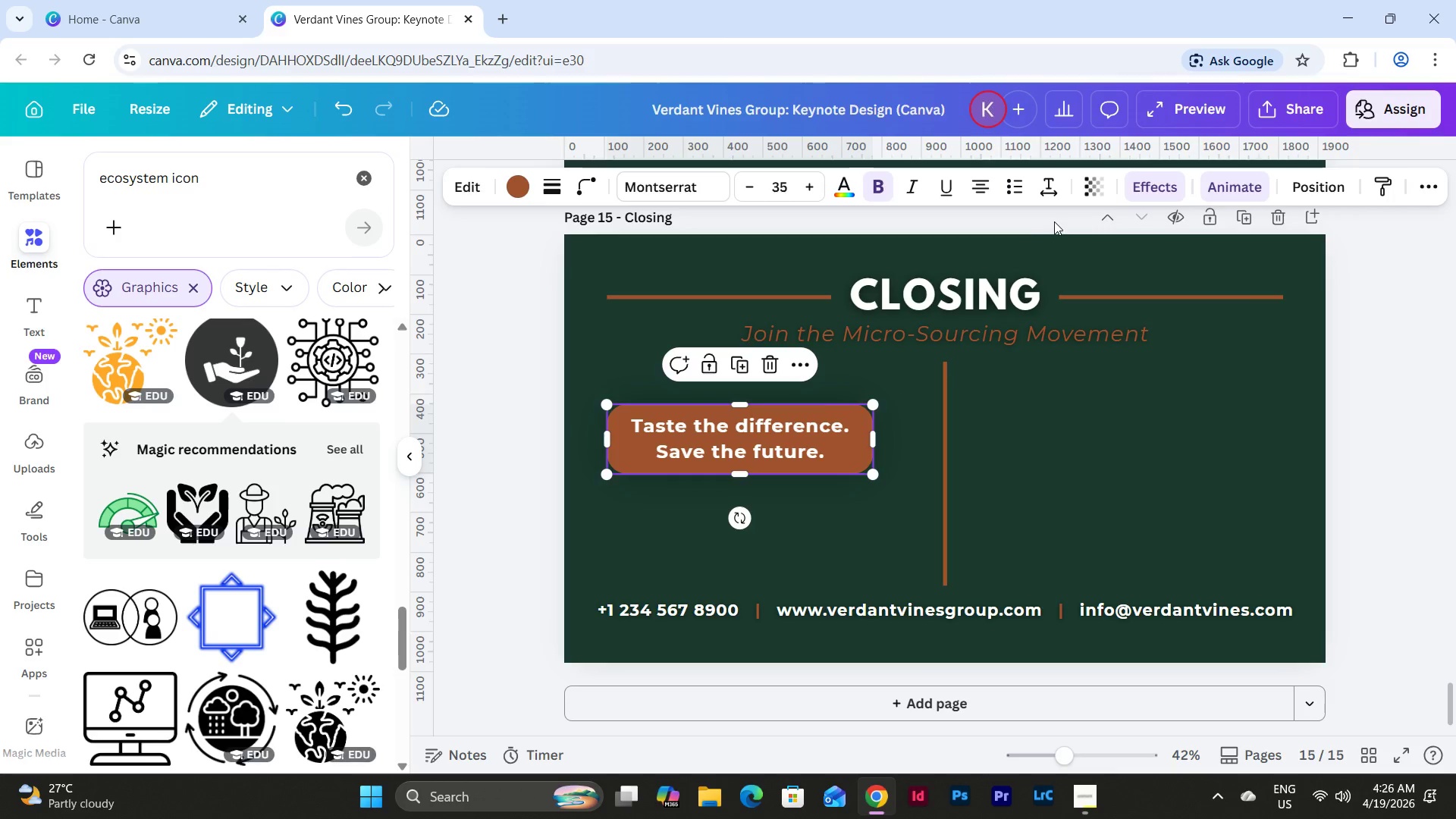 
wait(6.42)
 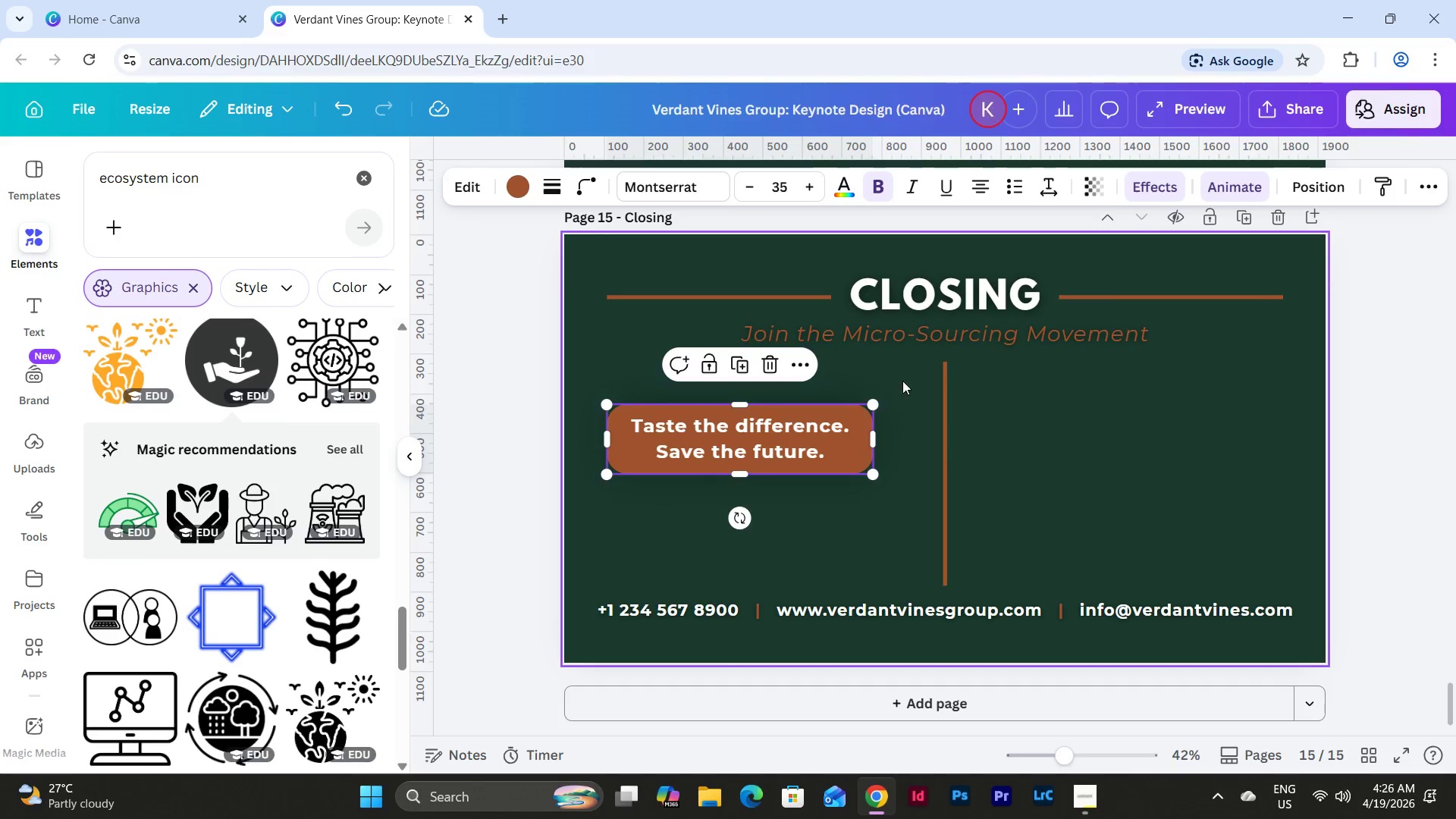 
left_click_drag(start_coordinate=[1050, 175], to_coordinate=[1046, 176])
 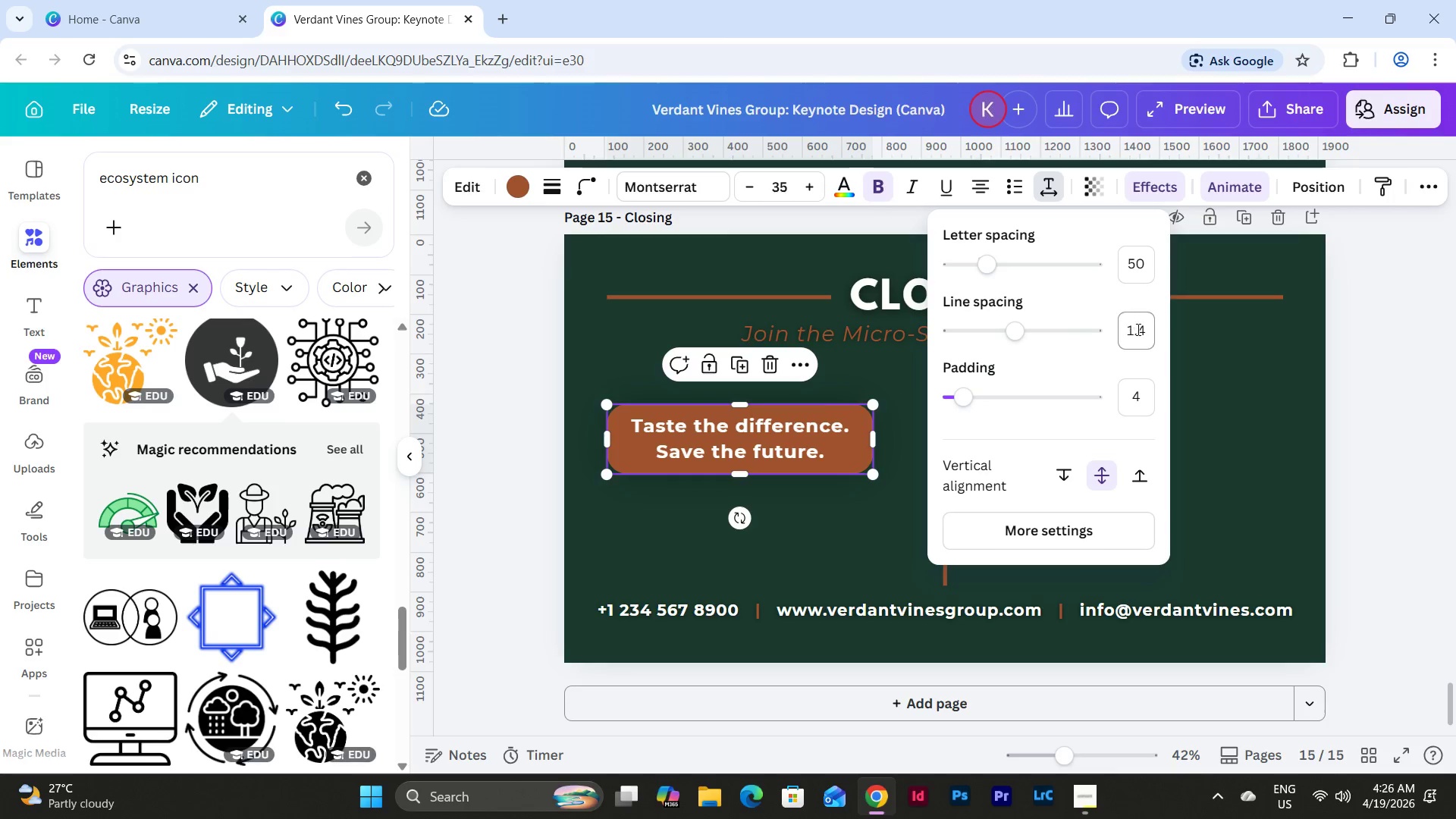 
left_click([1139, 331])
 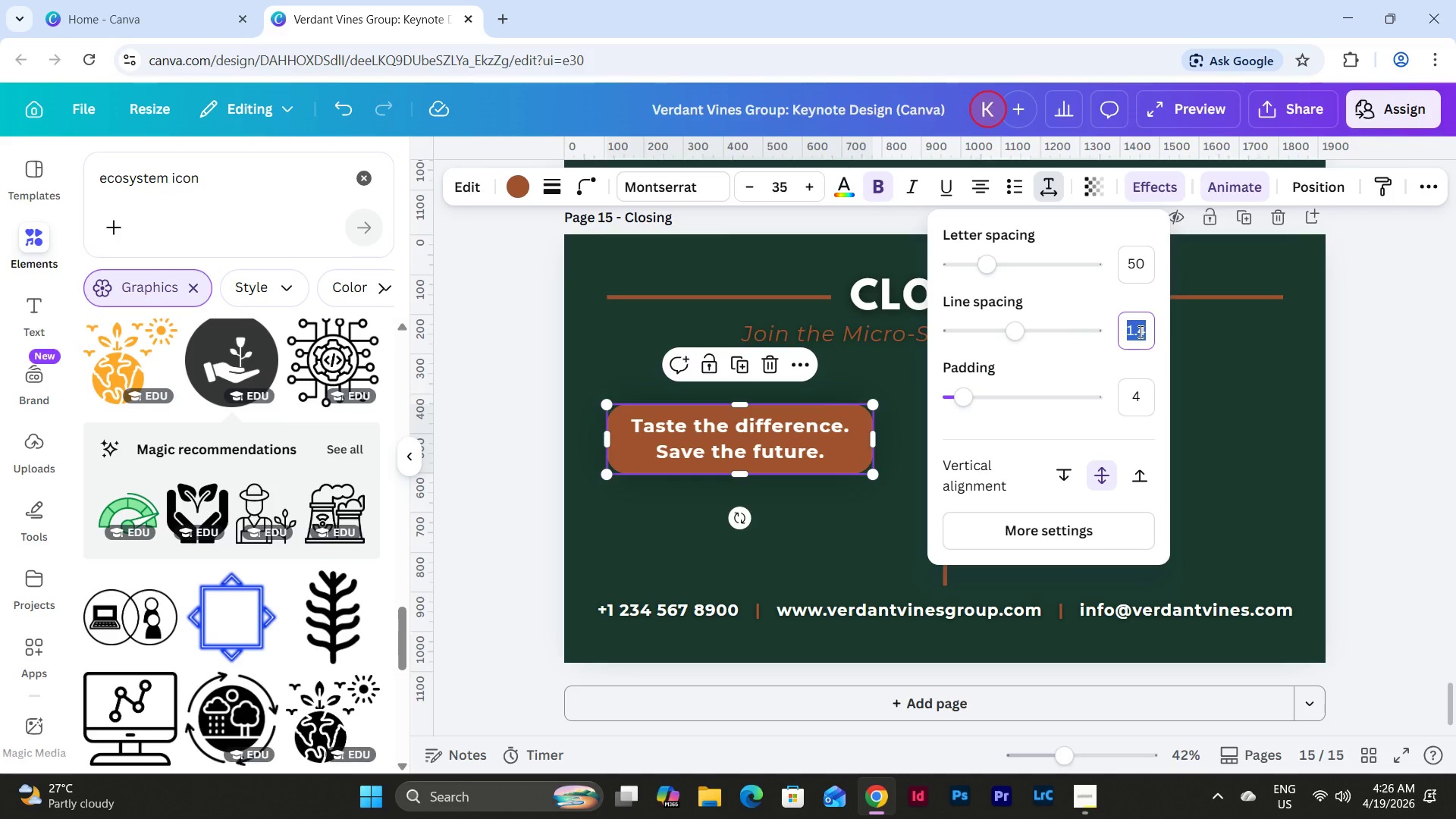 
key(Numpad1)
 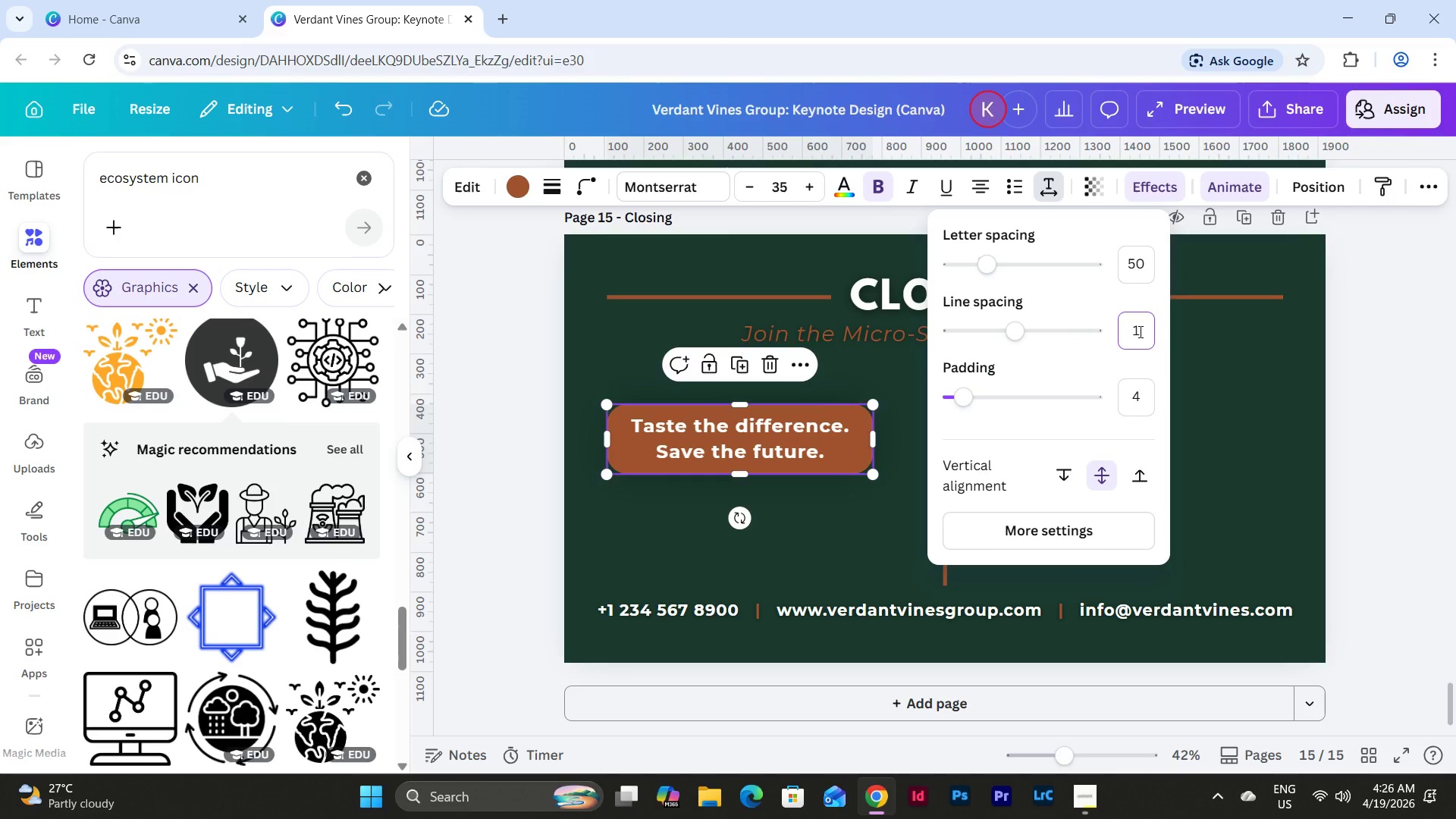 
key(NumpadDecimal)
 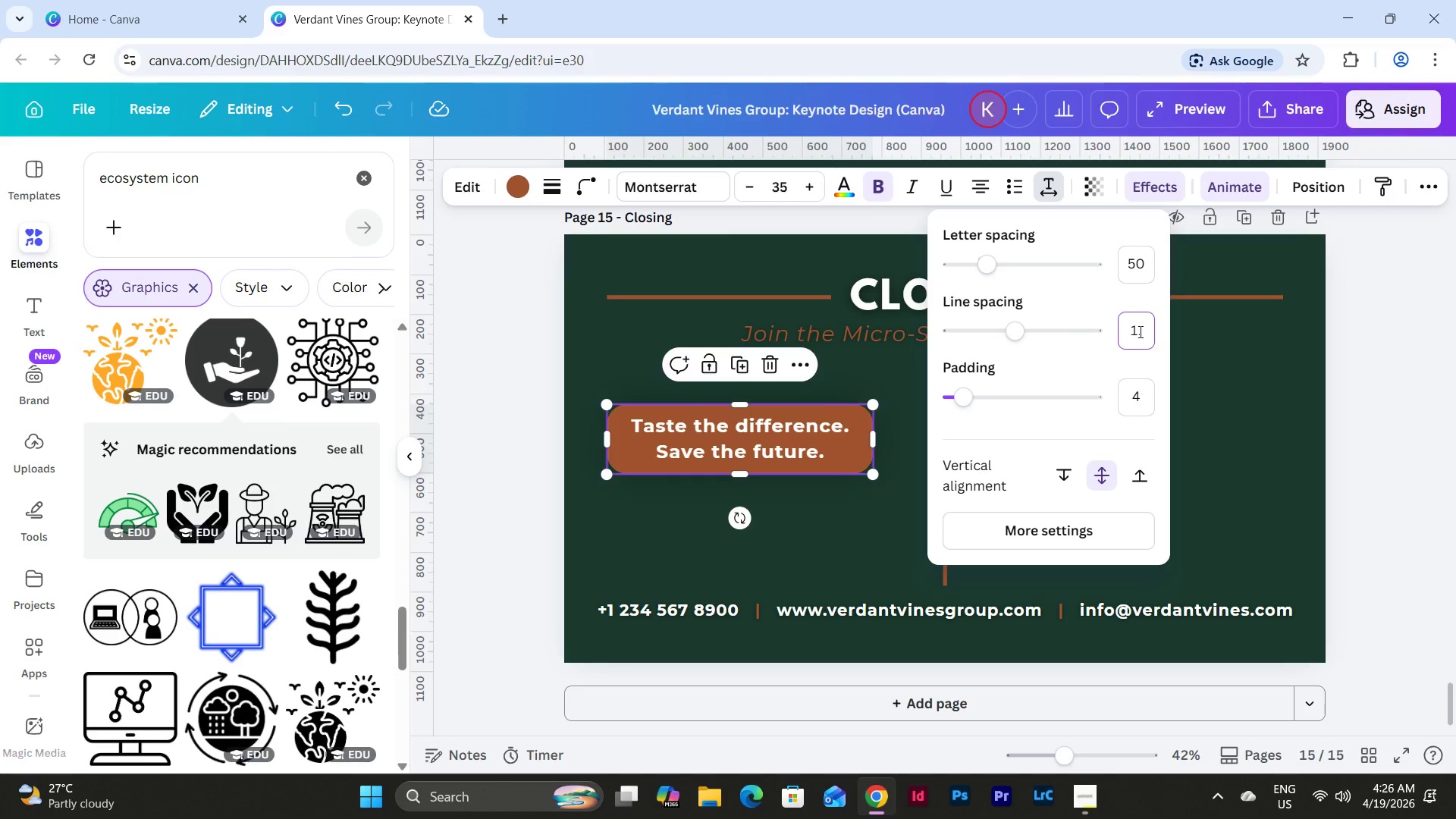 
key(Numpad1)
 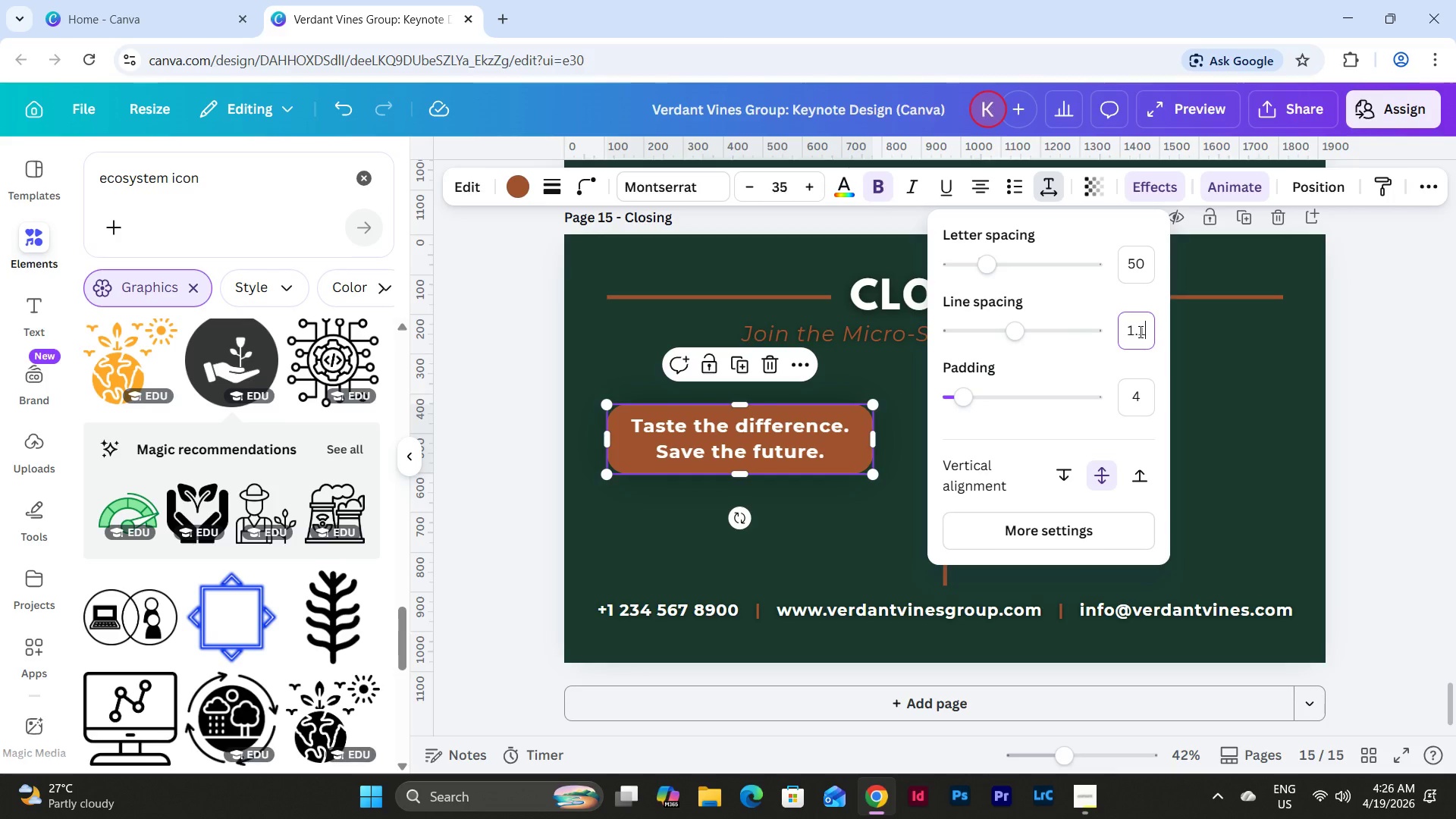 
key(NumpadEnter)
 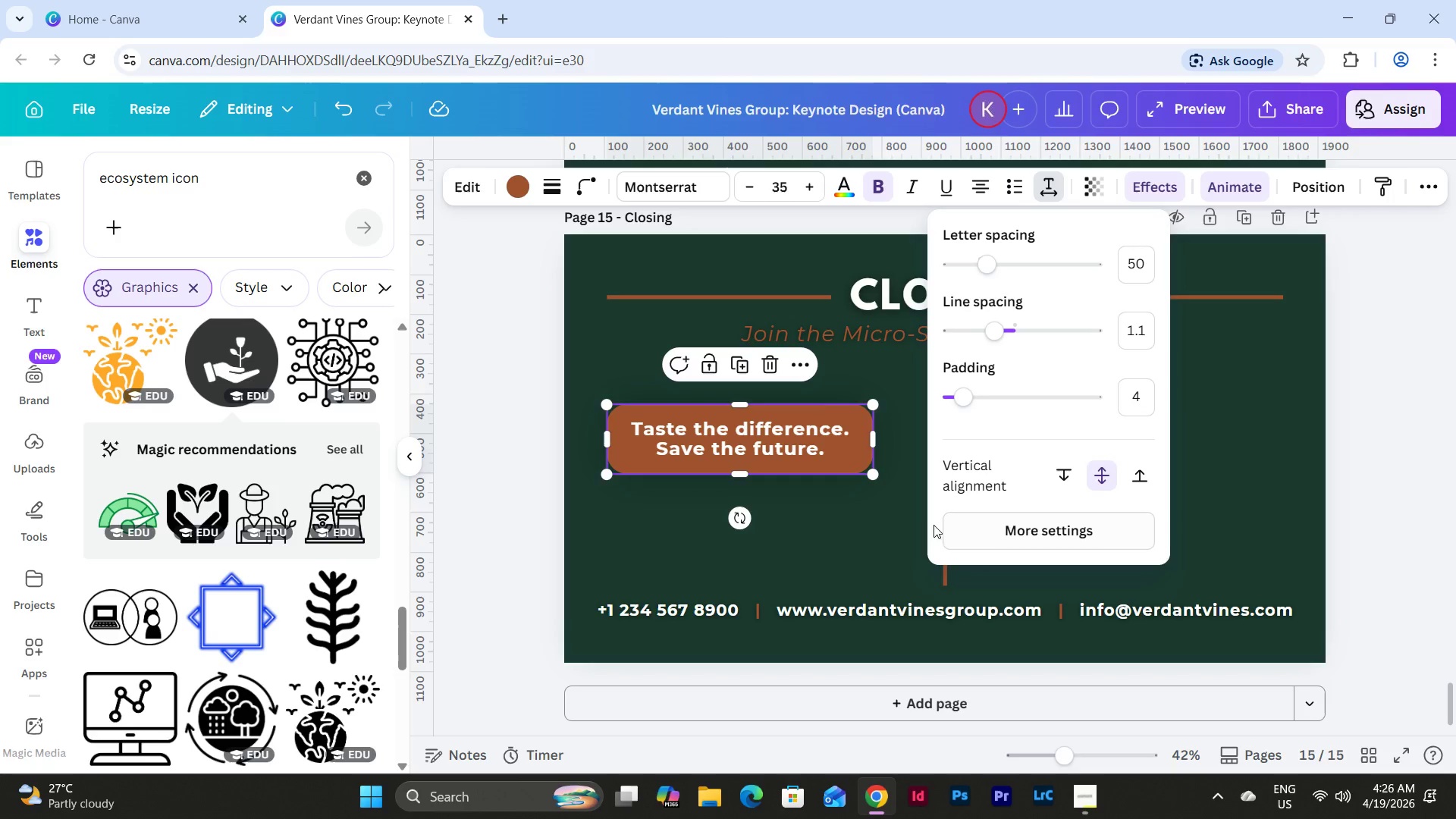 
left_click([833, 520])
 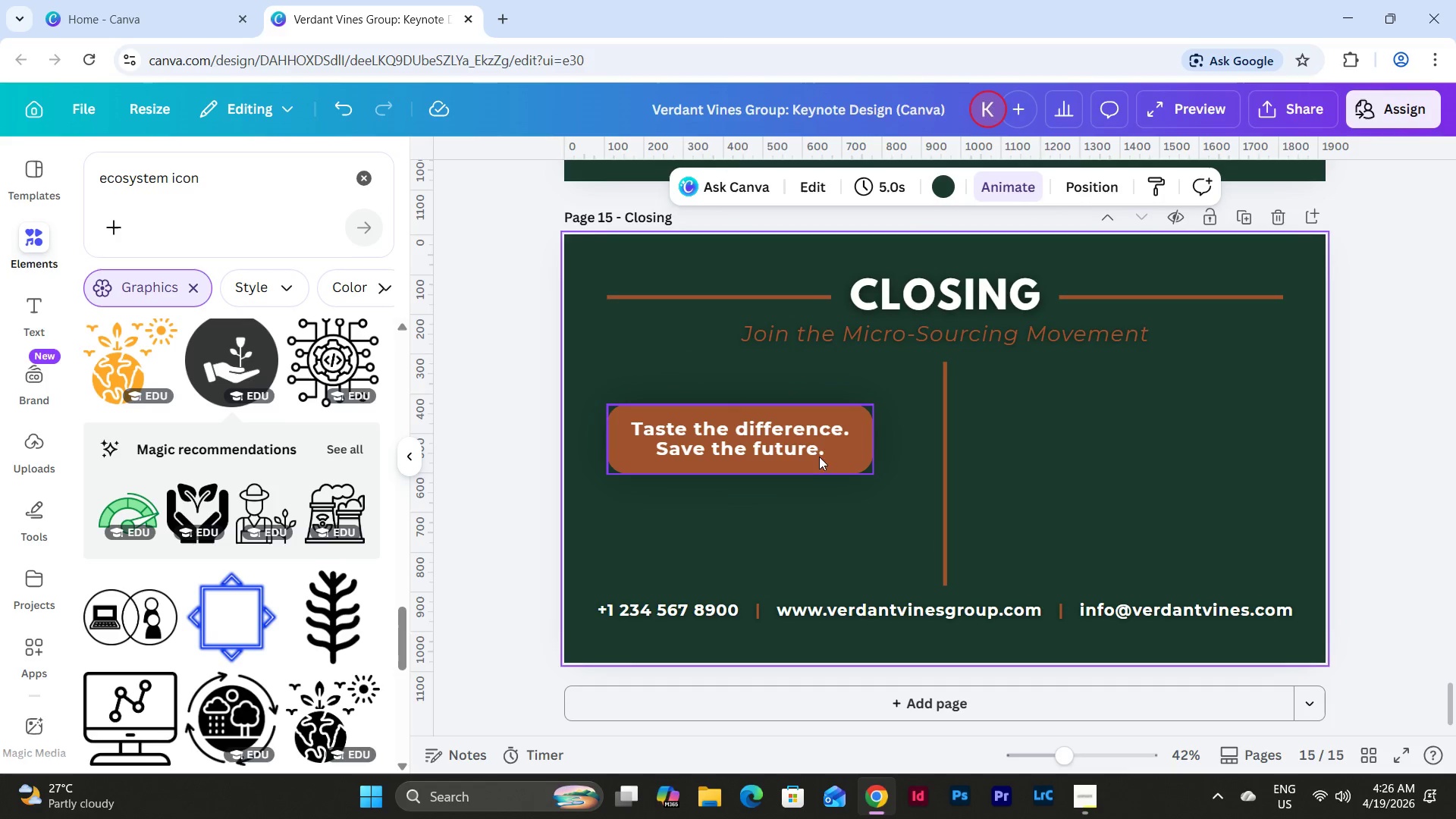 
left_click_drag(start_coordinate=[810, 431], to_coordinate=[811, 394])
 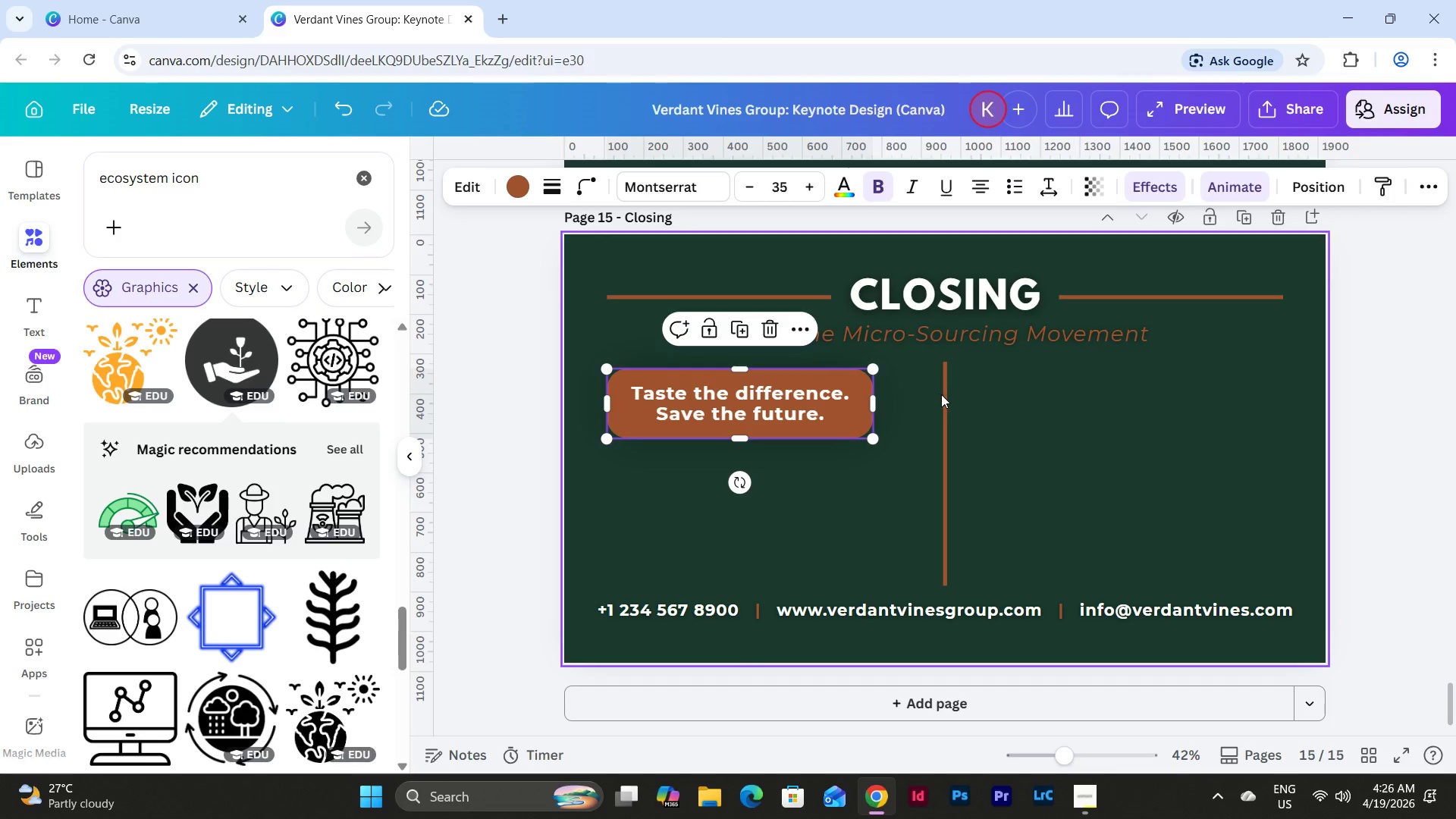 
left_click([943, 396])
 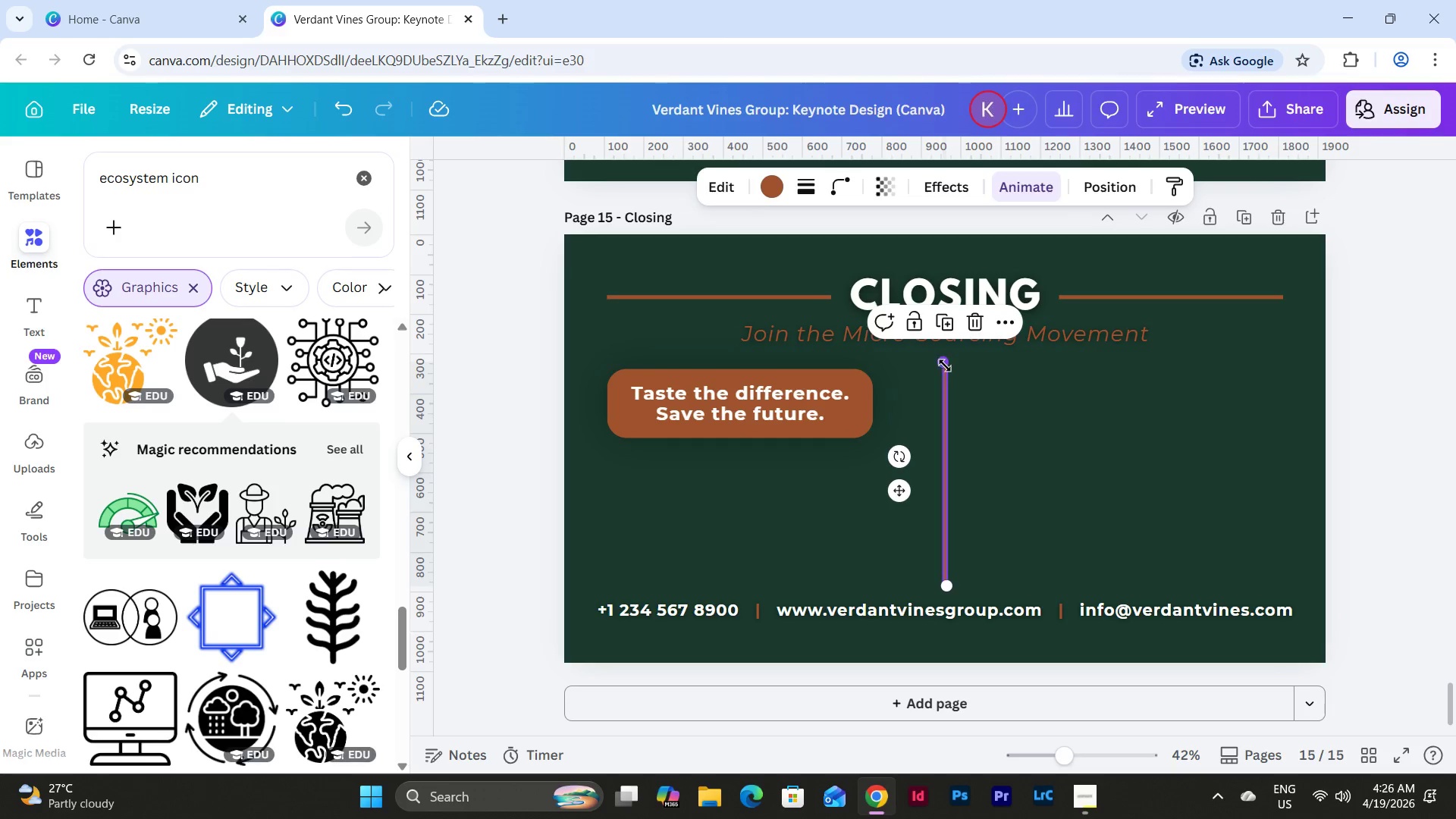 
left_click_drag(start_coordinate=[945, 365], to_coordinate=[945, 370])
 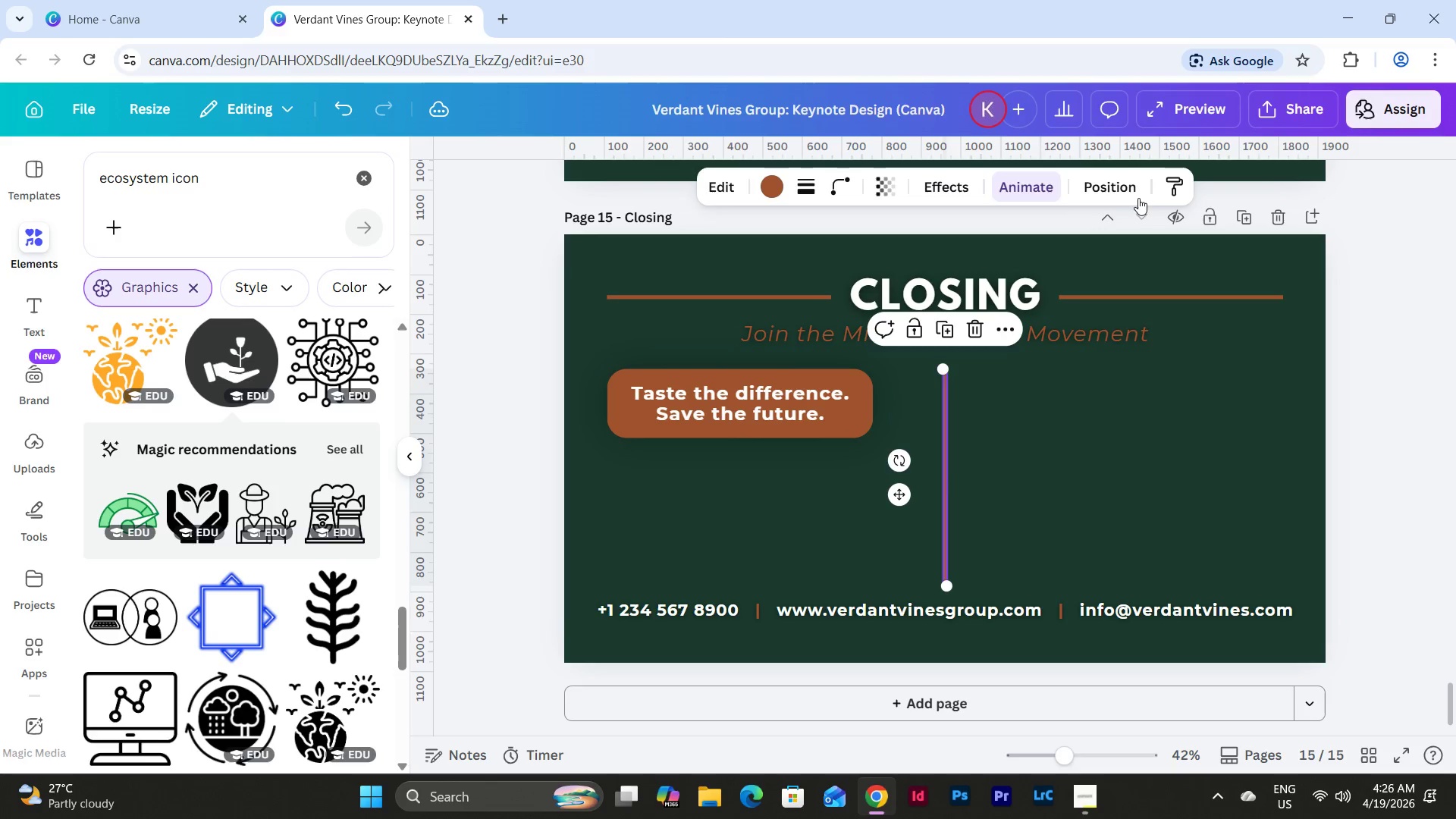 
left_click([1131, 194])
 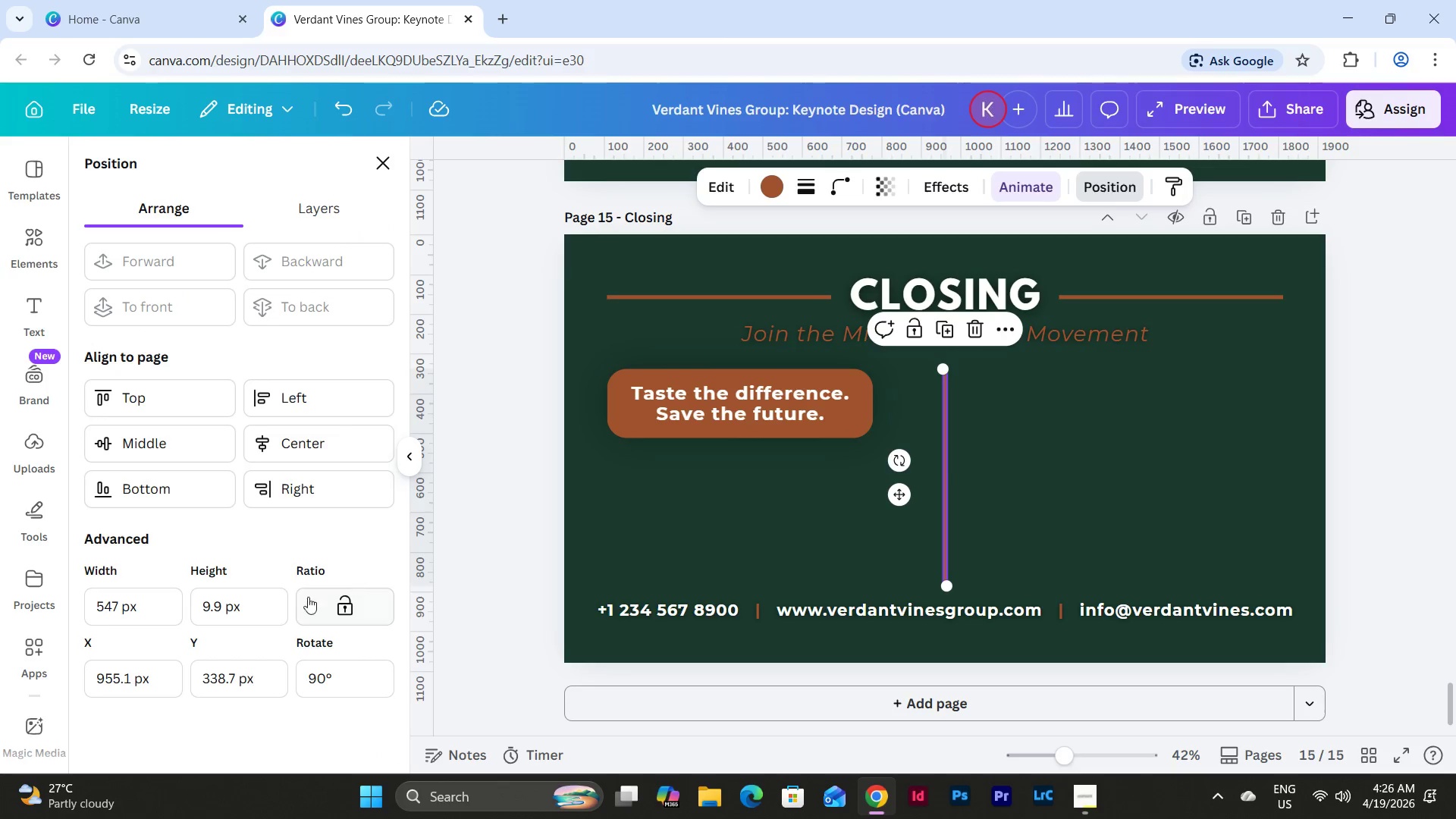 
left_click_drag(start_coordinate=[248, 621], to_coordinate=[187, 622])
 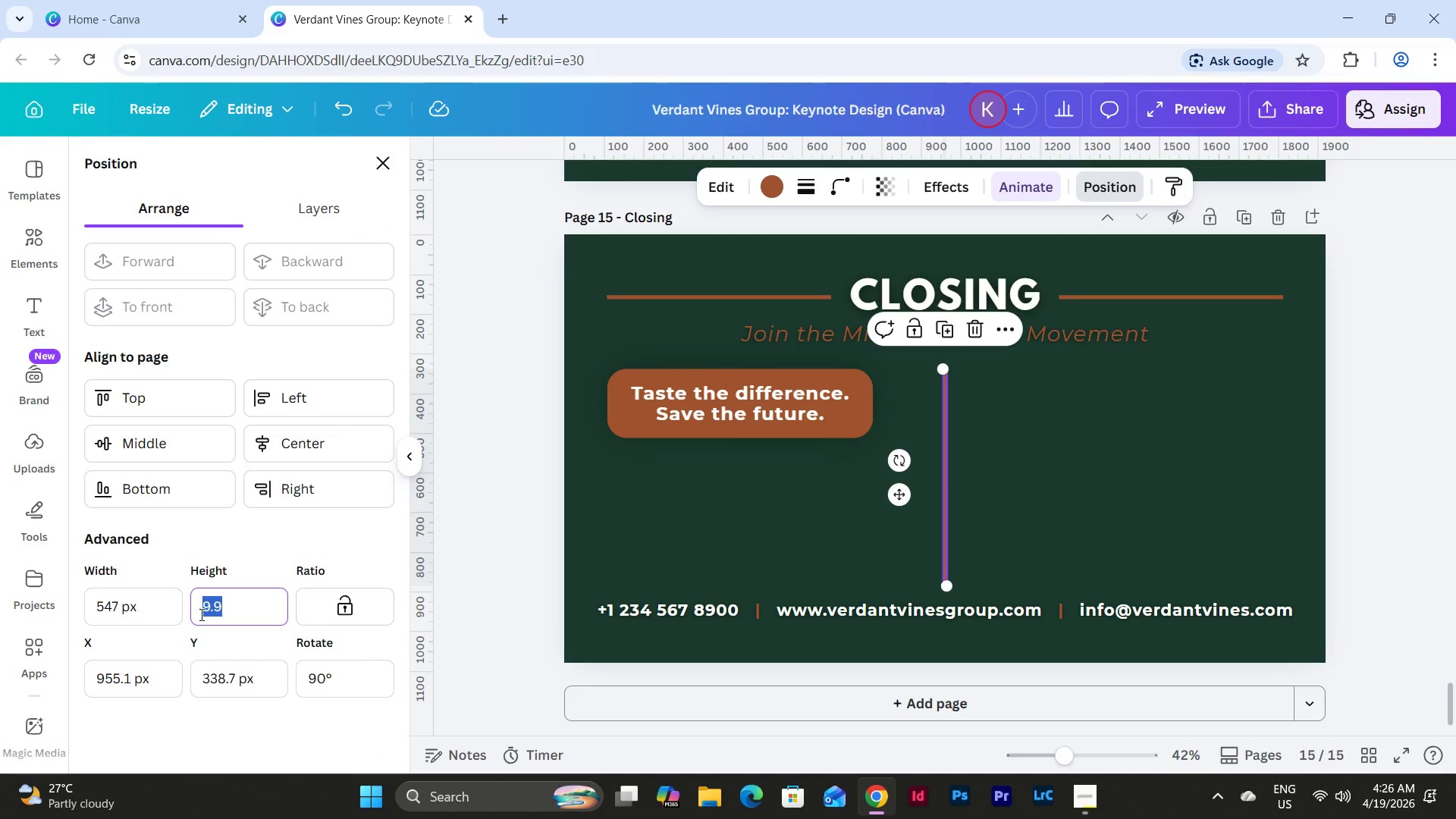 
key(Numpad1)
 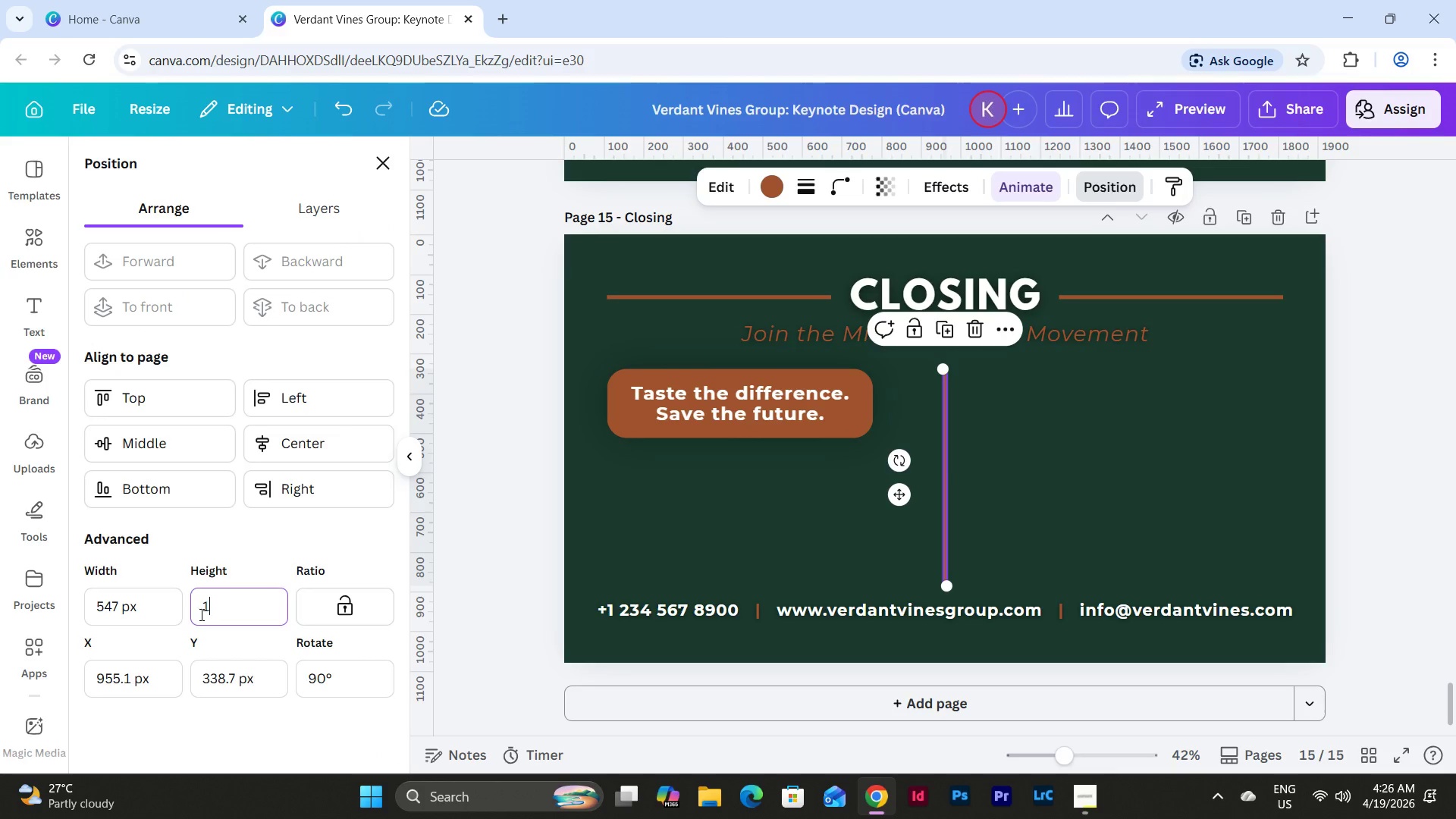 
key(Numpad0)
 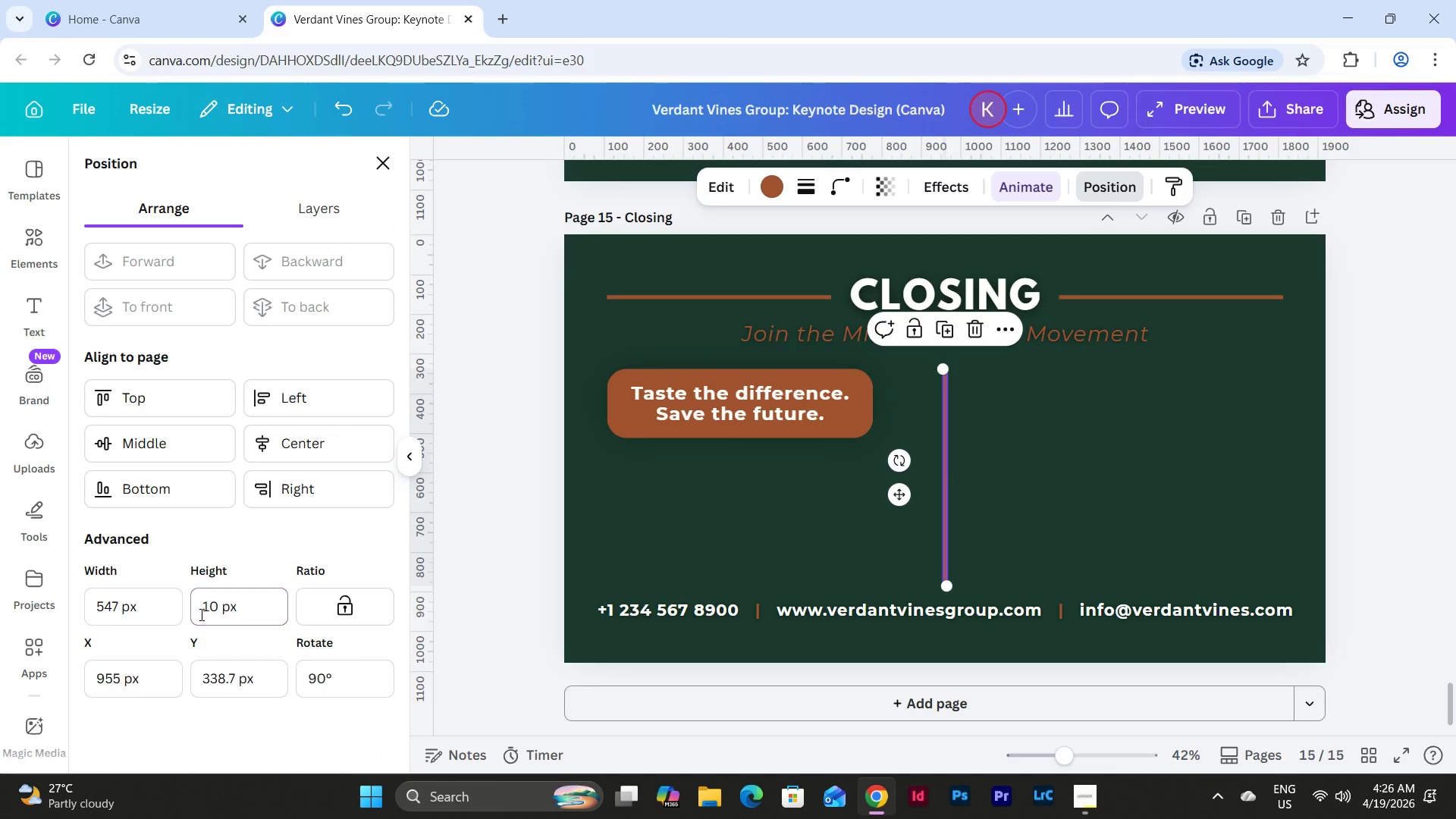 
key(NumpadEnter)
 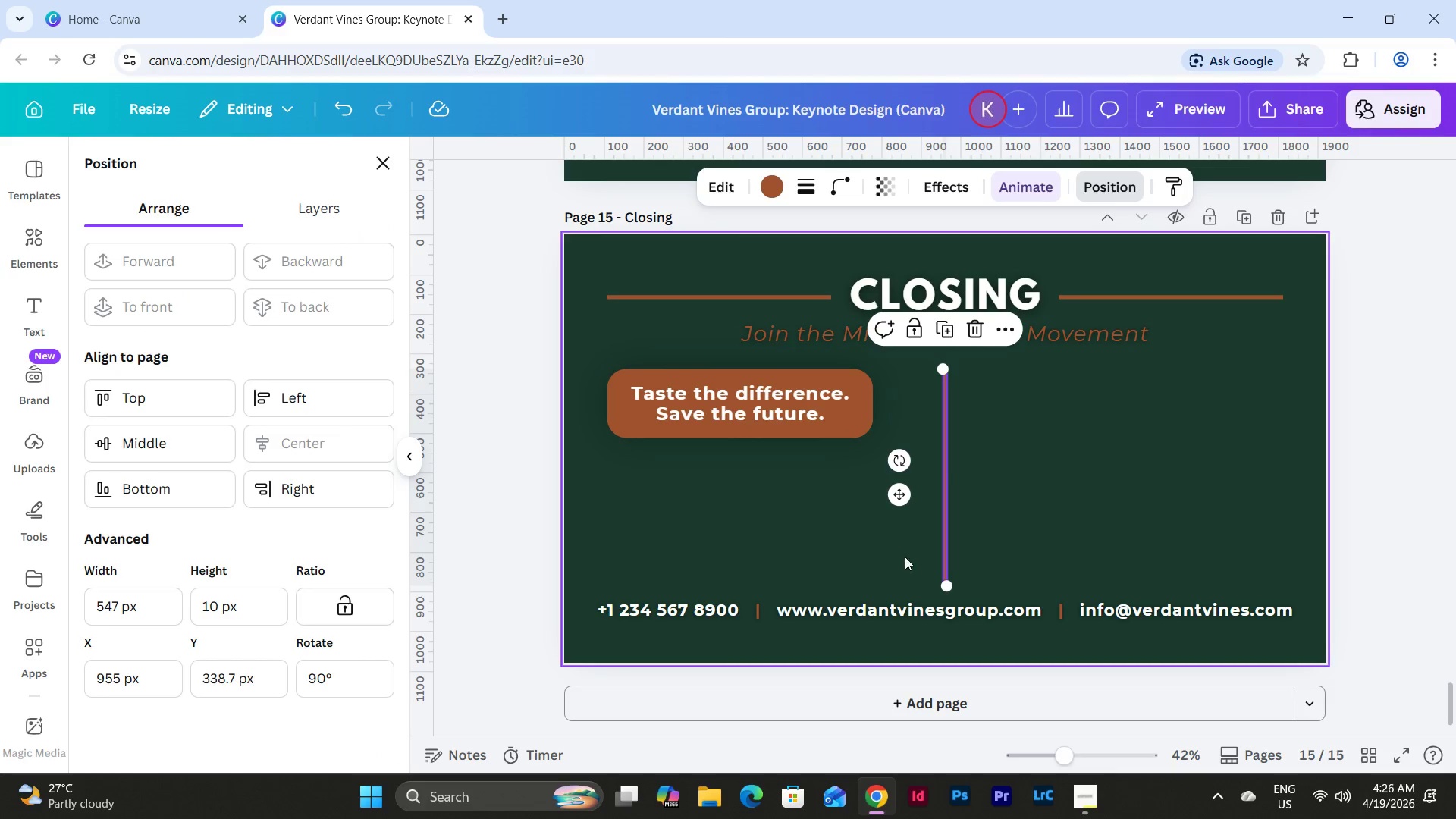 
left_click([984, 491])
 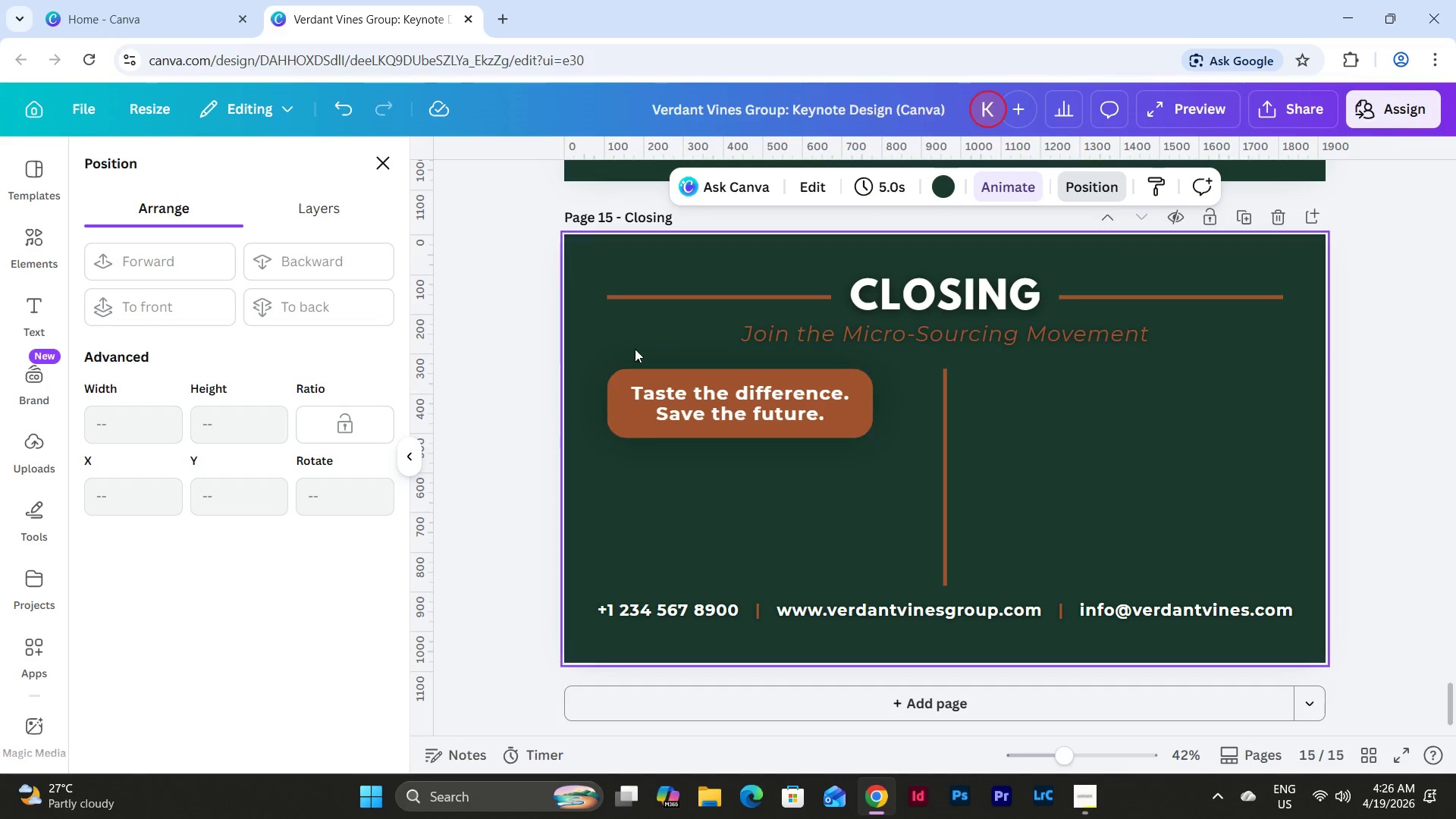 
left_click([666, 297])
 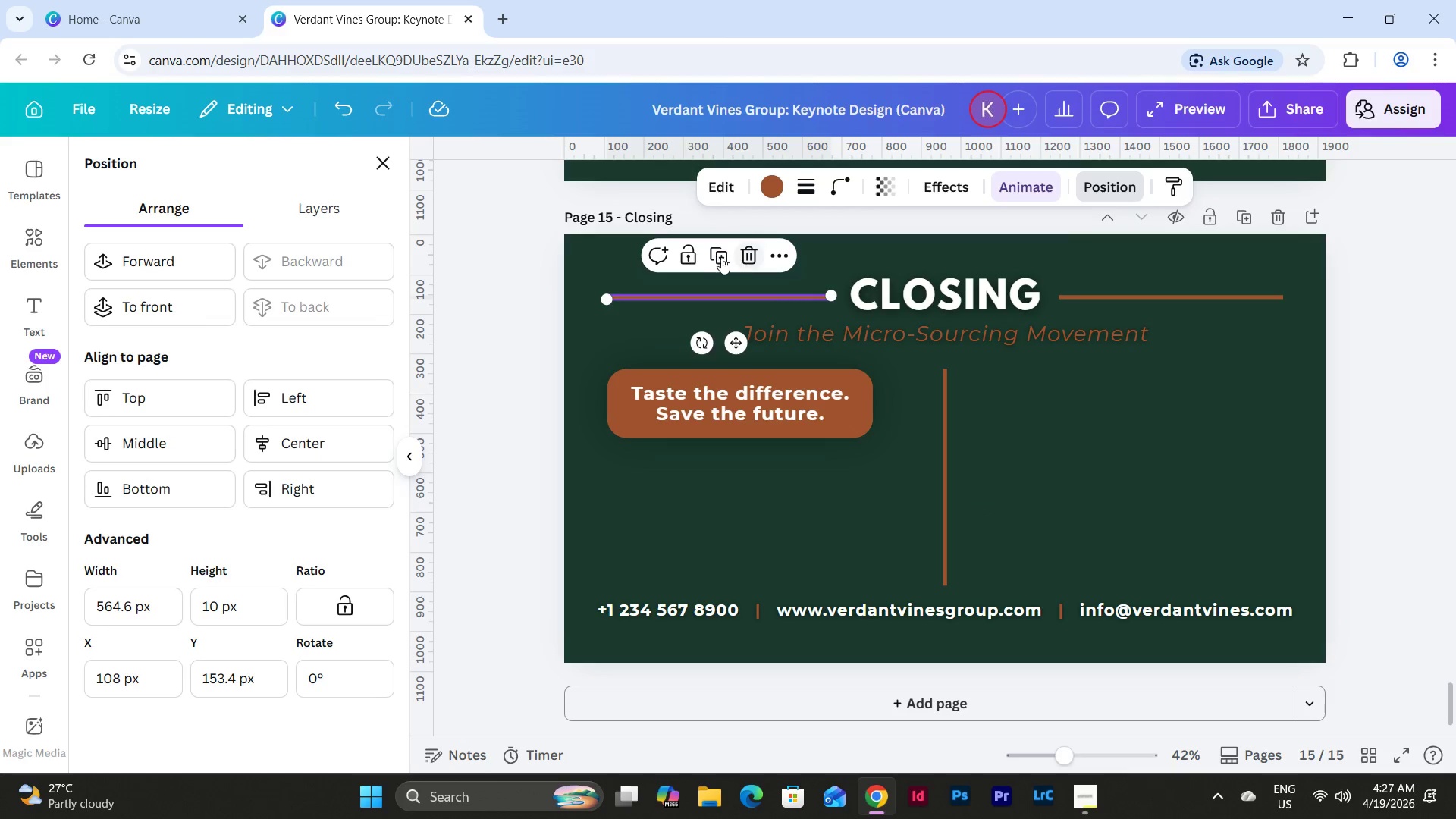 
left_click([716, 257])
 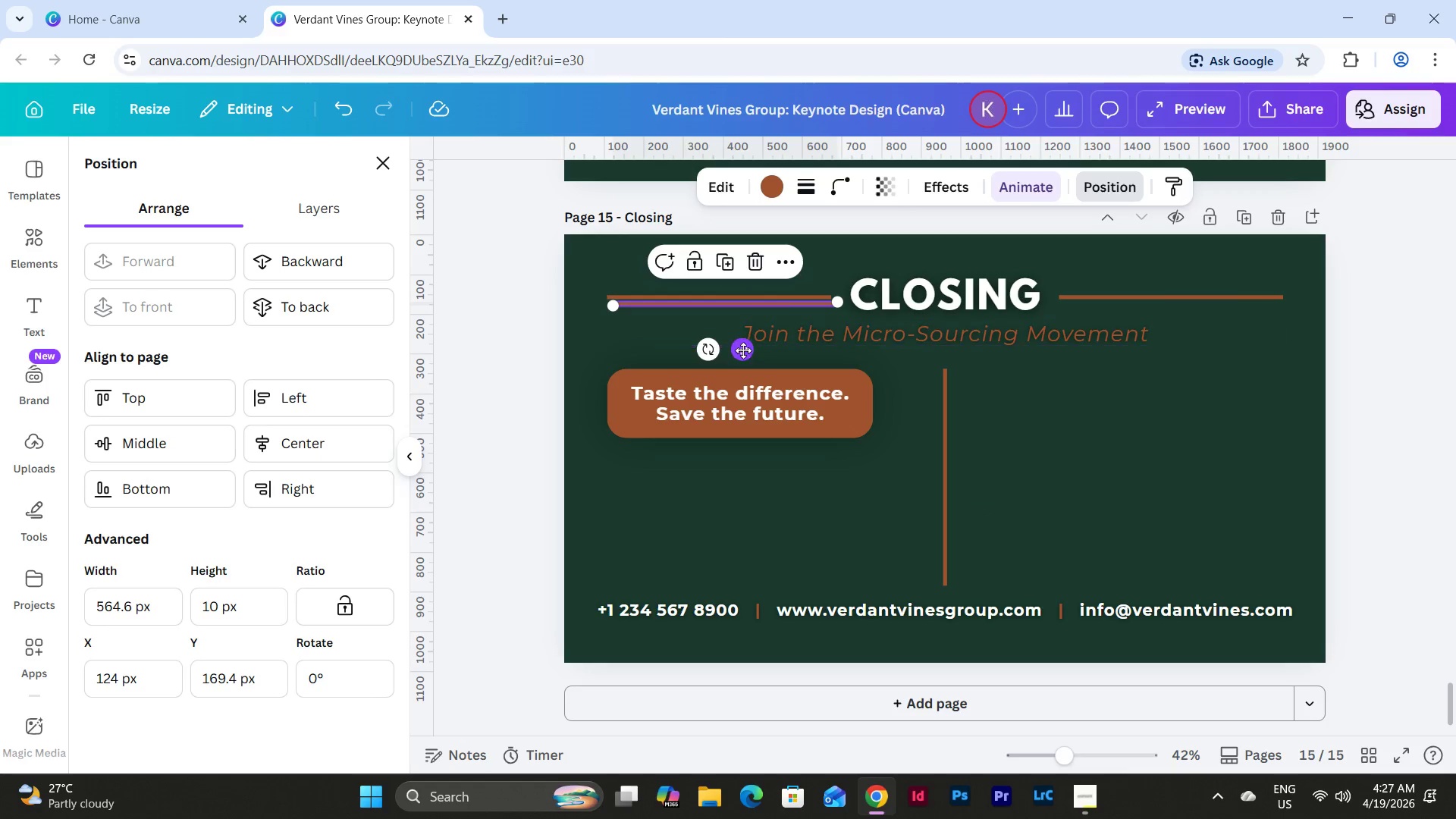 
left_click_drag(start_coordinate=[745, 356], to_coordinate=[850, 526])
 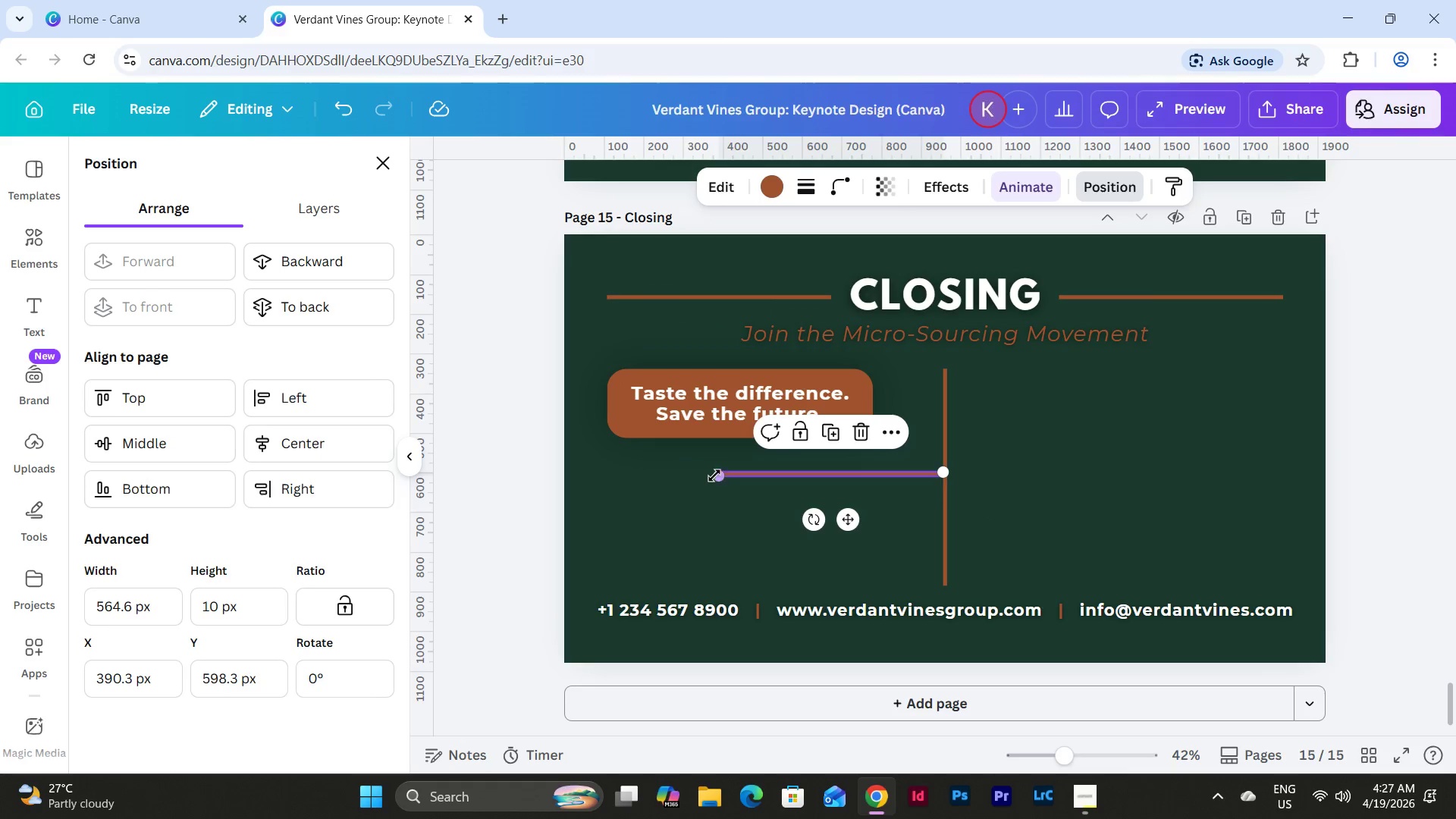 
left_click_drag(start_coordinate=[714, 473], to_coordinate=[602, 472])
 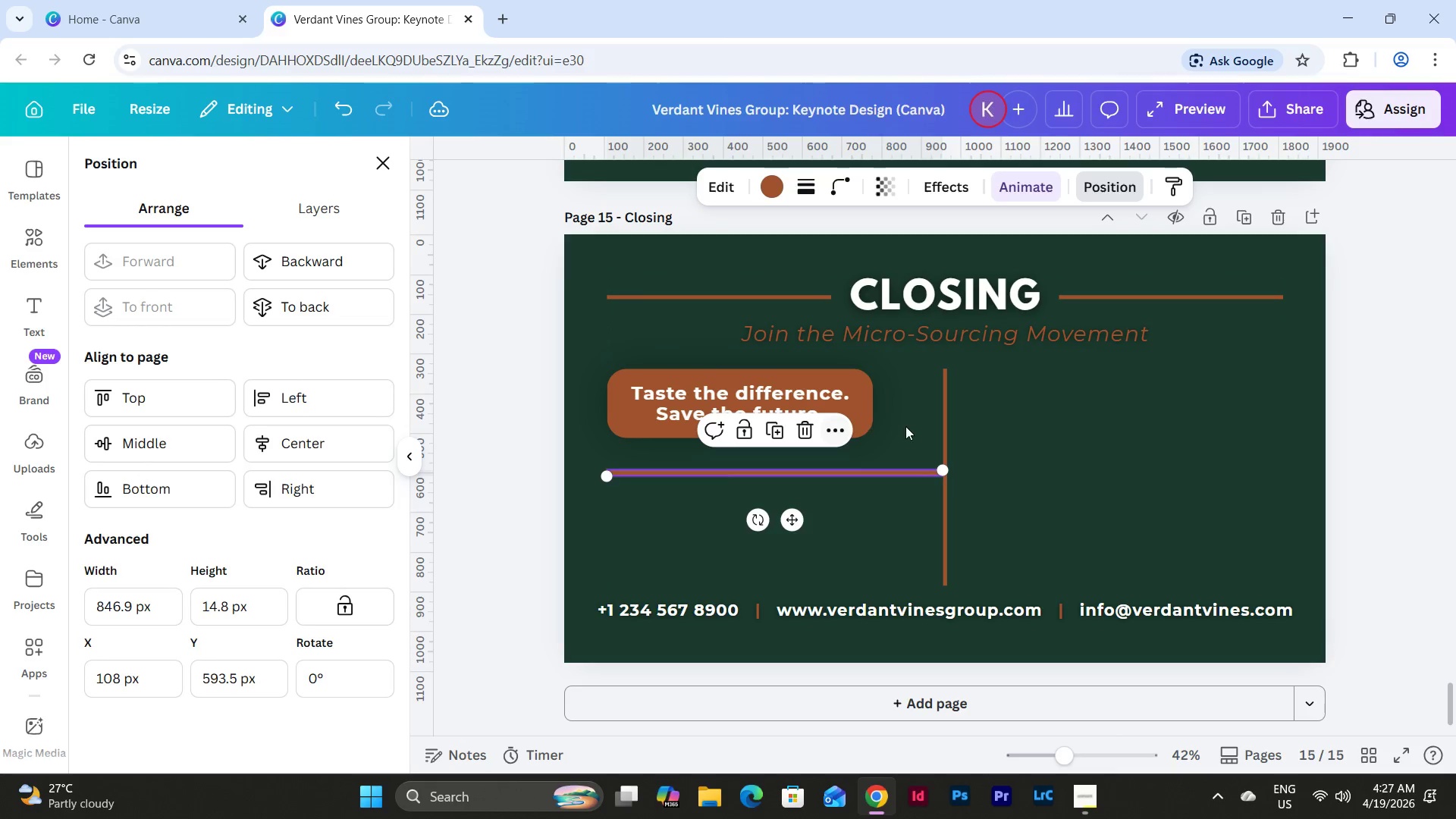 
left_click([910, 426])
 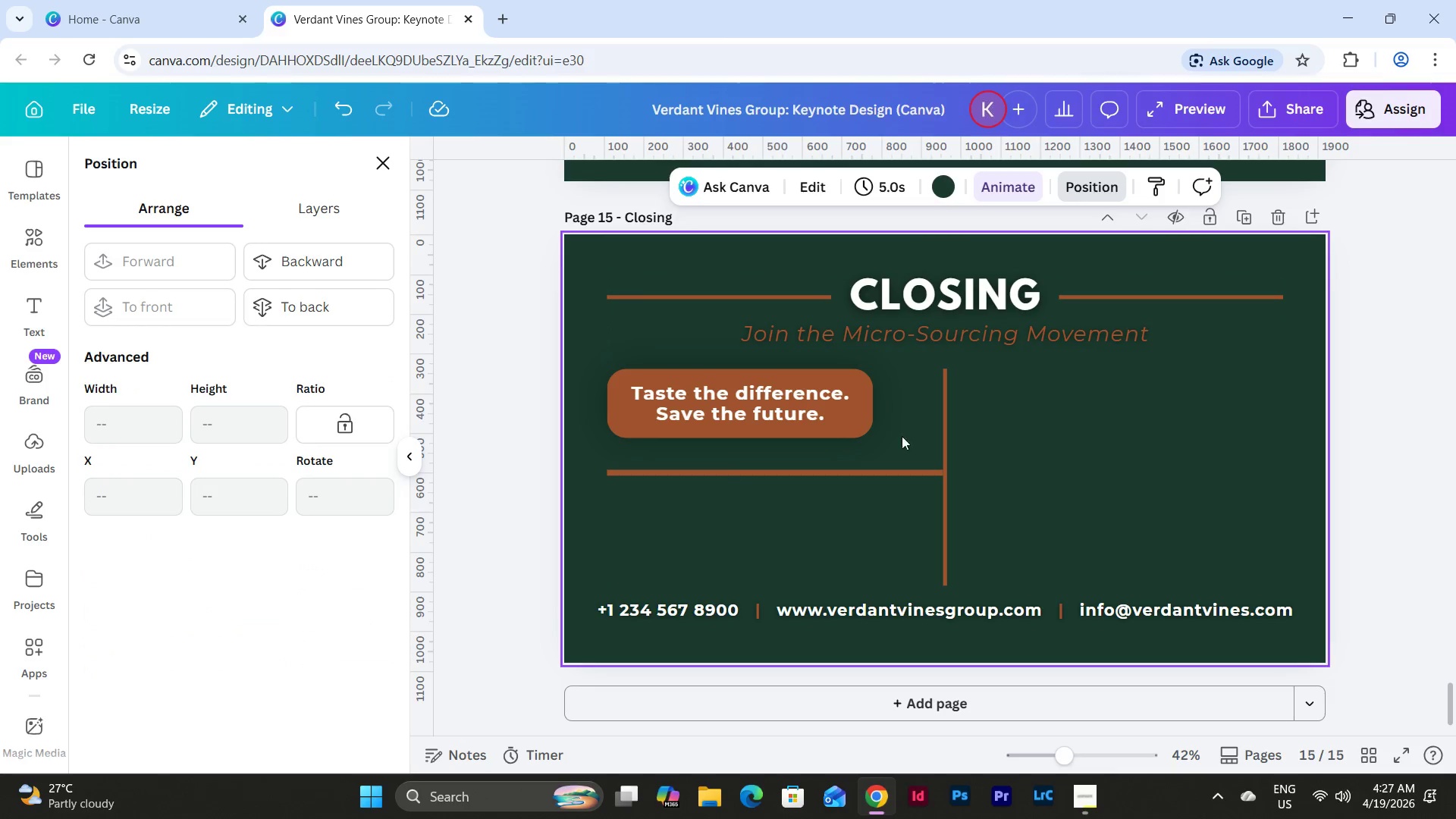 
left_click_drag(start_coordinate=[898, 442], to_coordinate=[623, 394])
 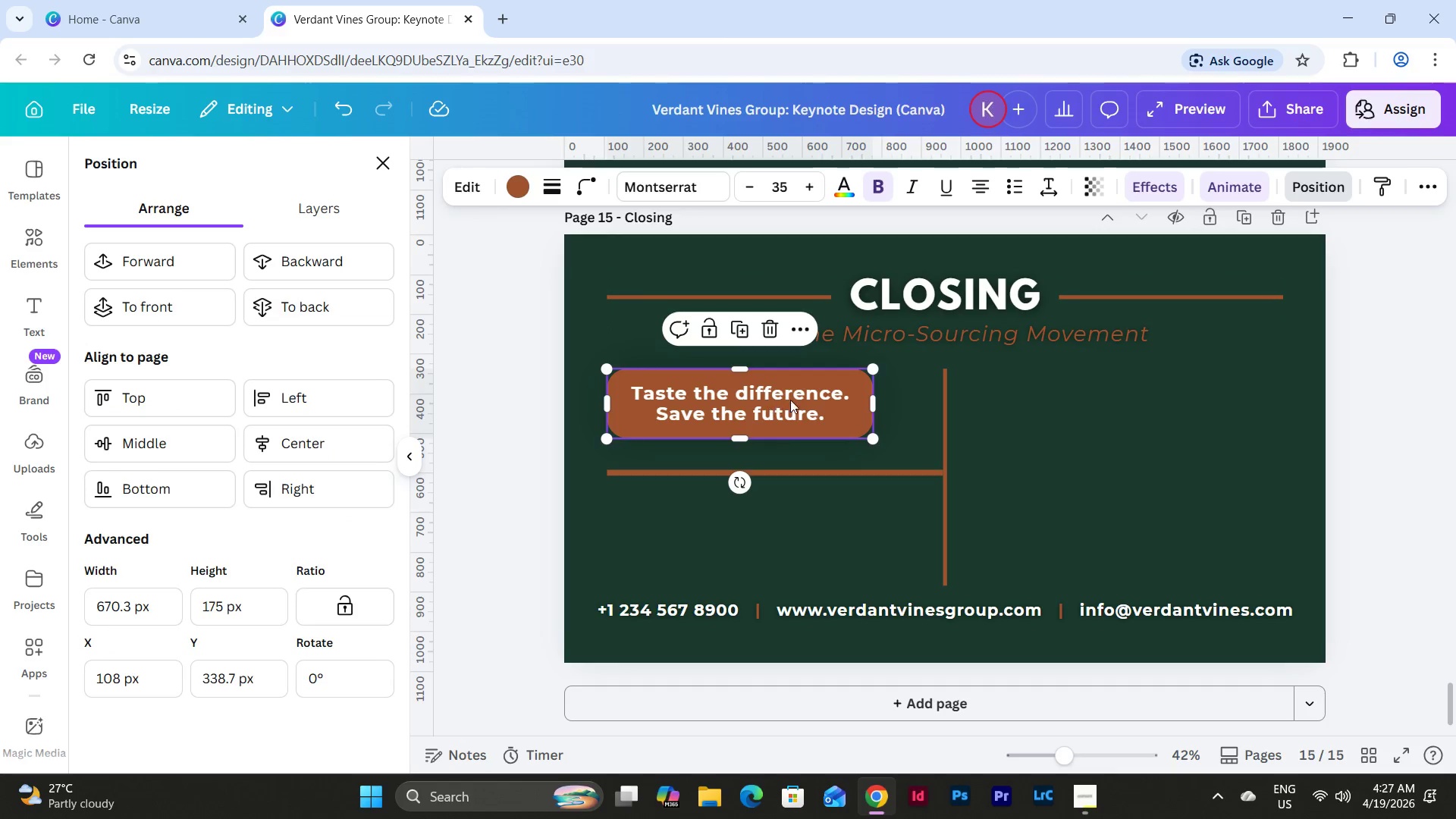 
left_click_drag(start_coordinate=[790, 400], to_coordinate=[828, 402])
 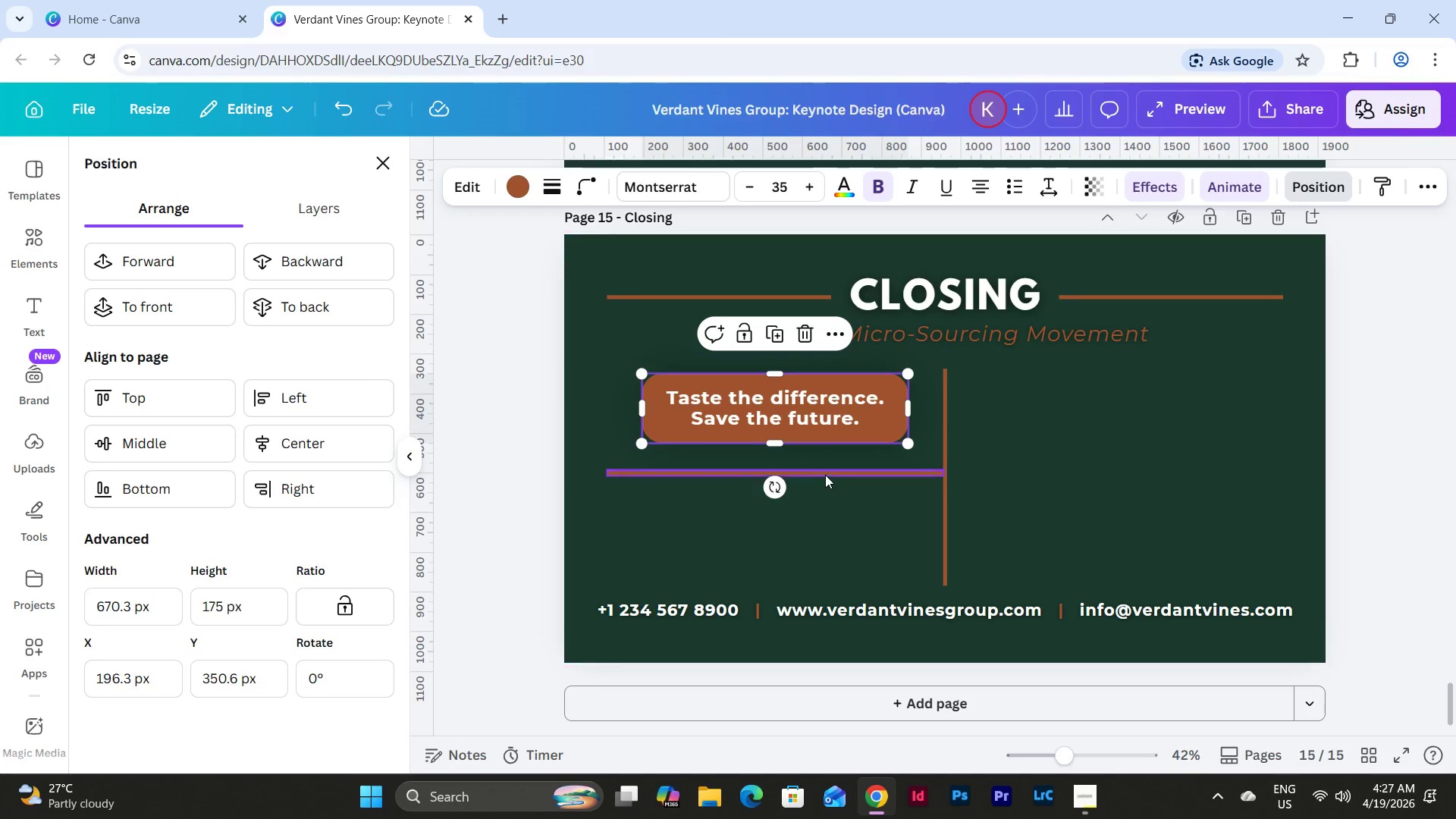 
left_click([825, 475])
 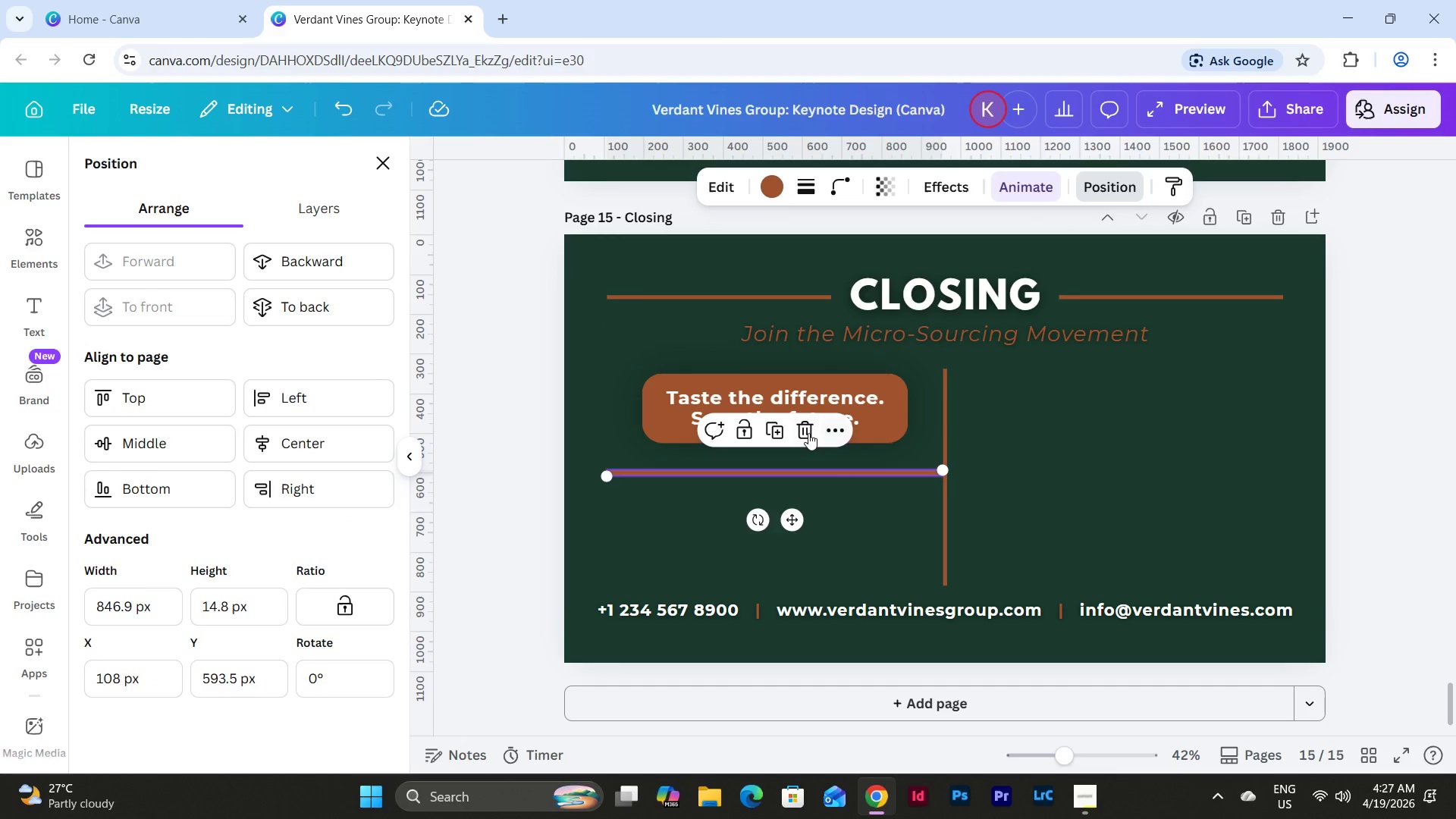 
left_click([802, 433])
 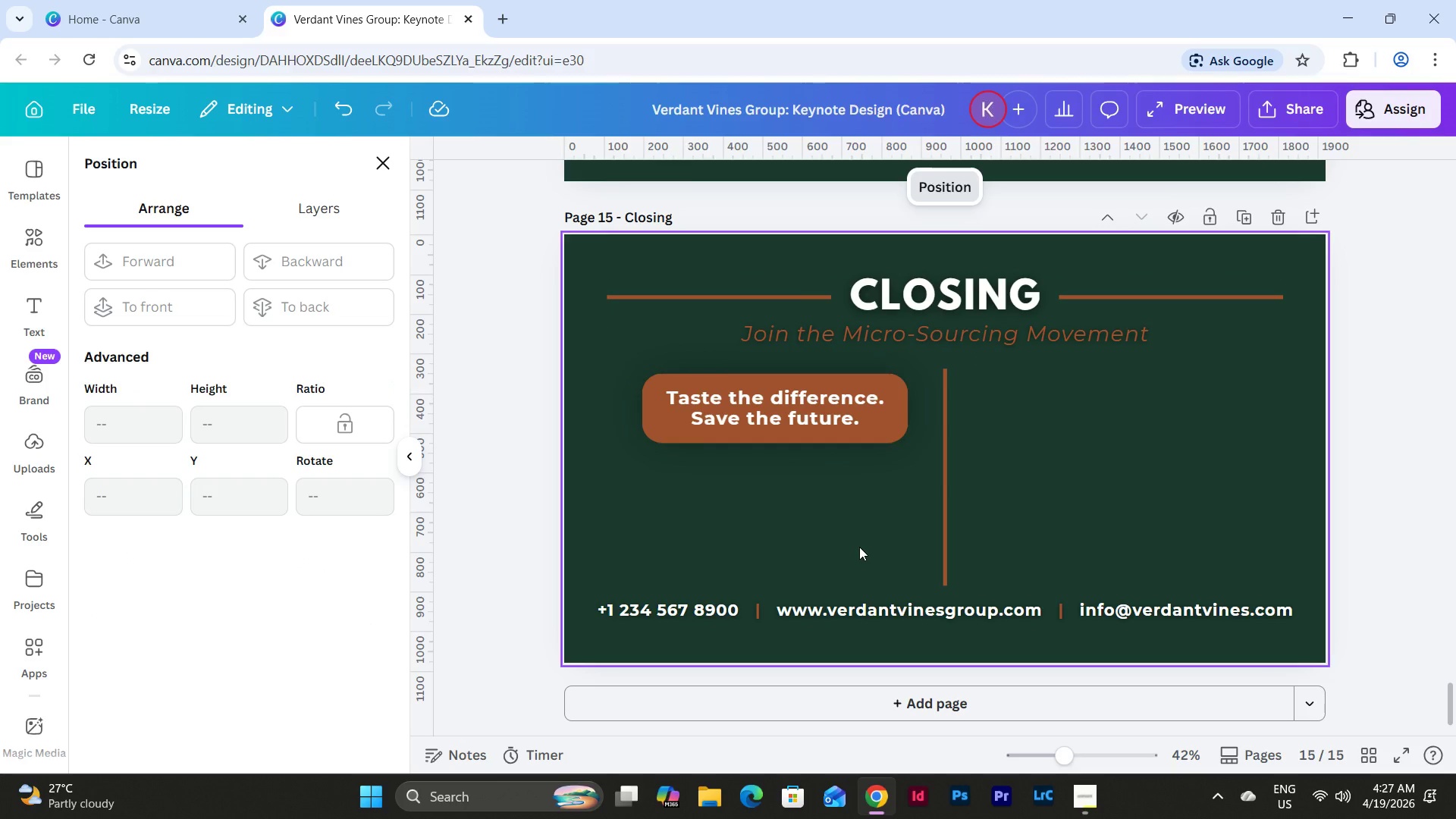 
scroll: coordinate [859, 547], scroll_direction: up, amount: 5.0
 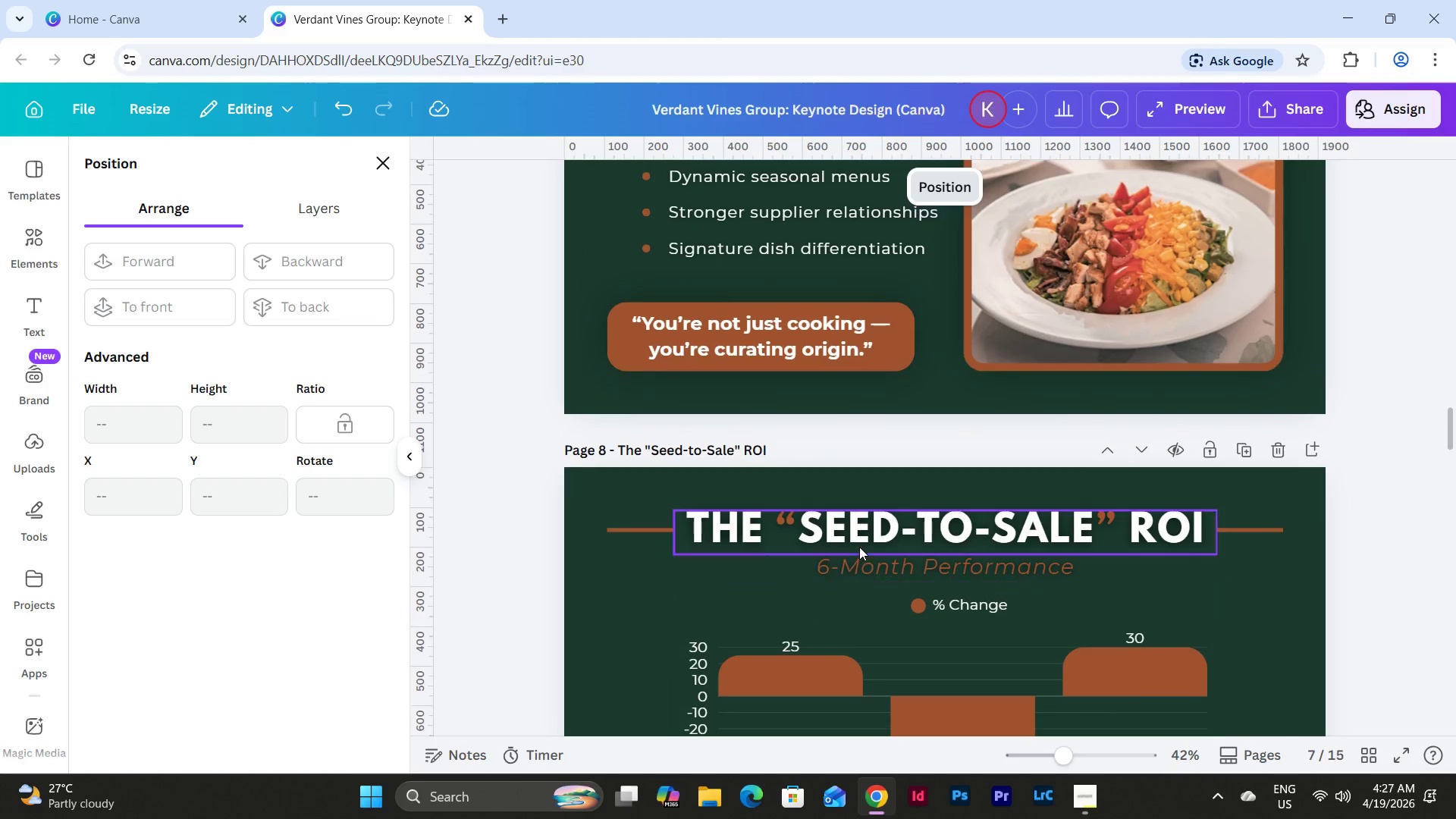 
left_click_drag(start_coordinate=[642, 502], to_coordinate=[679, 524])
 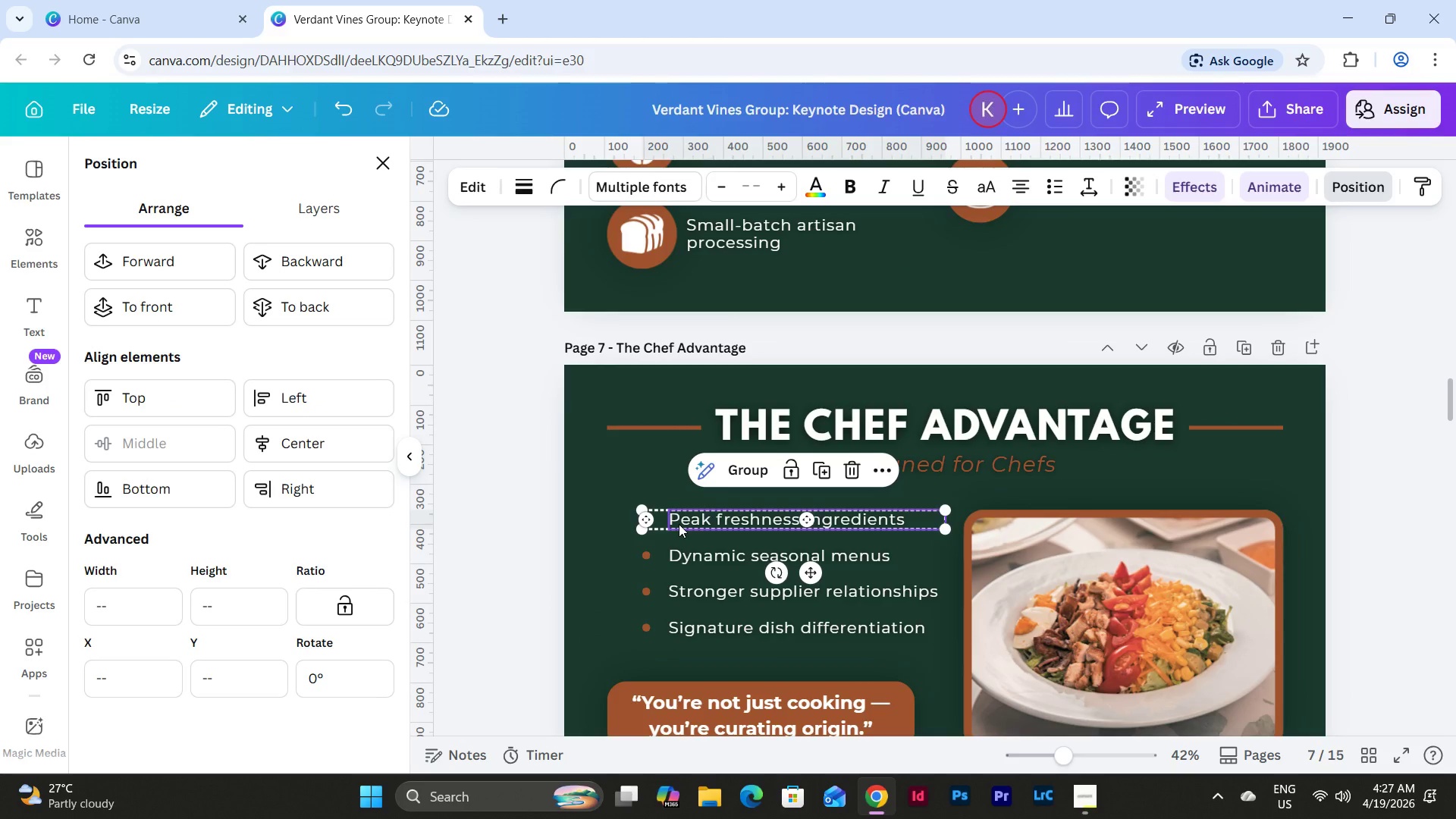 
wait(6.73)
 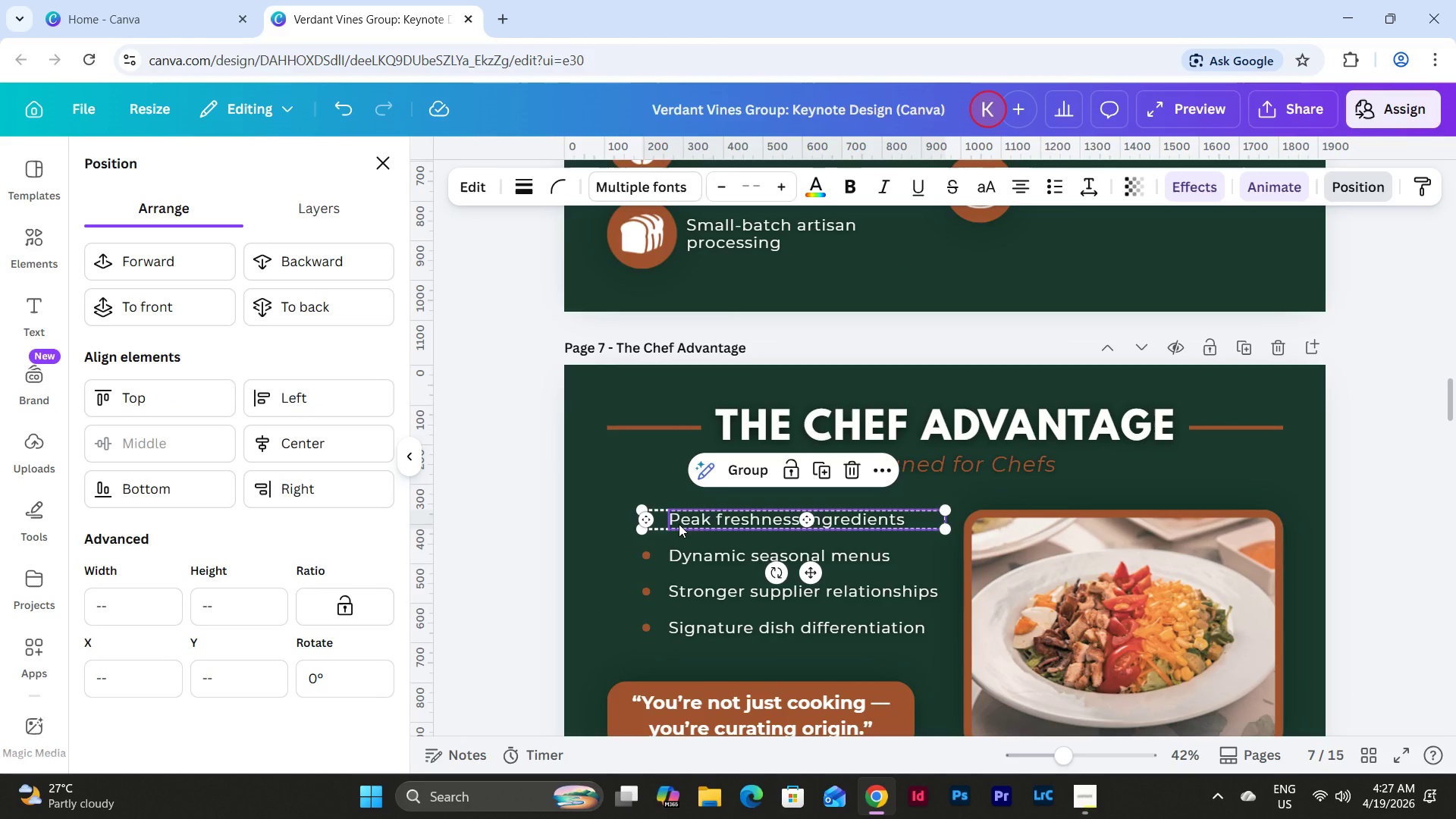 
key(Control+C)
 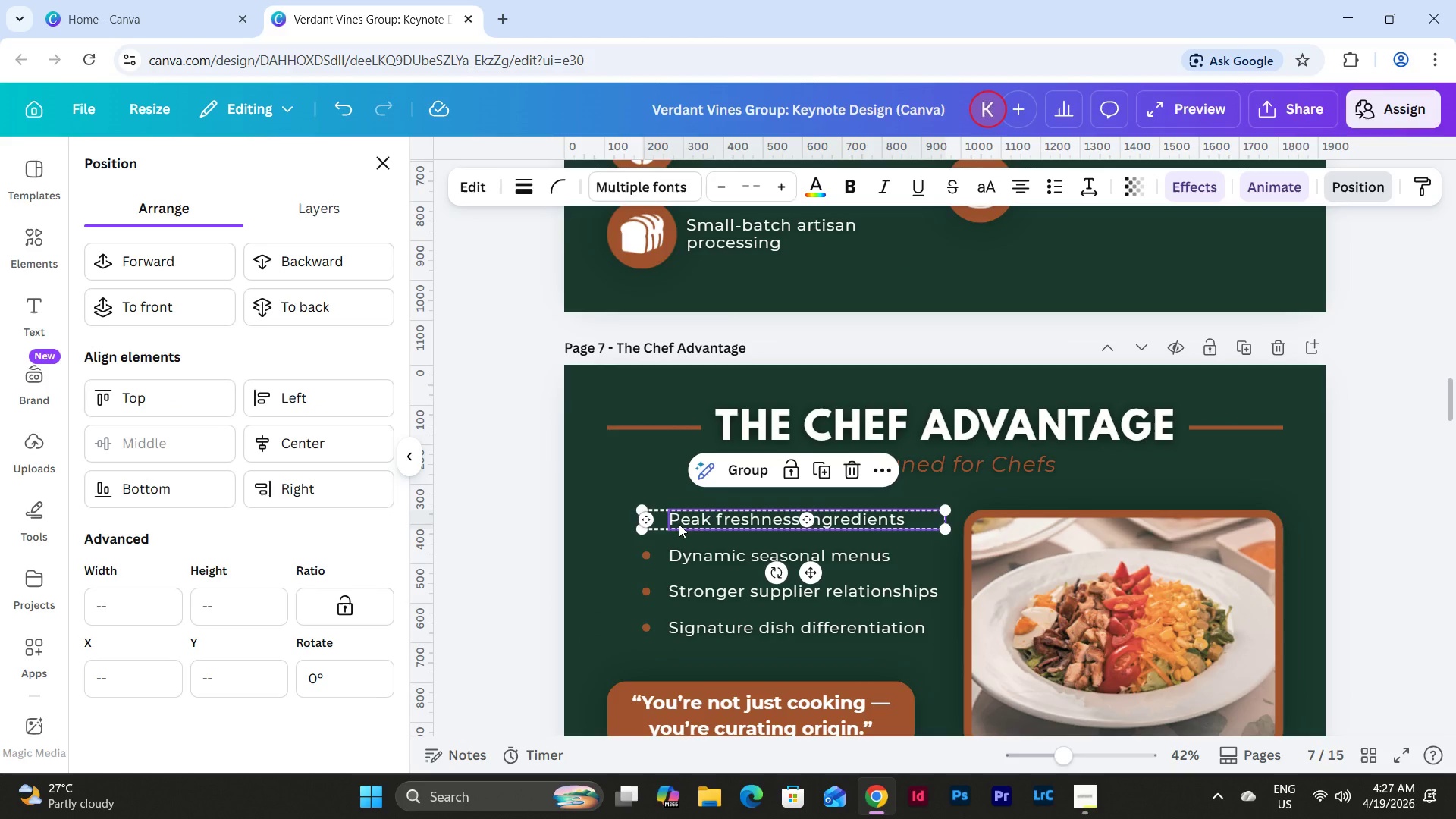 
scroll: coordinate [679, 524], scroll_direction: down, amount: 31.0
 